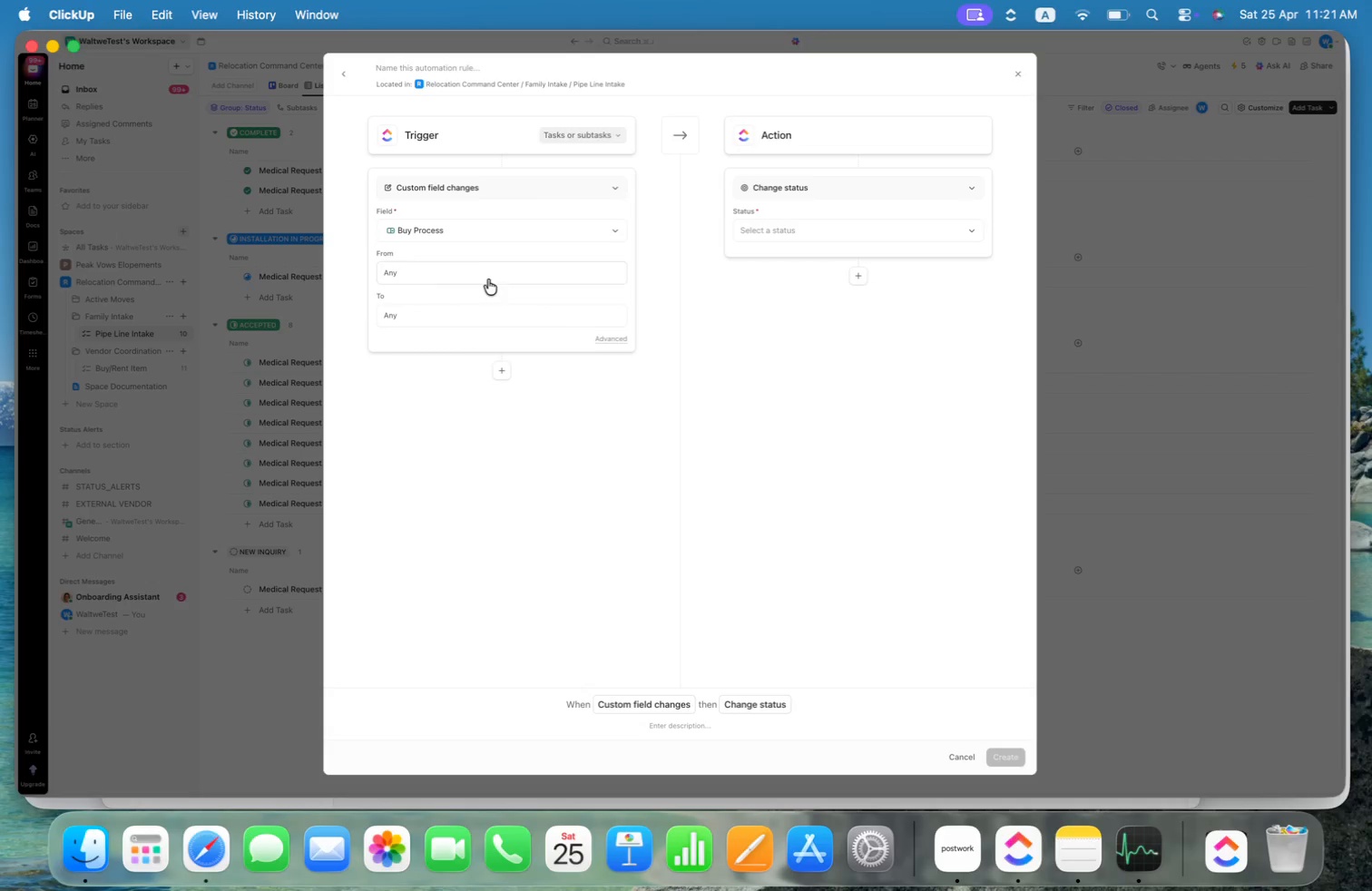 
left_click([476, 315])
 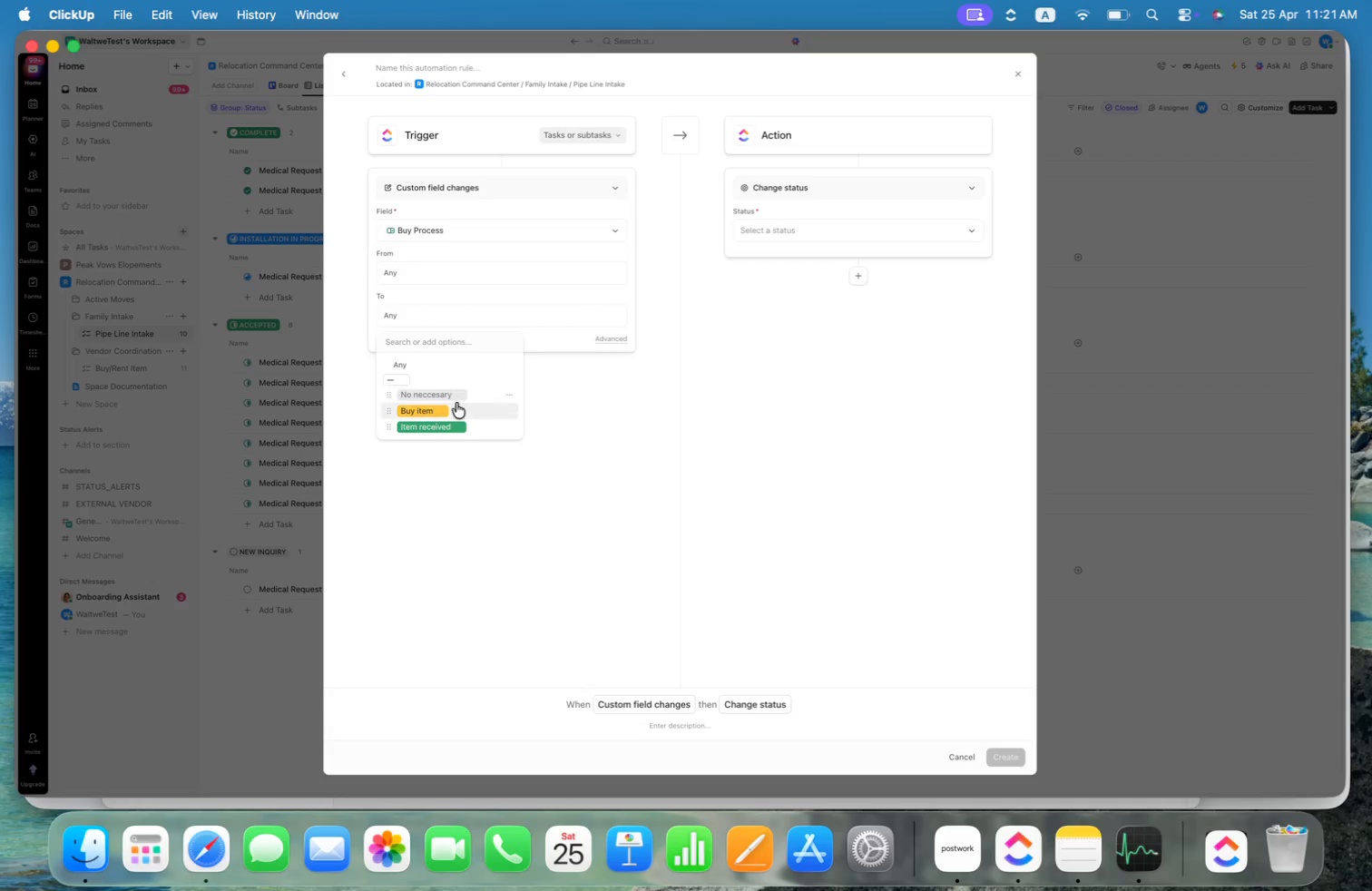 
left_click([454, 410])
 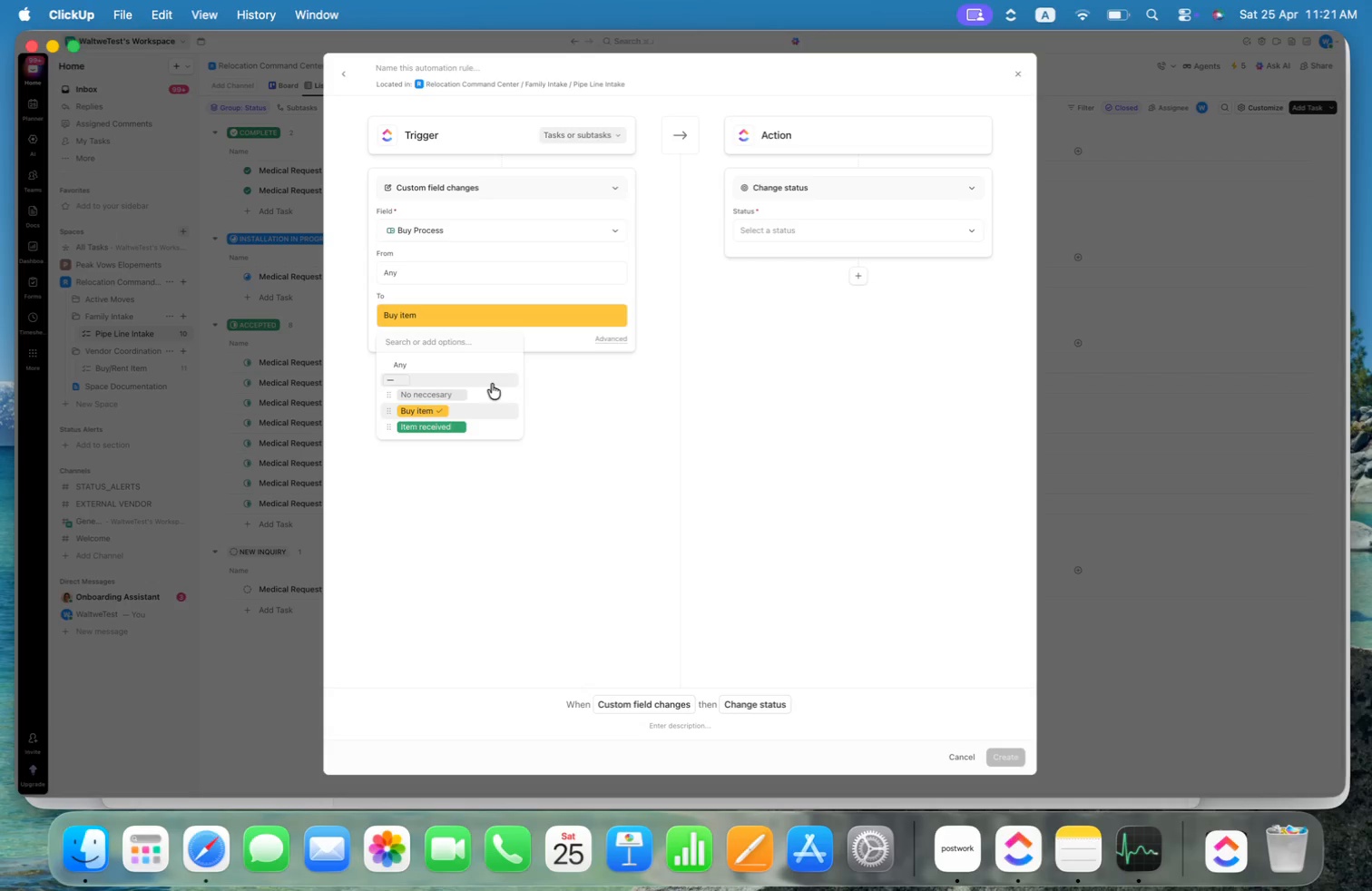 
left_click([616, 387])
 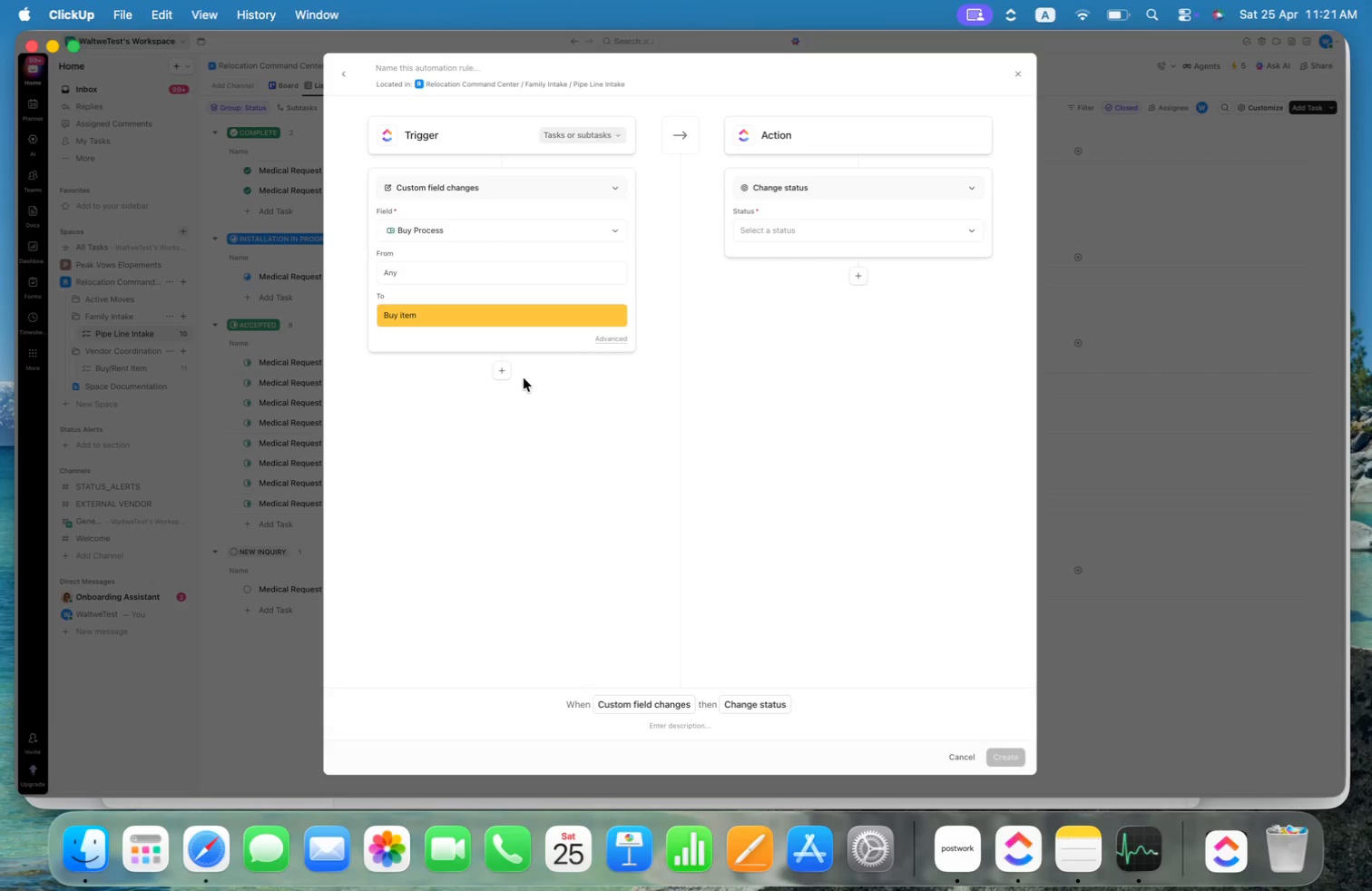 
left_click([500, 375])
 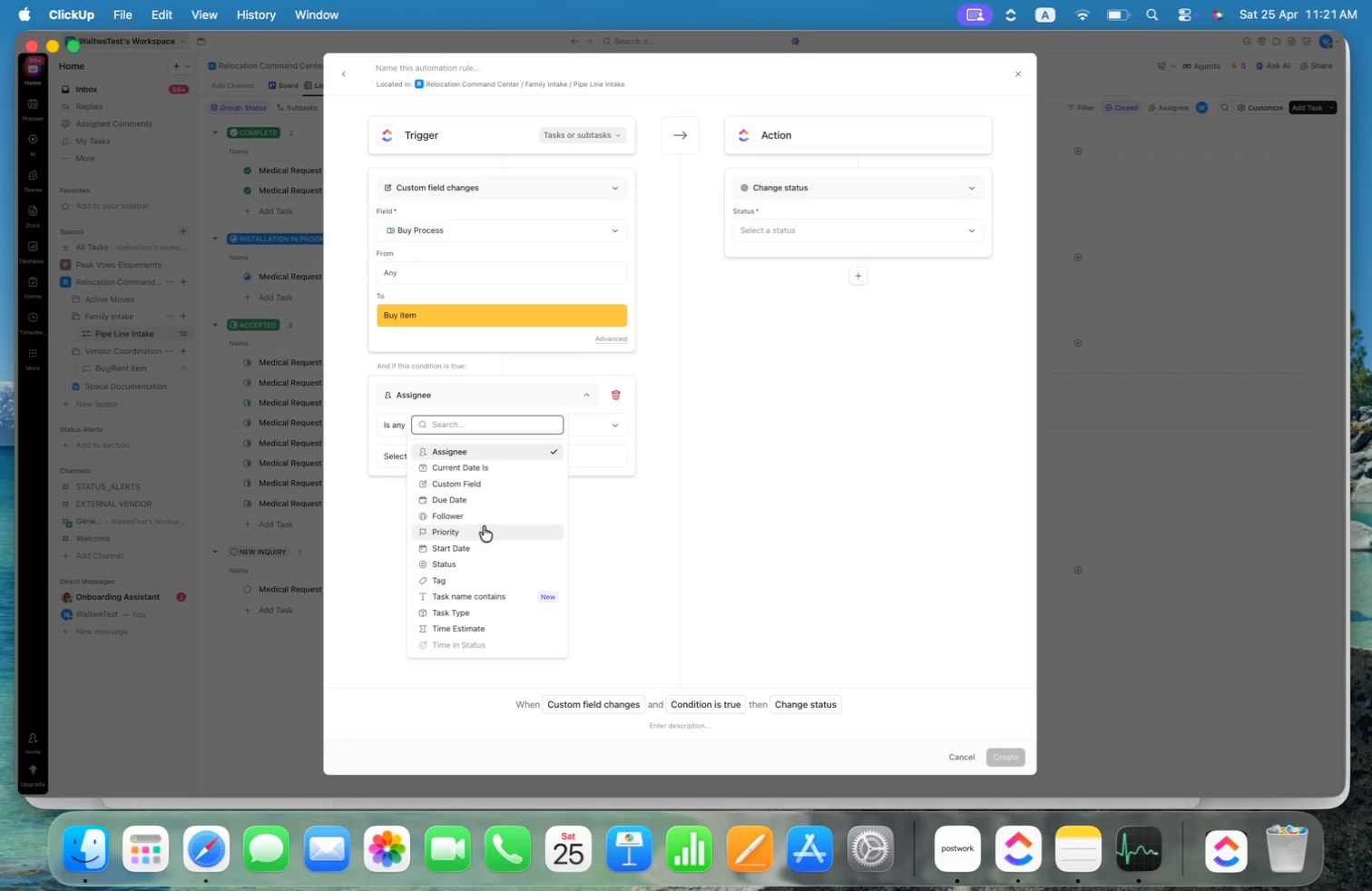 
wait(5.3)
 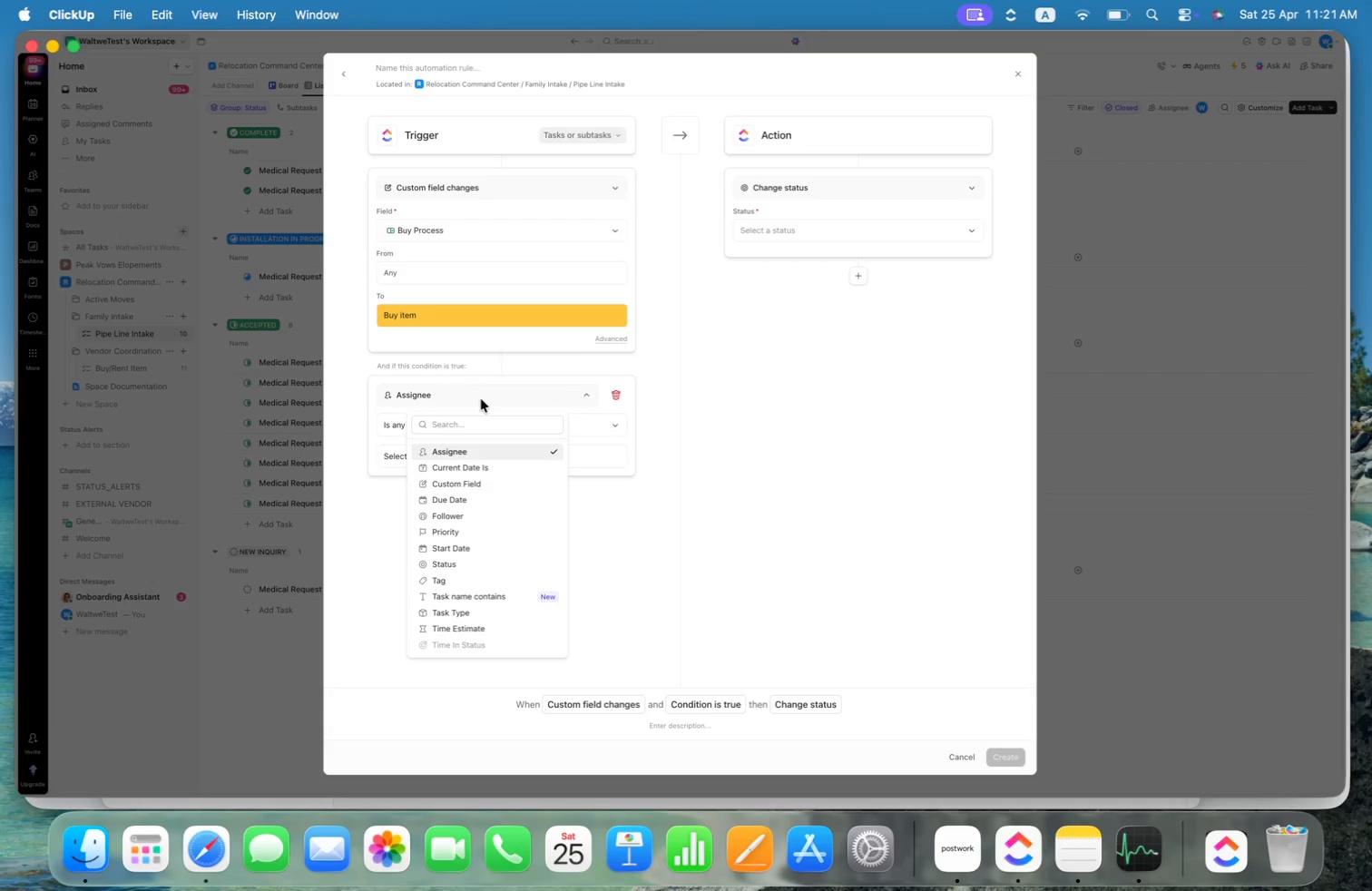 
left_click([500, 573])
 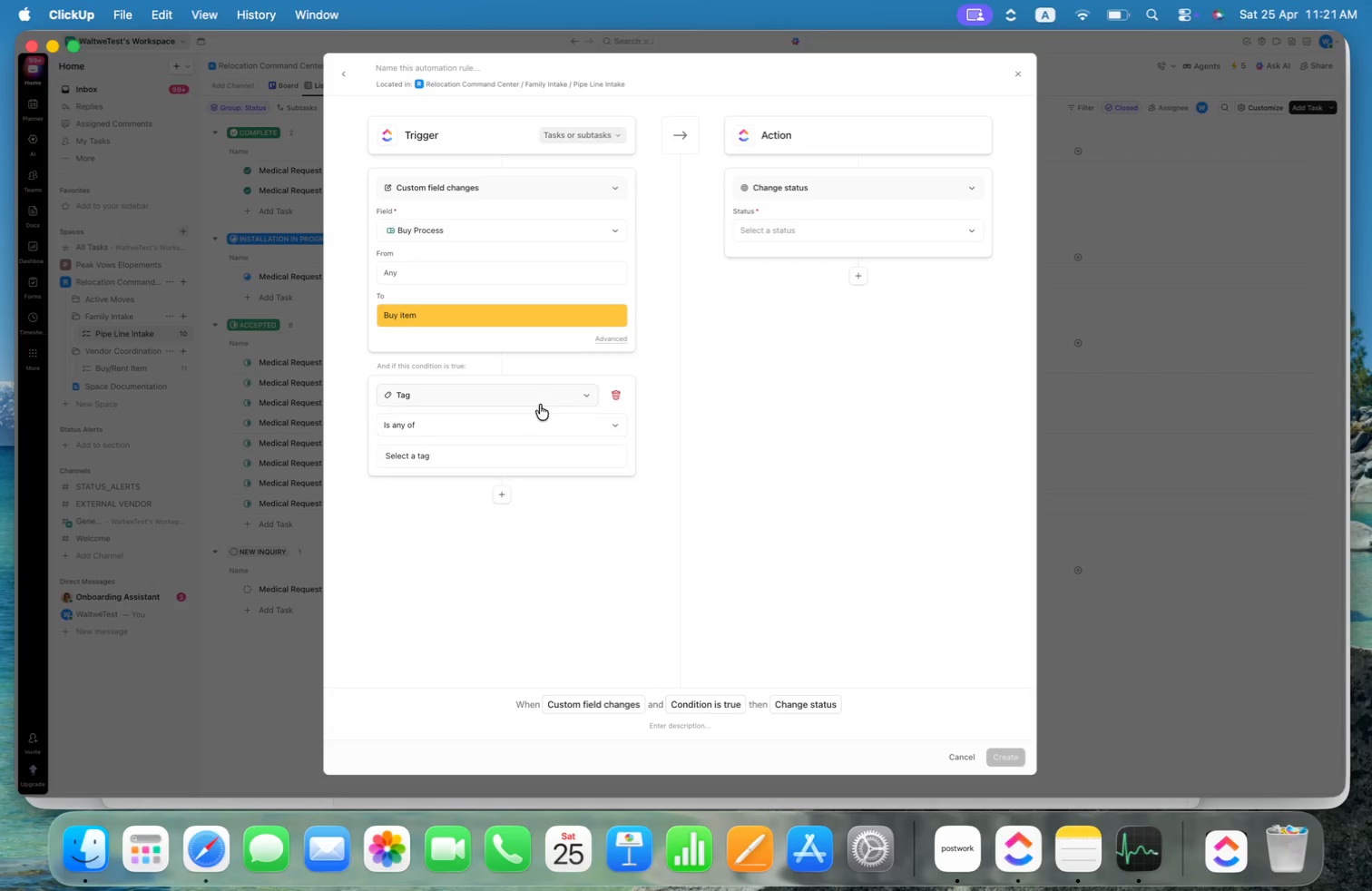 
left_click([540, 404])
 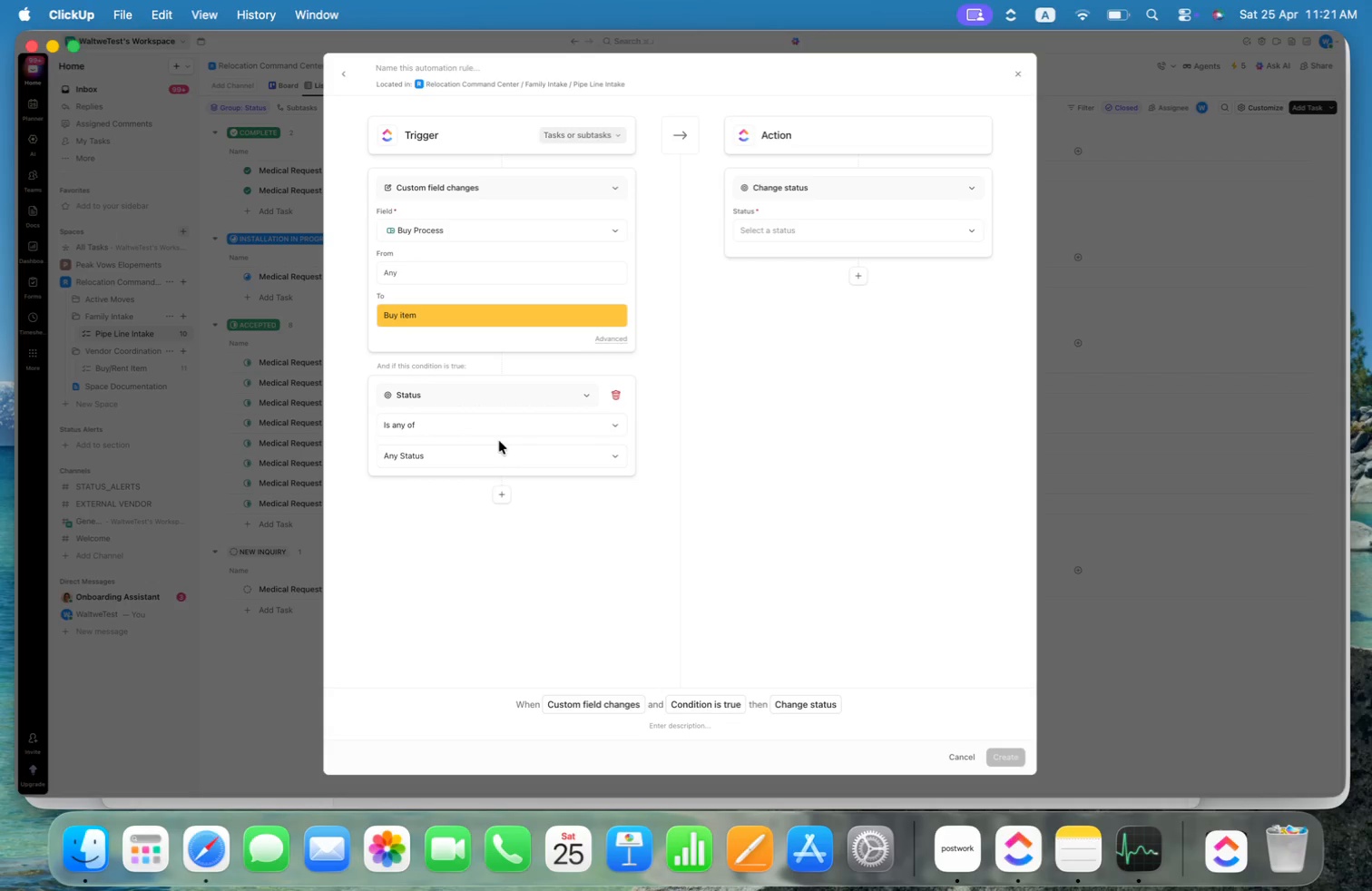 
left_click([491, 455])
 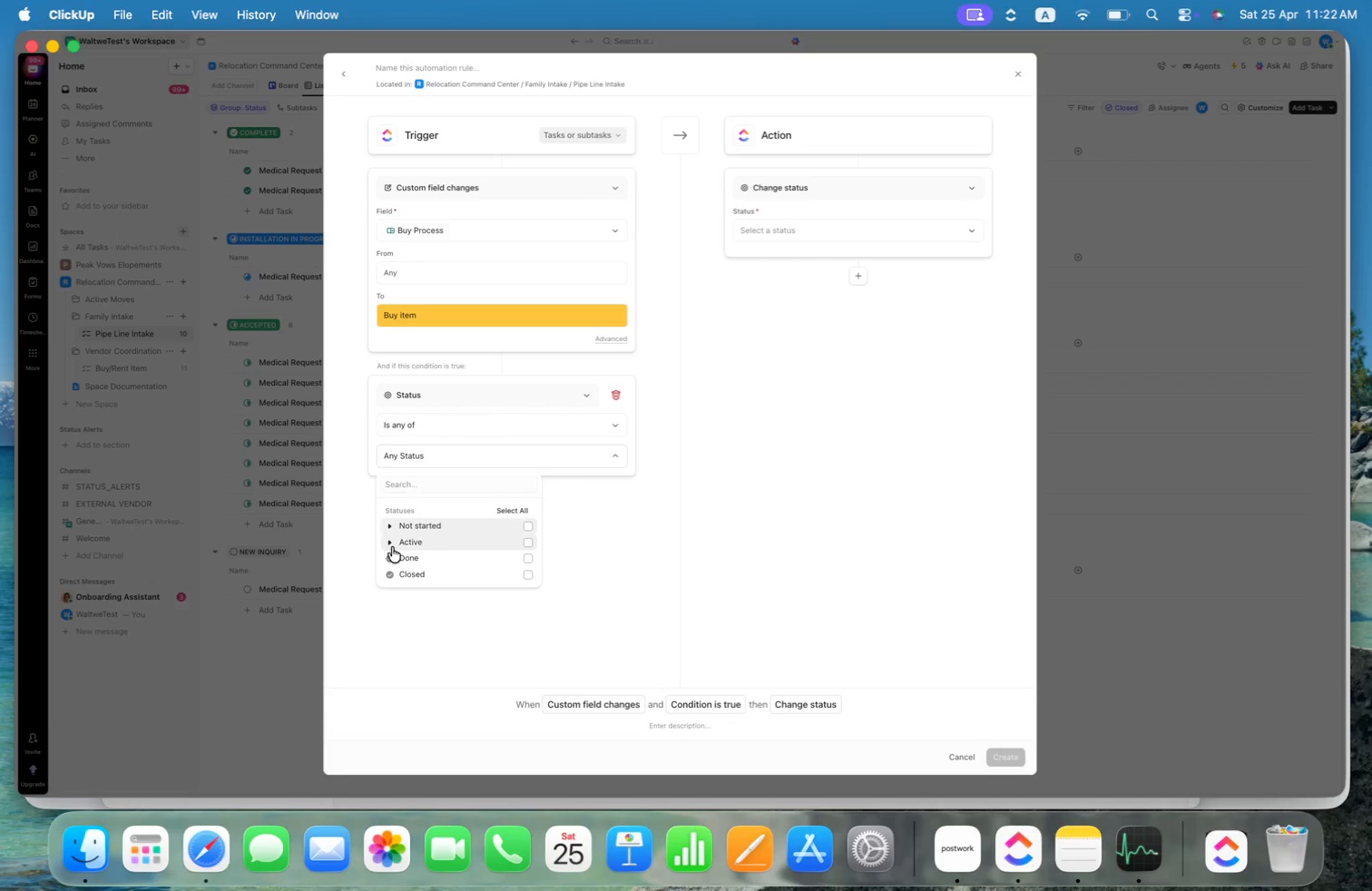 
left_click([389, 540])
 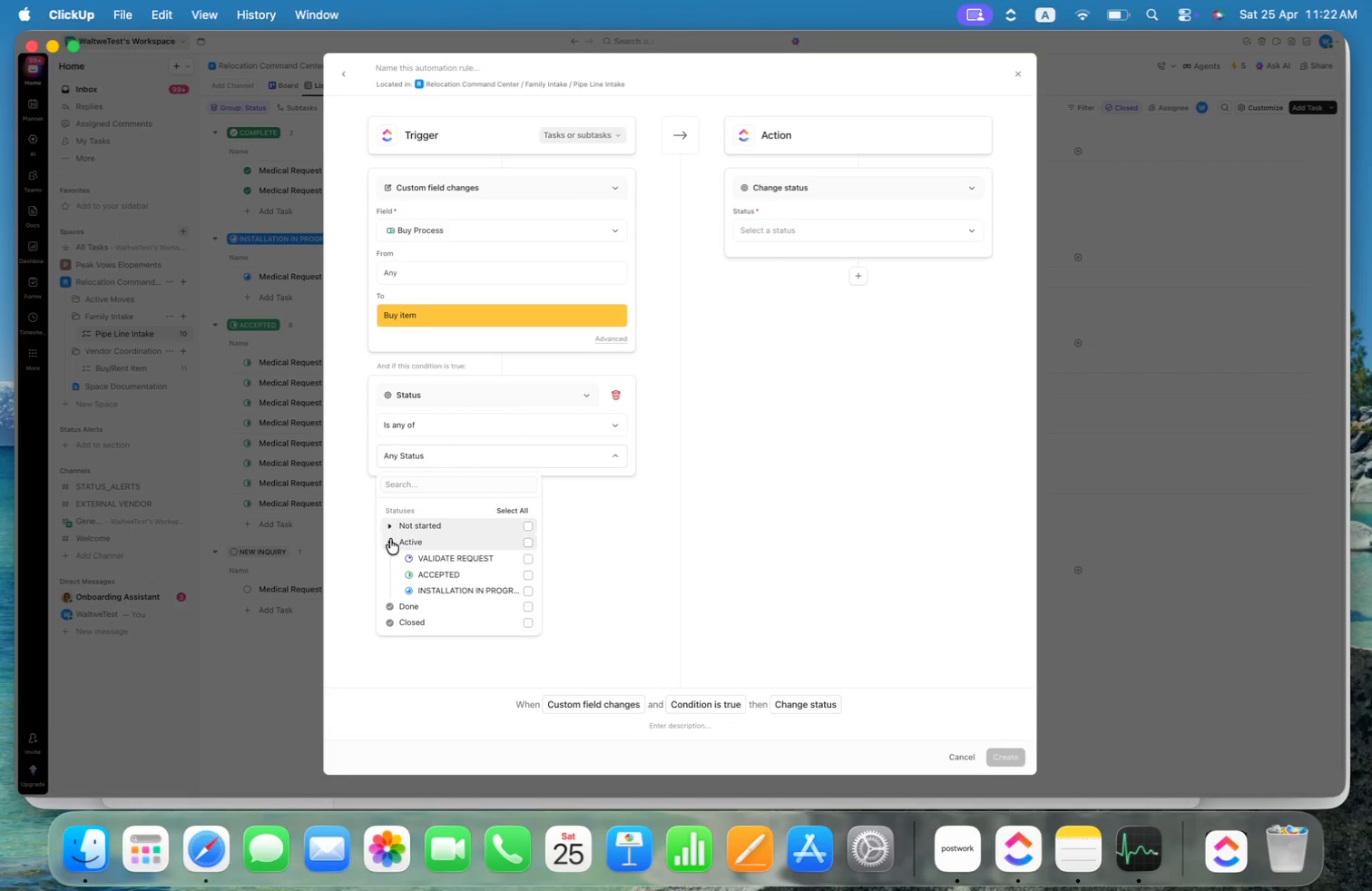 
left_click([617, 540])
 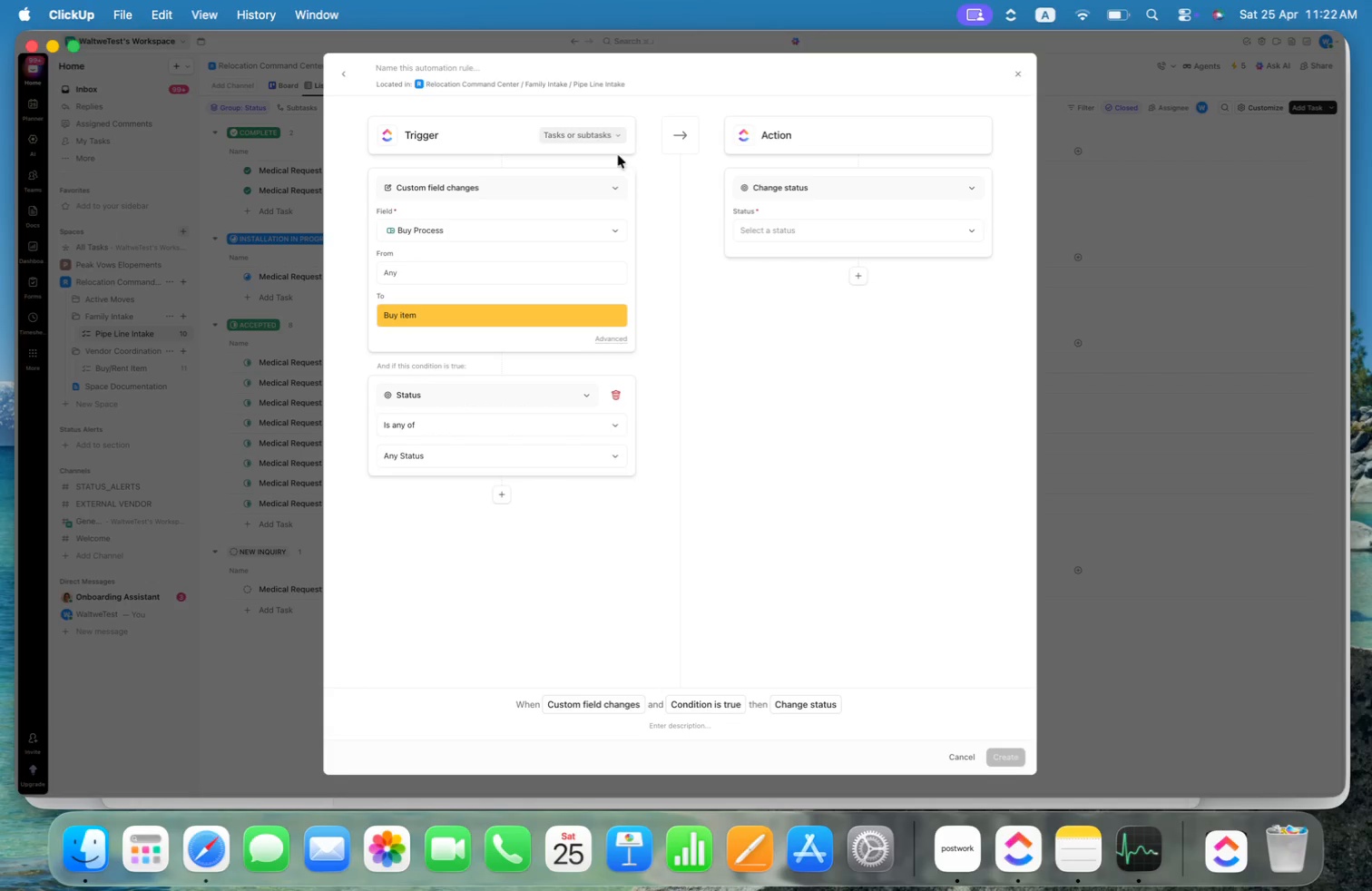 
left_click([568, 176])
 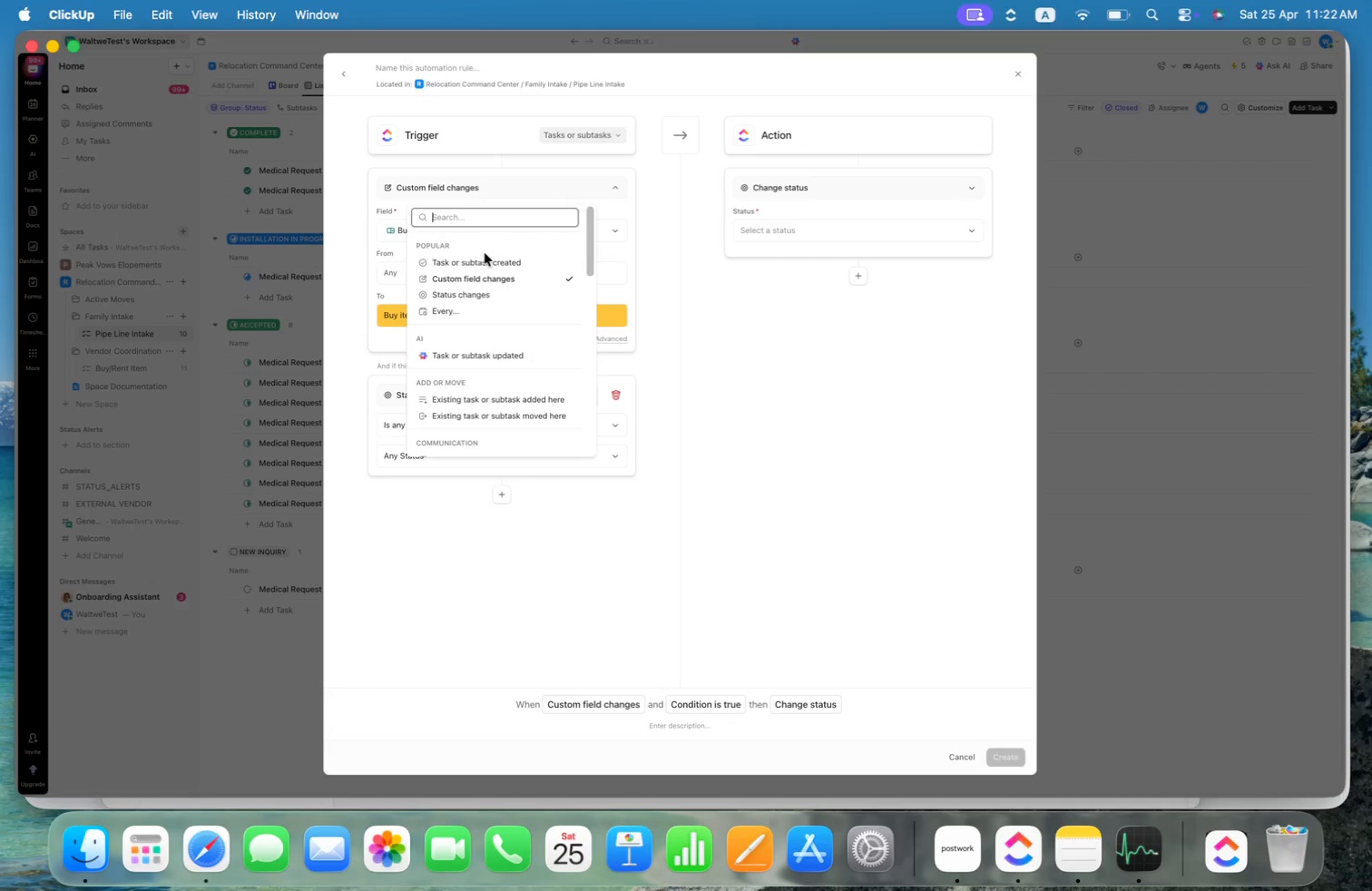 
left_click_drag(start_coordinate=[482, 275], to_coordinate=[480, 291])
 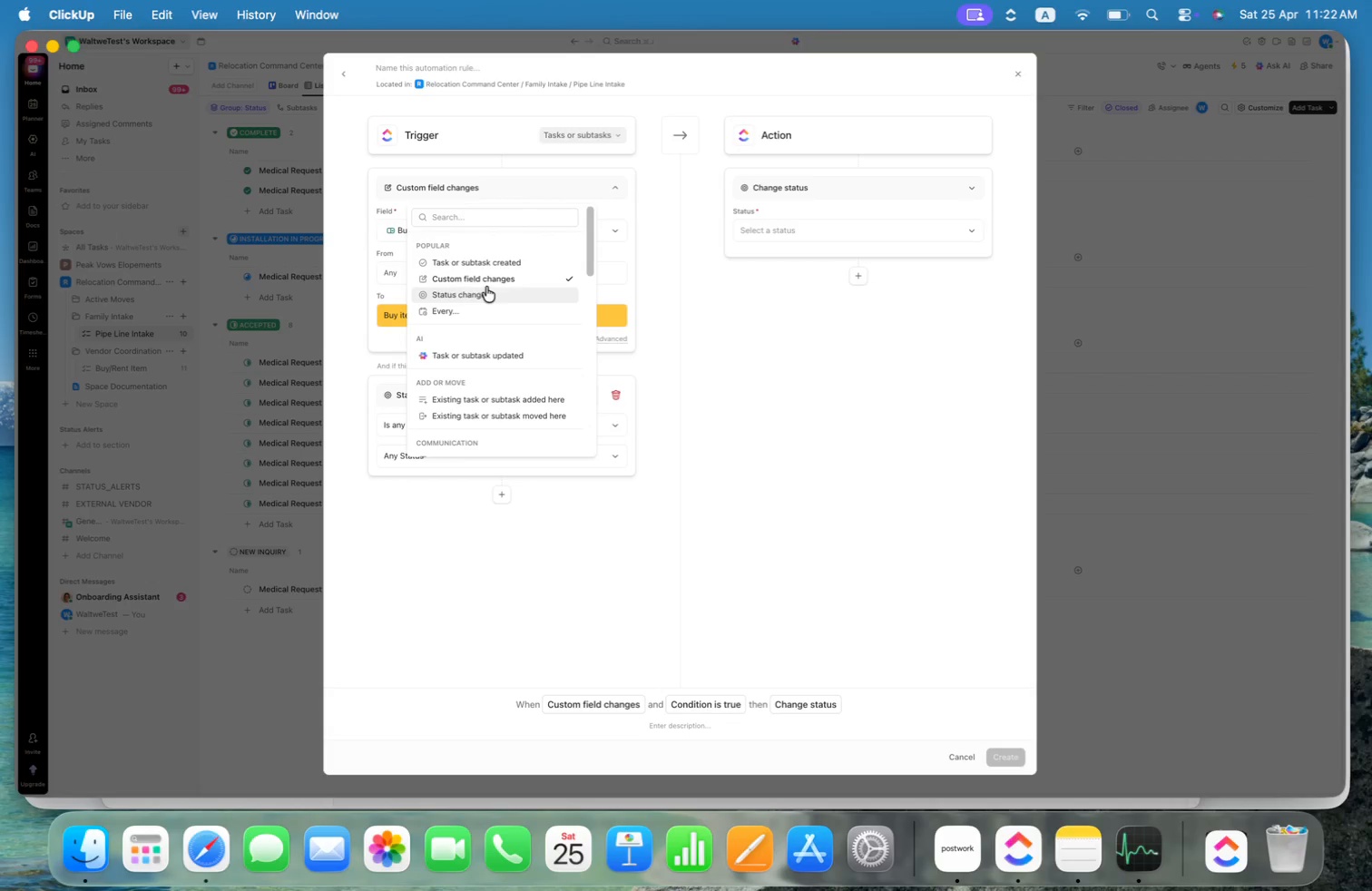 
left_click([485, 290])
 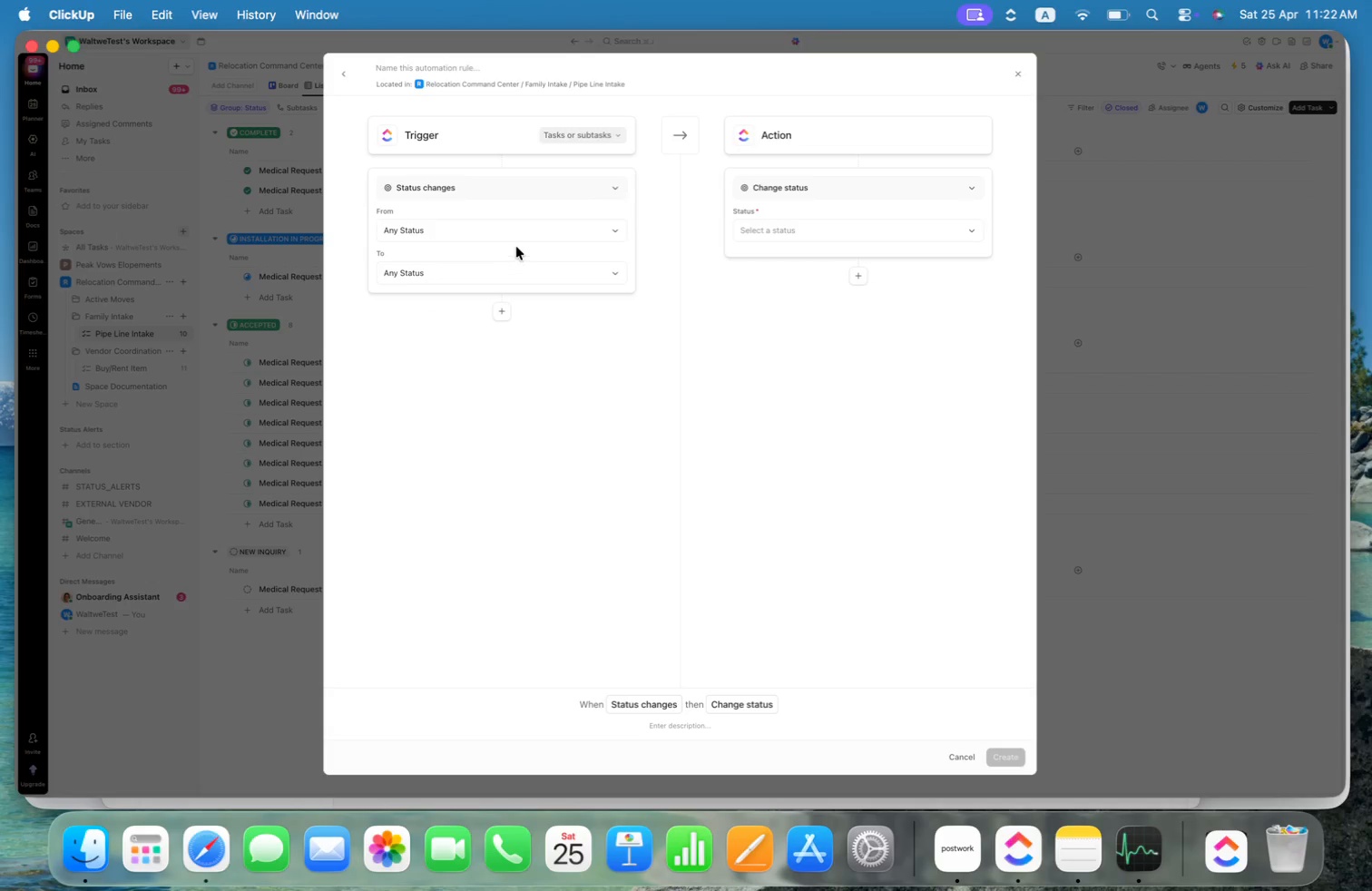 
left_click([505, 274])
 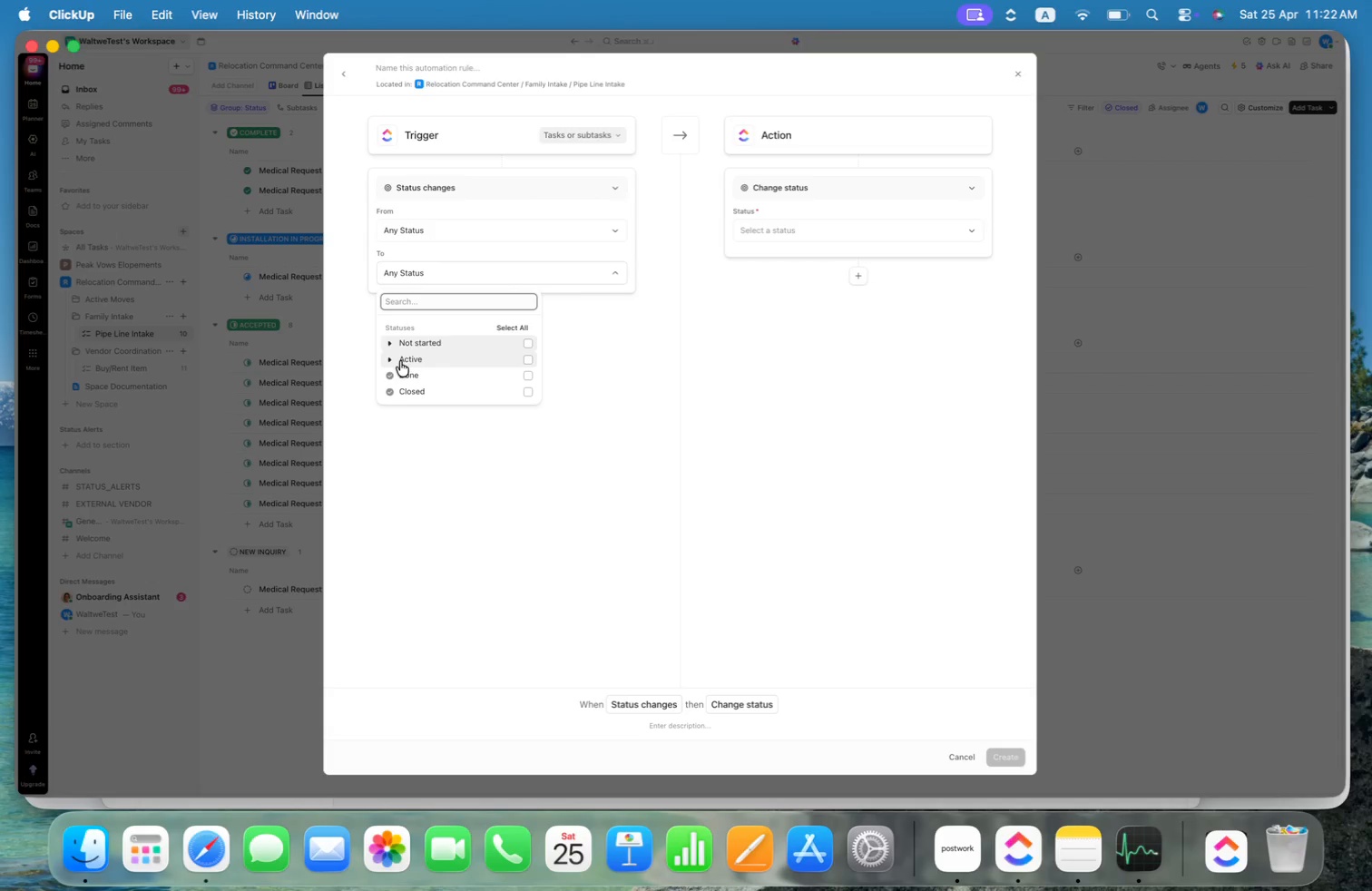 
left_click([394, 363])
 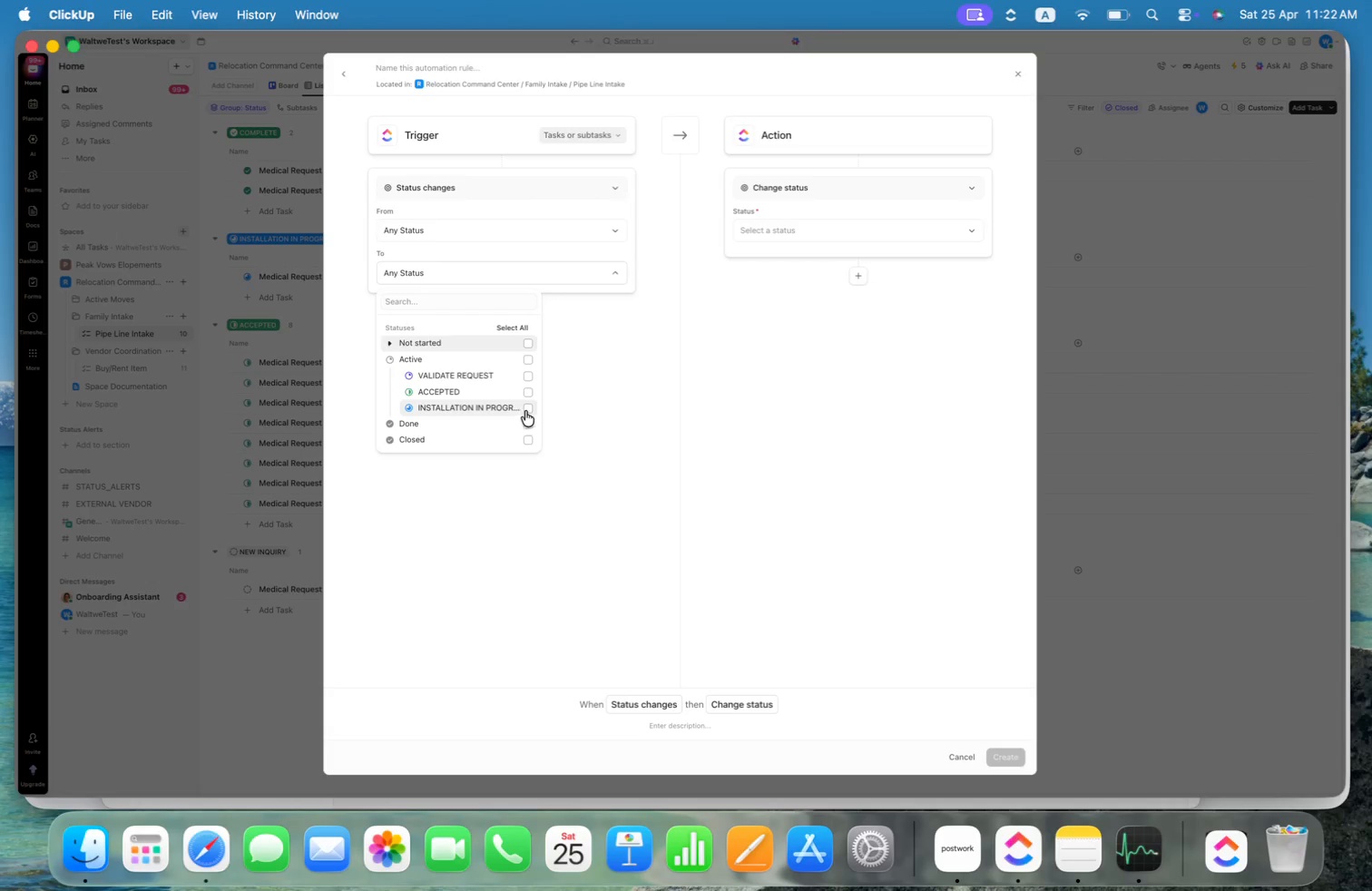 
left_click([625, 387])
 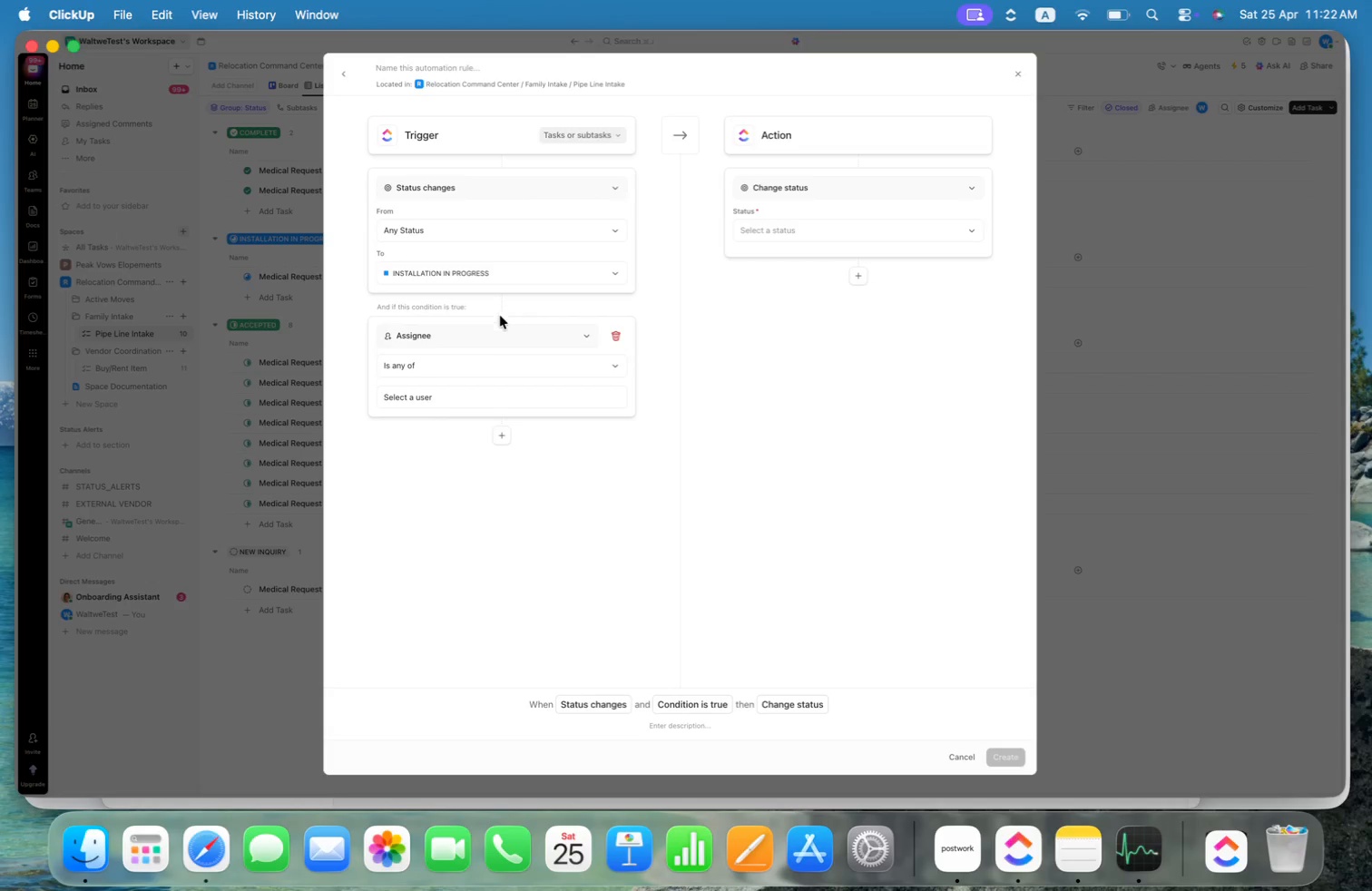 
left_click([463, 337])
 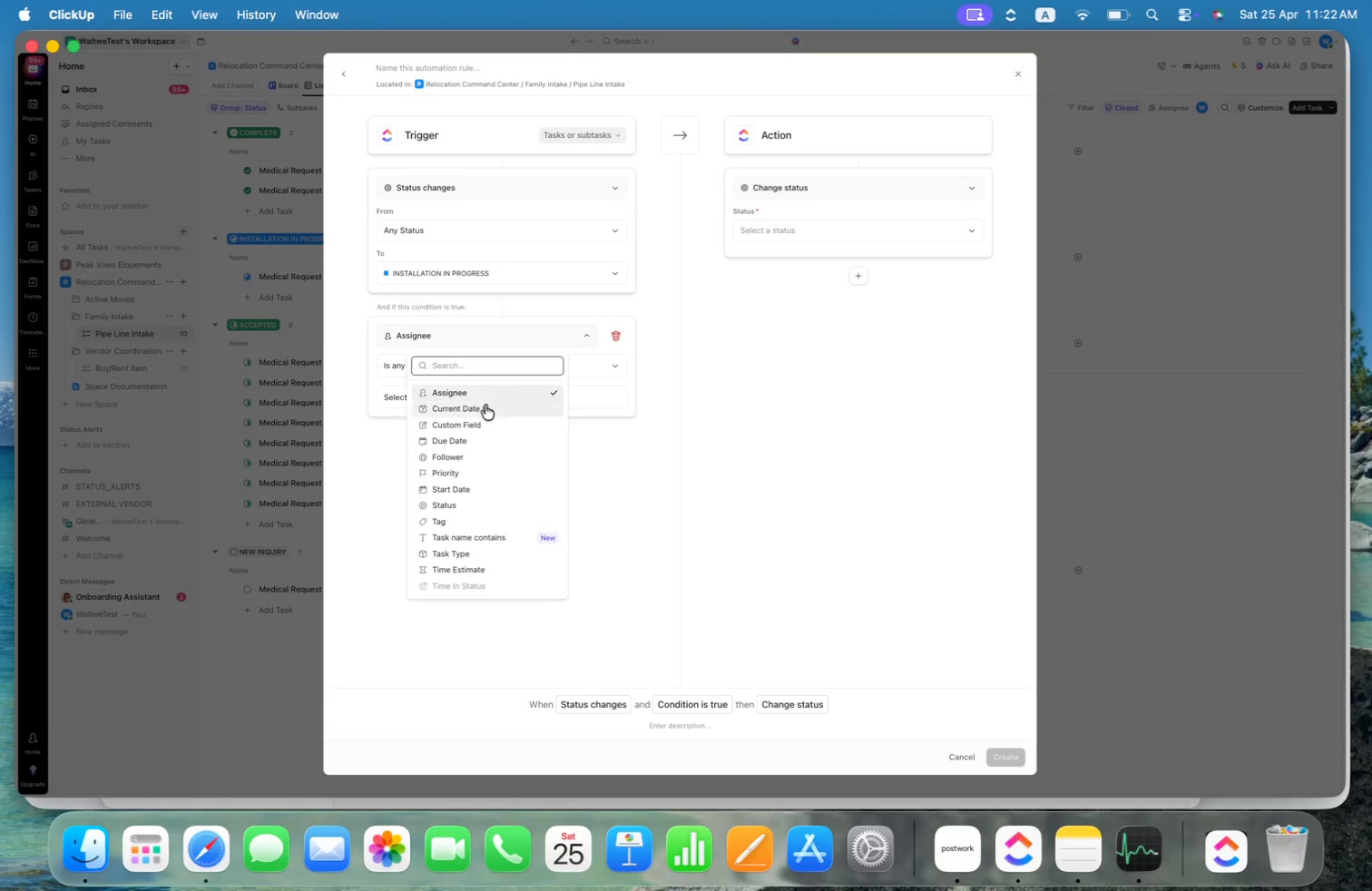 
left_click([459, 424])
 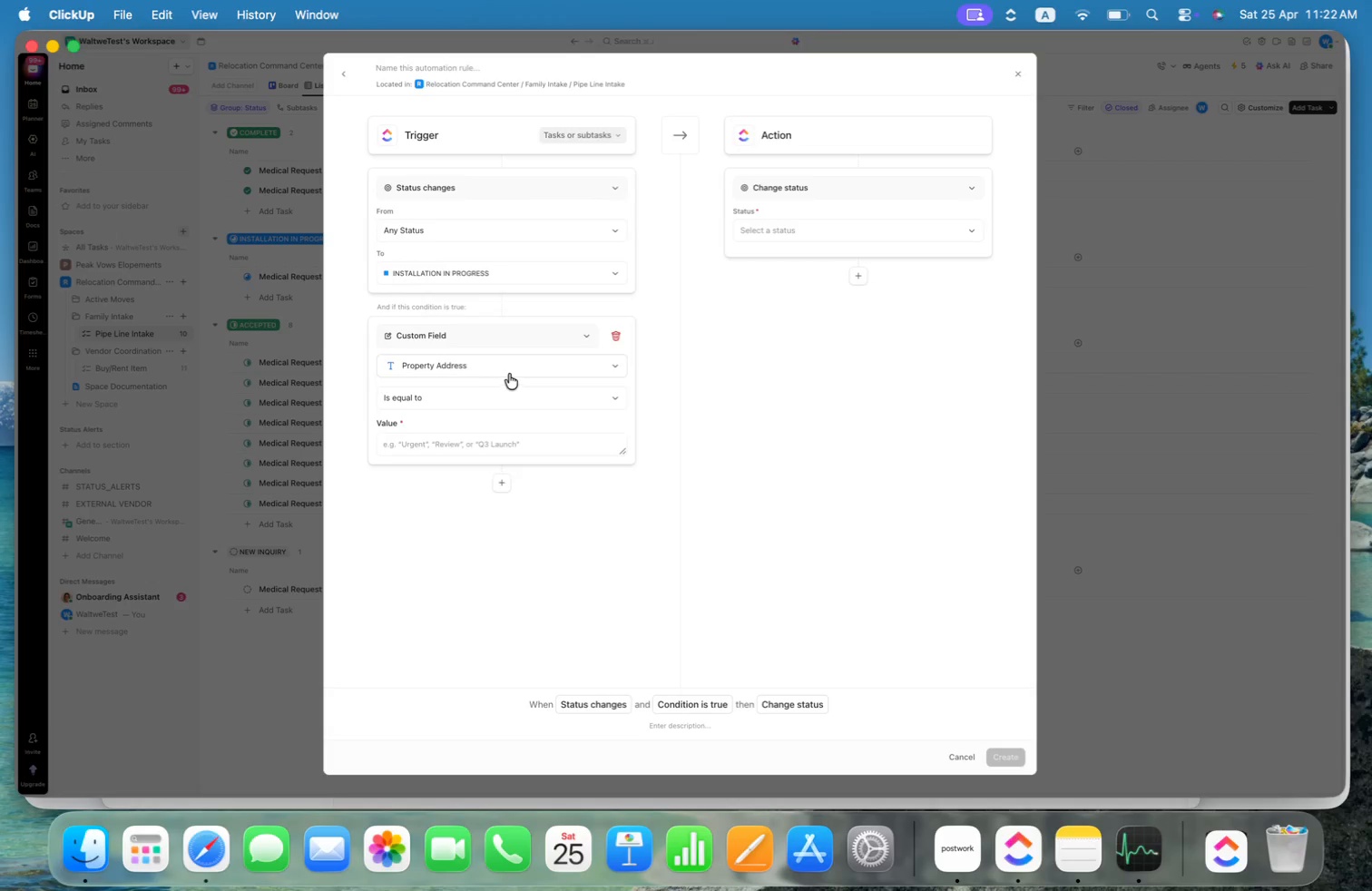 
left_click([515, 369])
 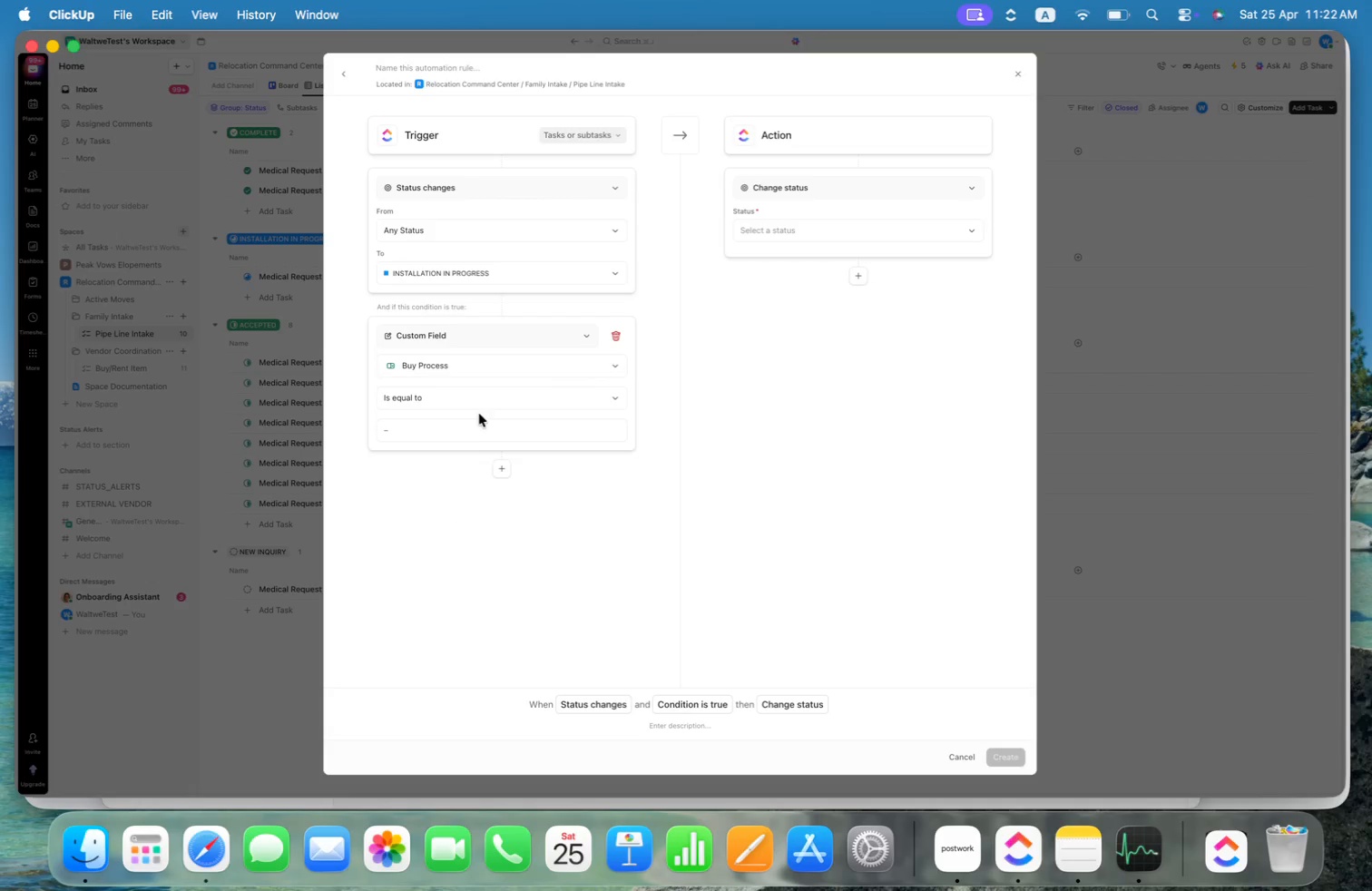 
left_click([478, 434])
 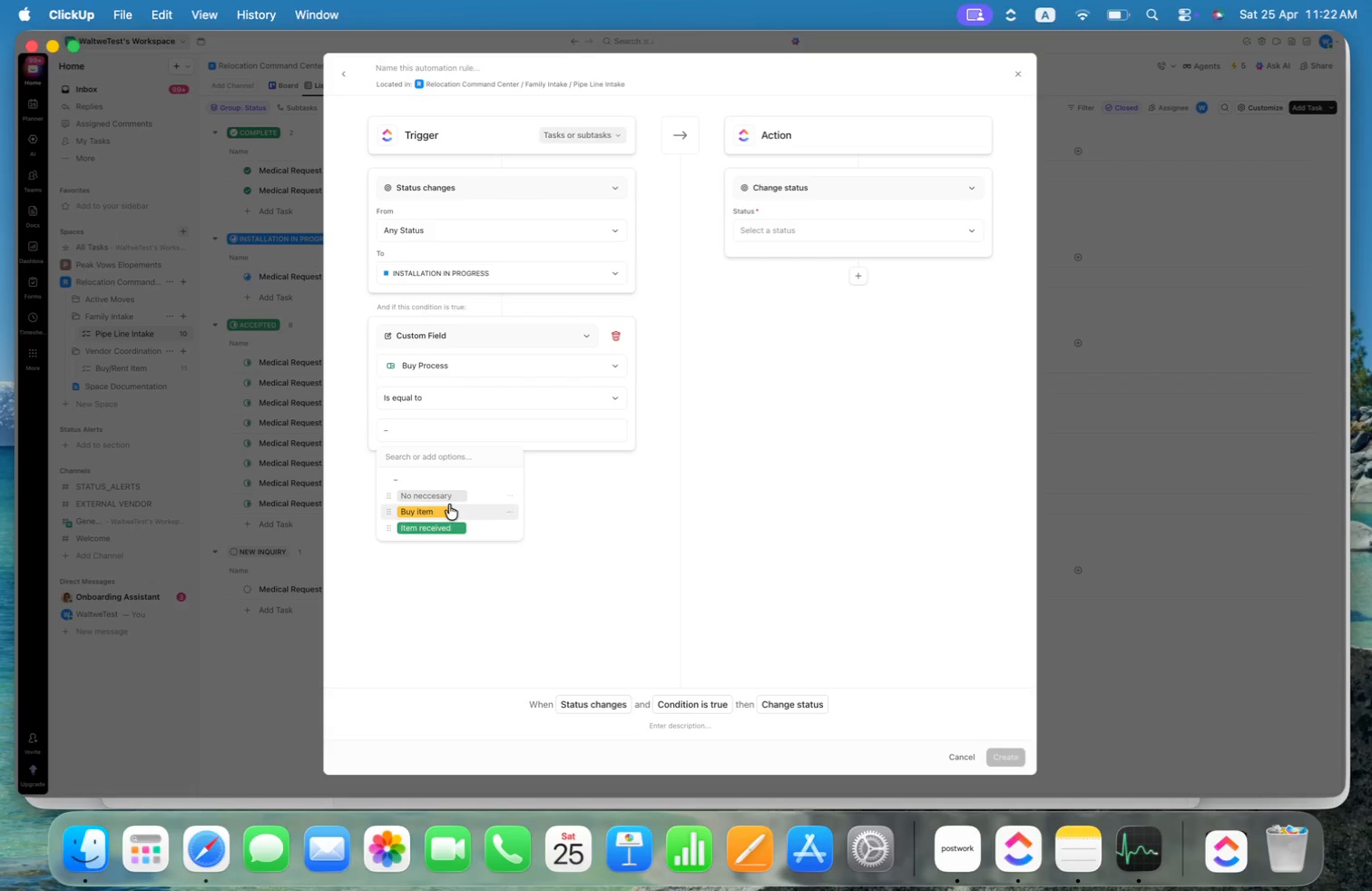 
left_click([447, 513])
 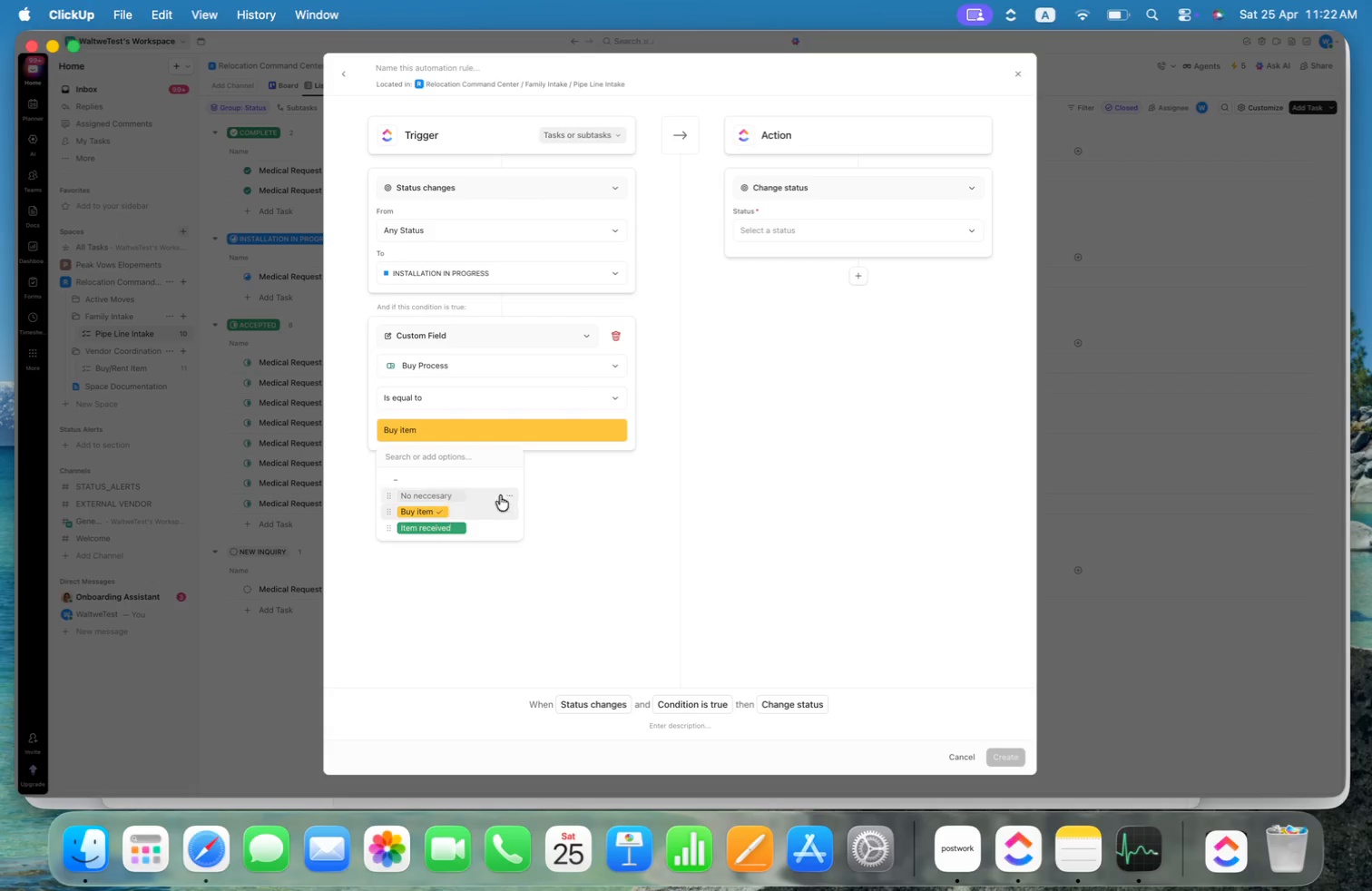 
left_click([582, 495])
 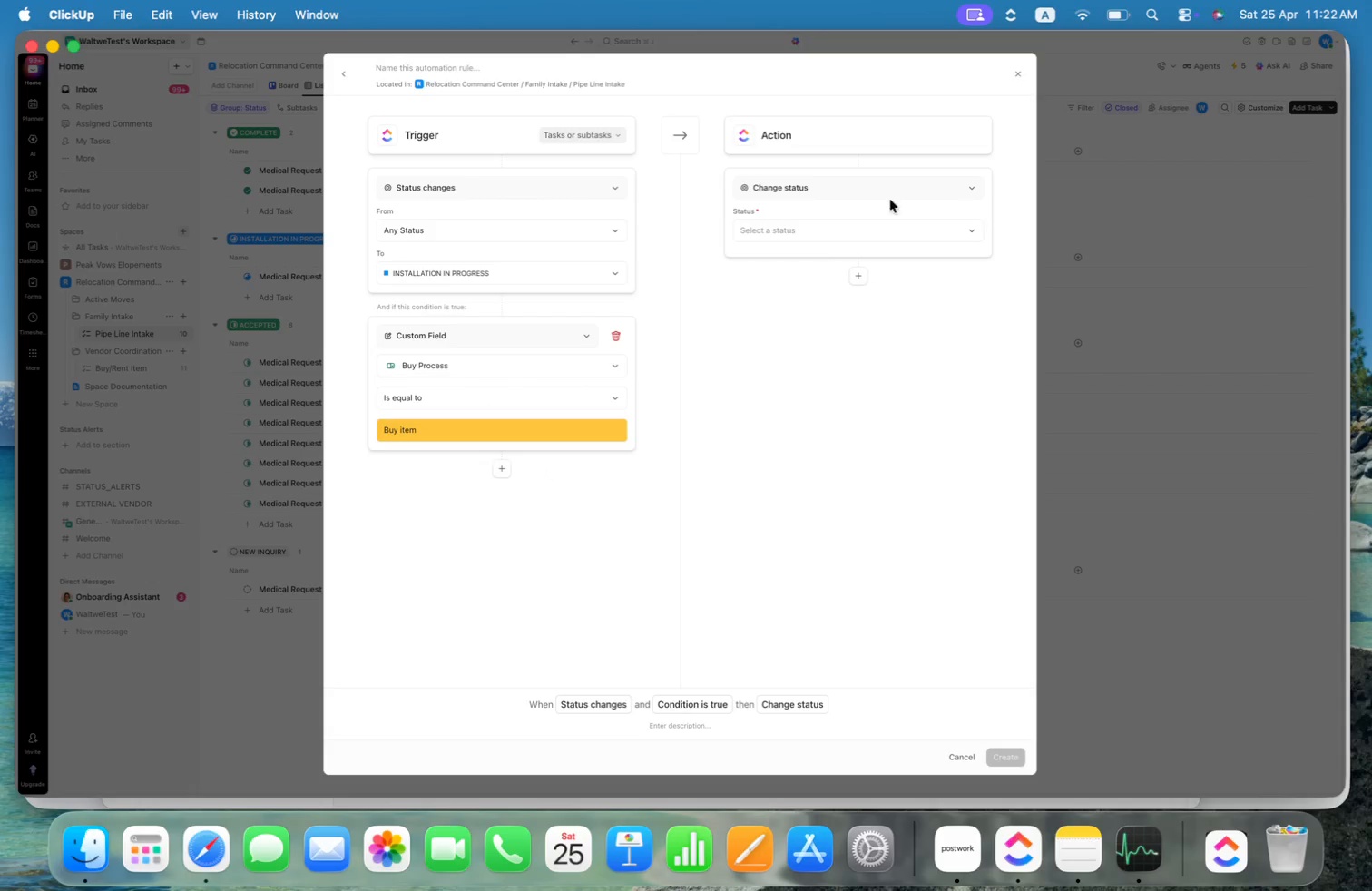 
left_click([866, 188])
 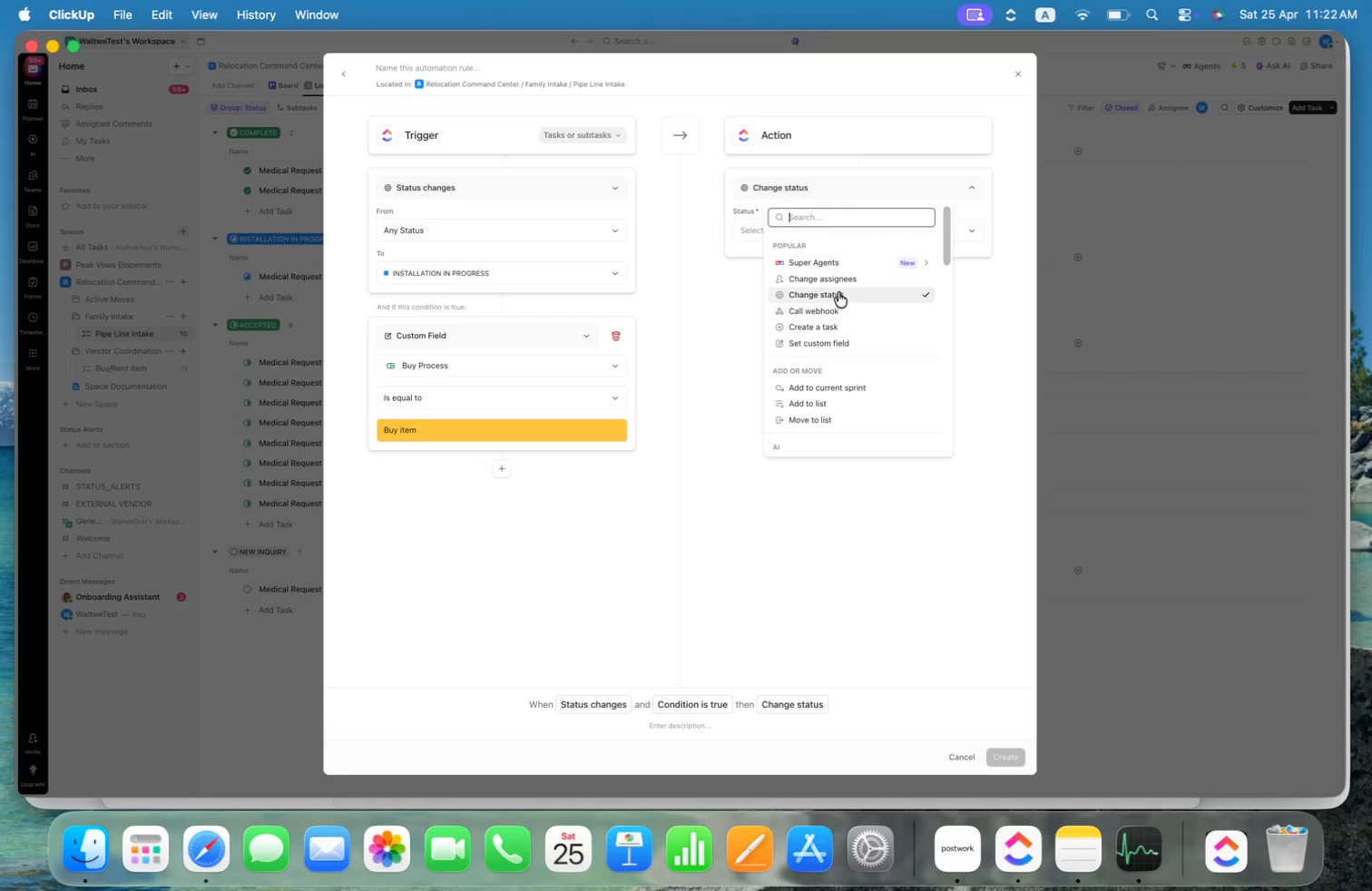 
left_click([846, 292])
 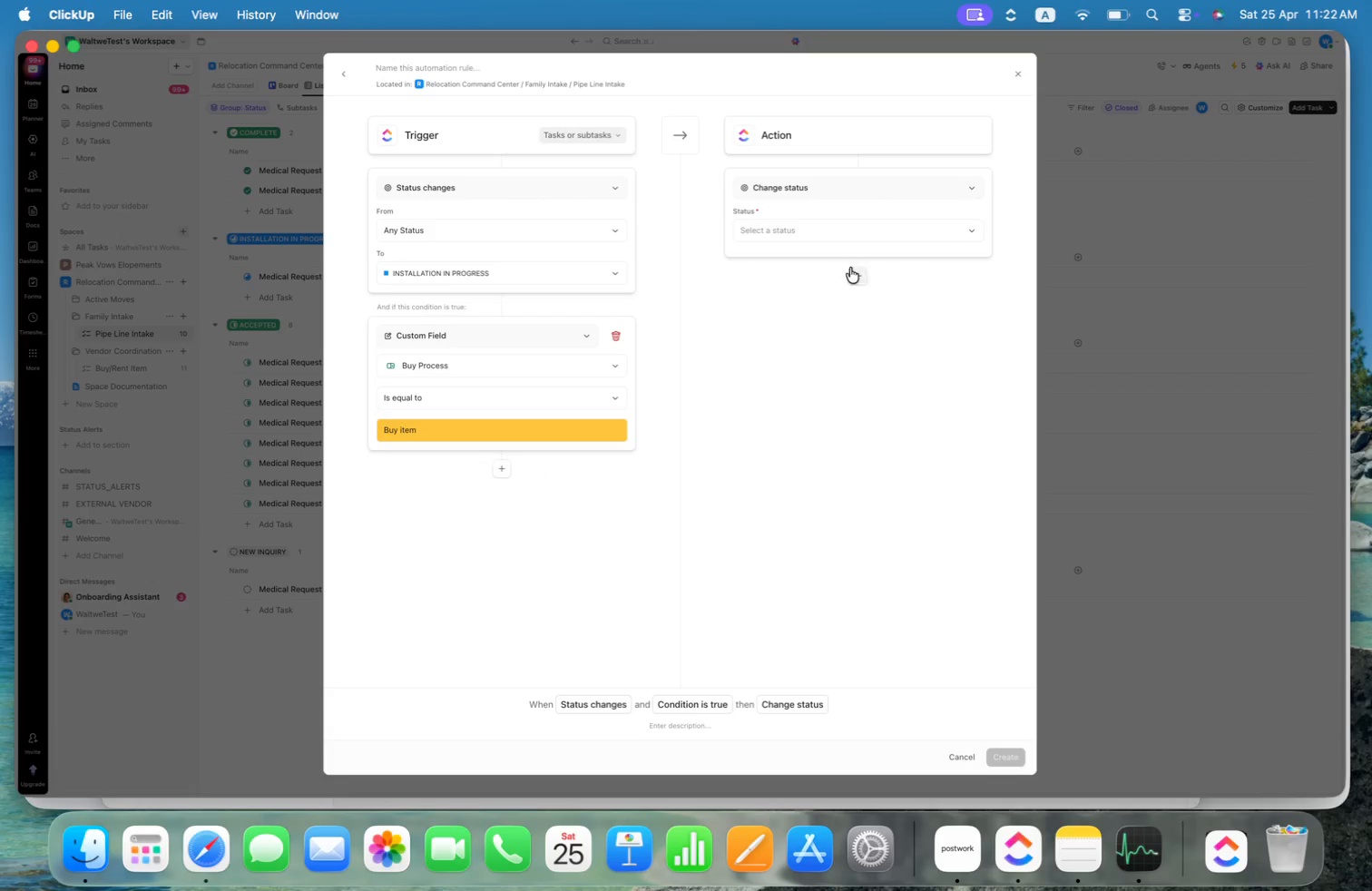 
left_click([862, 231])
 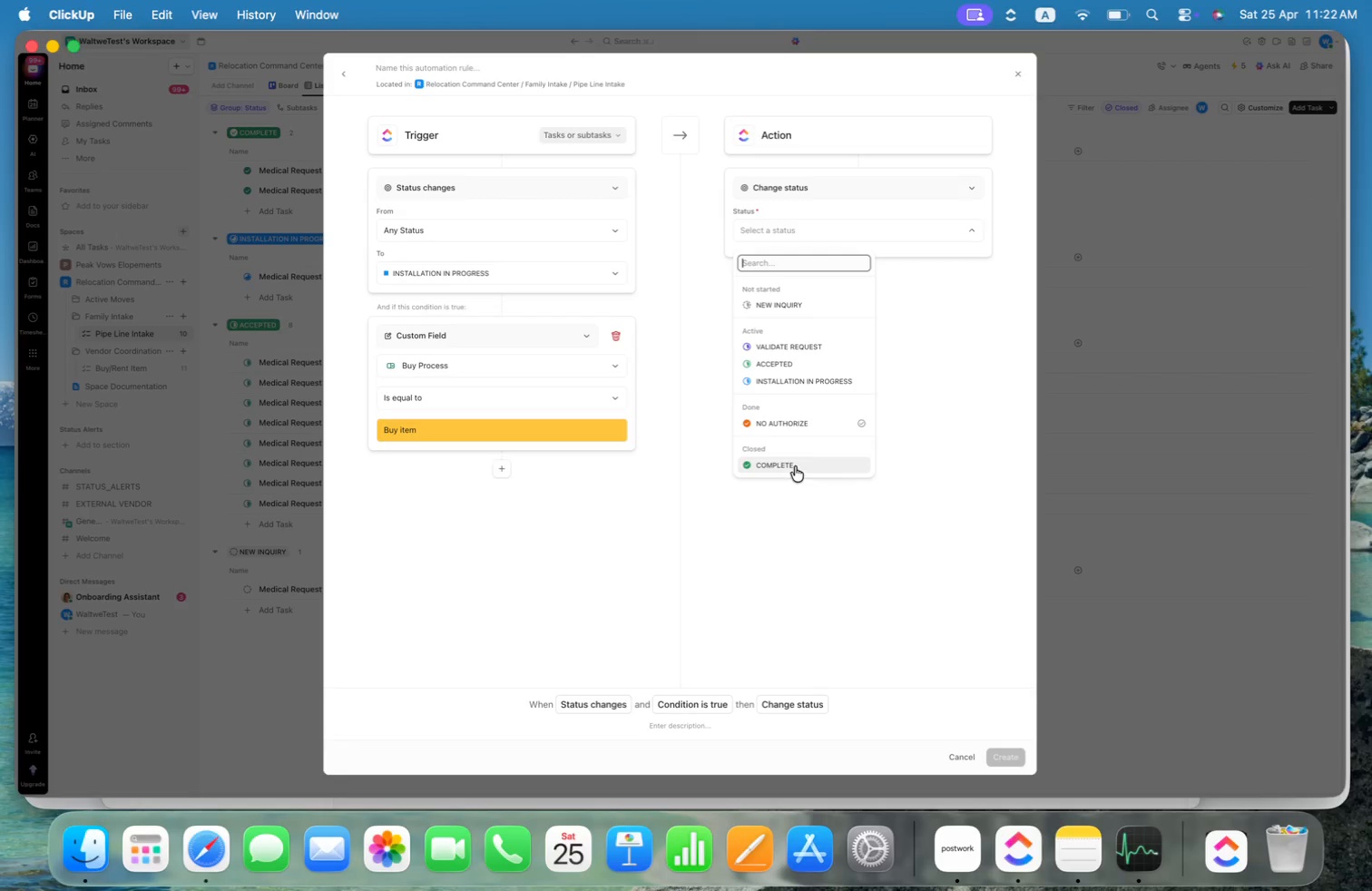 
left_click([795, 465])
 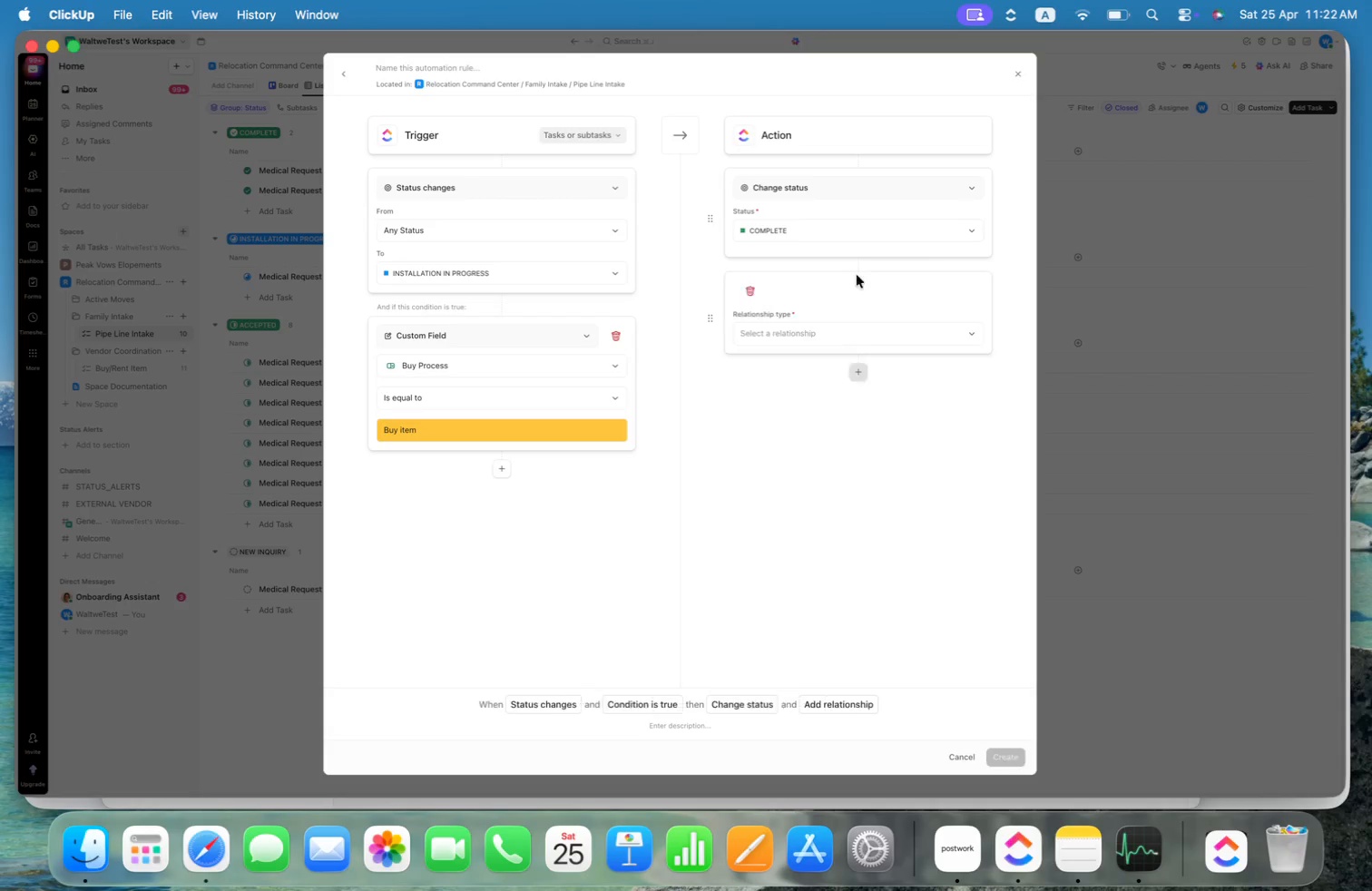 
left_click([848, 294])
 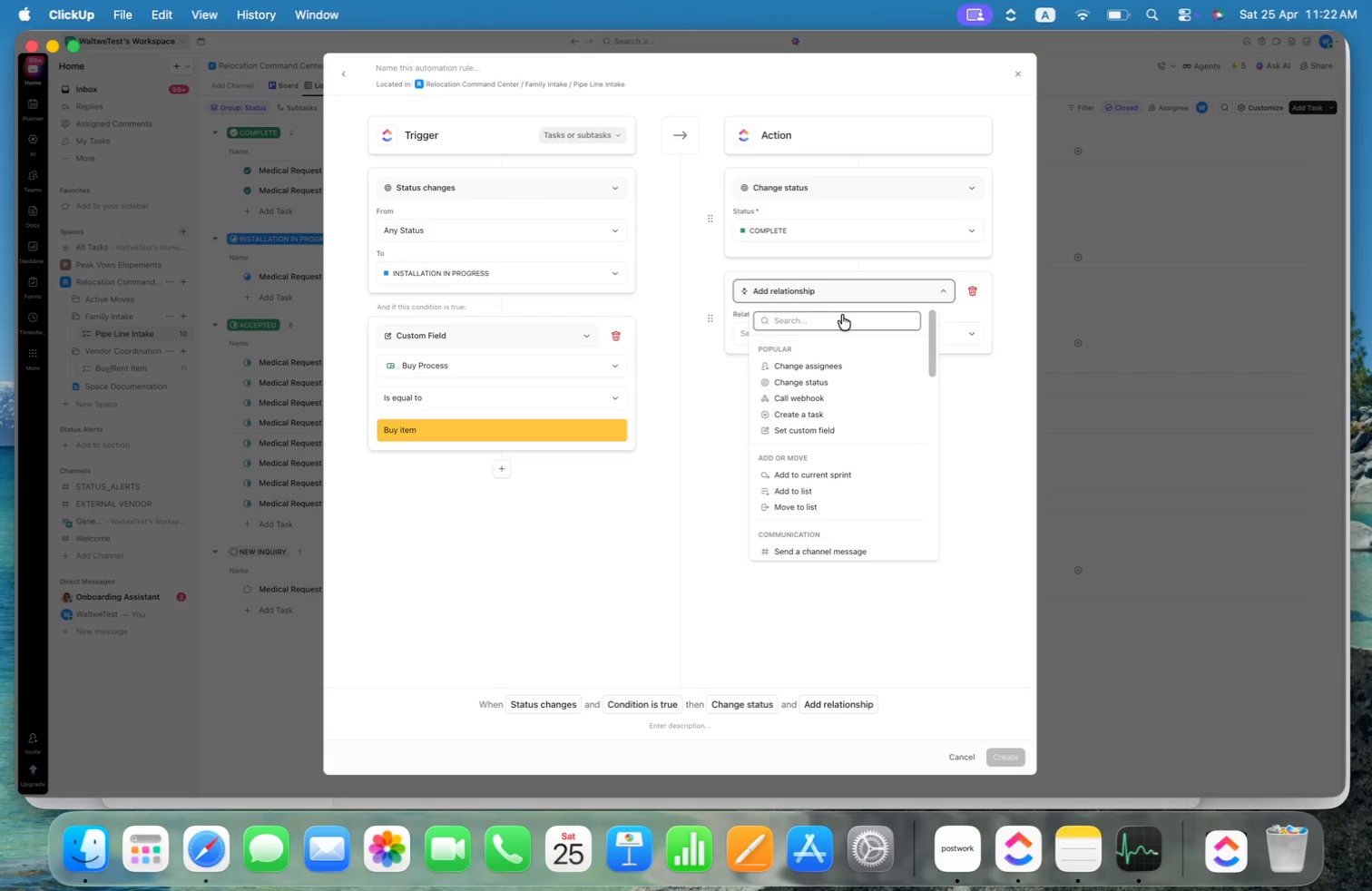 
type(com)
 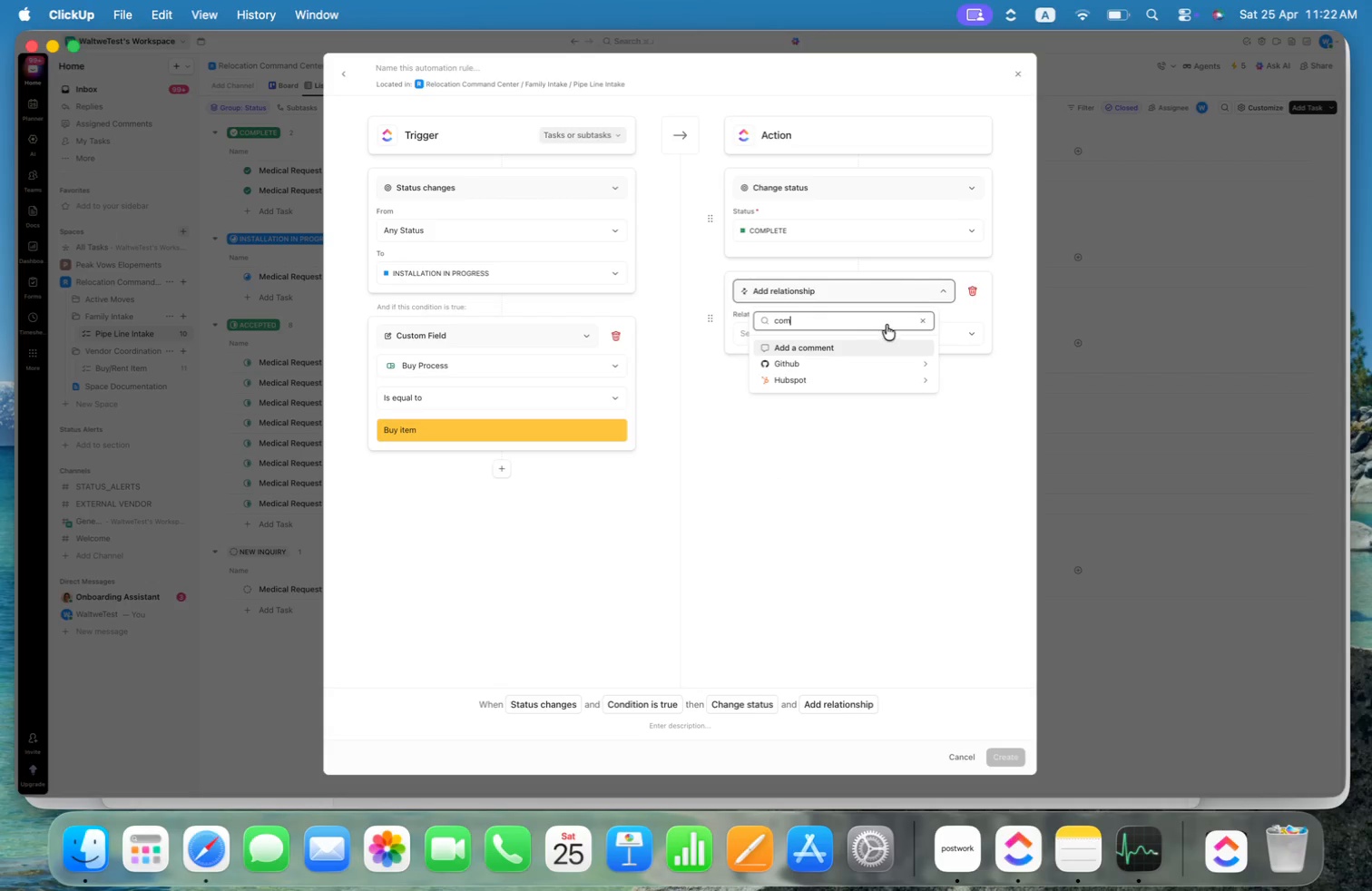 
key(Backspace)
 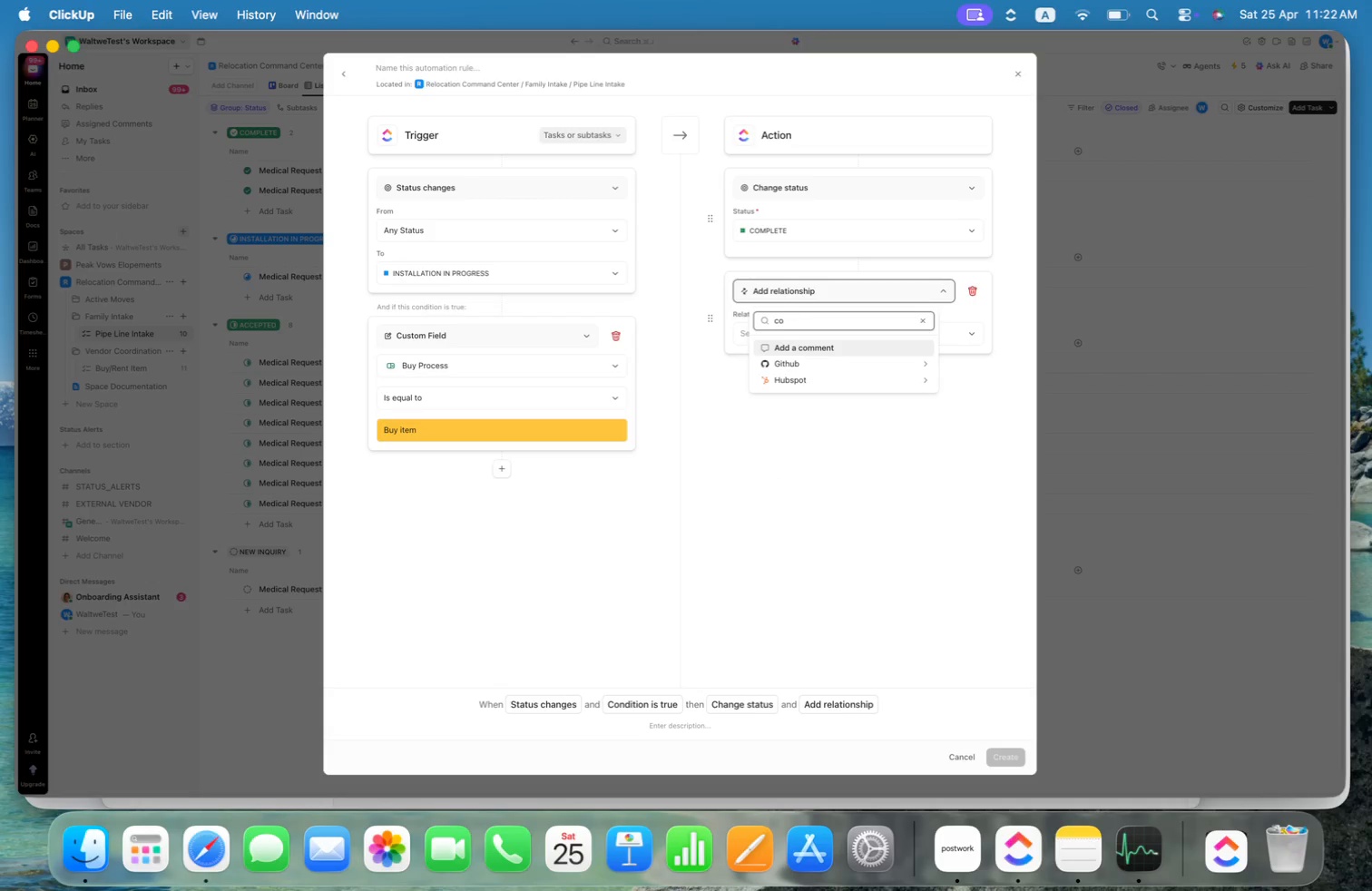 
key(Backspace)
 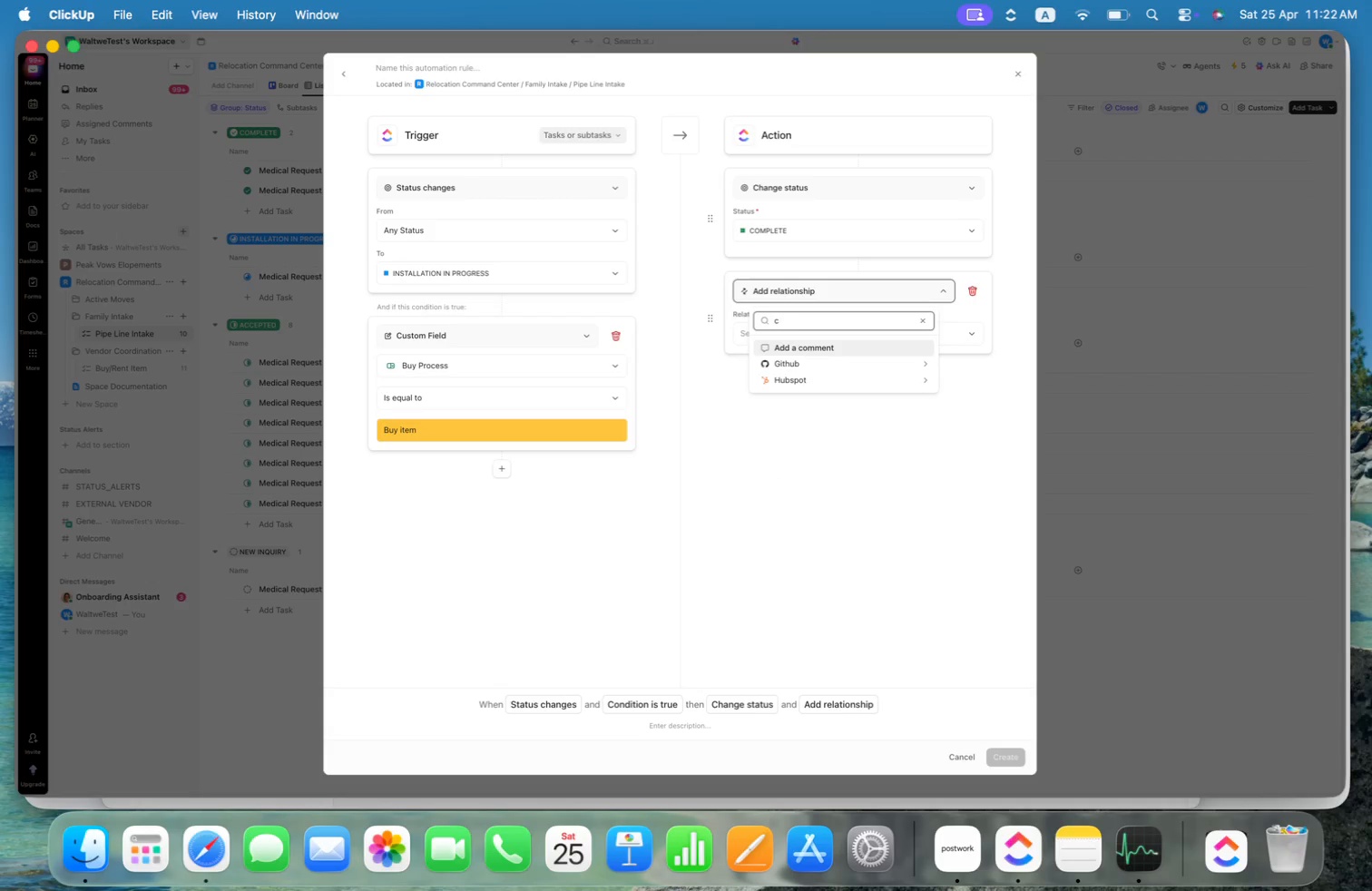 
key(Backspace)
 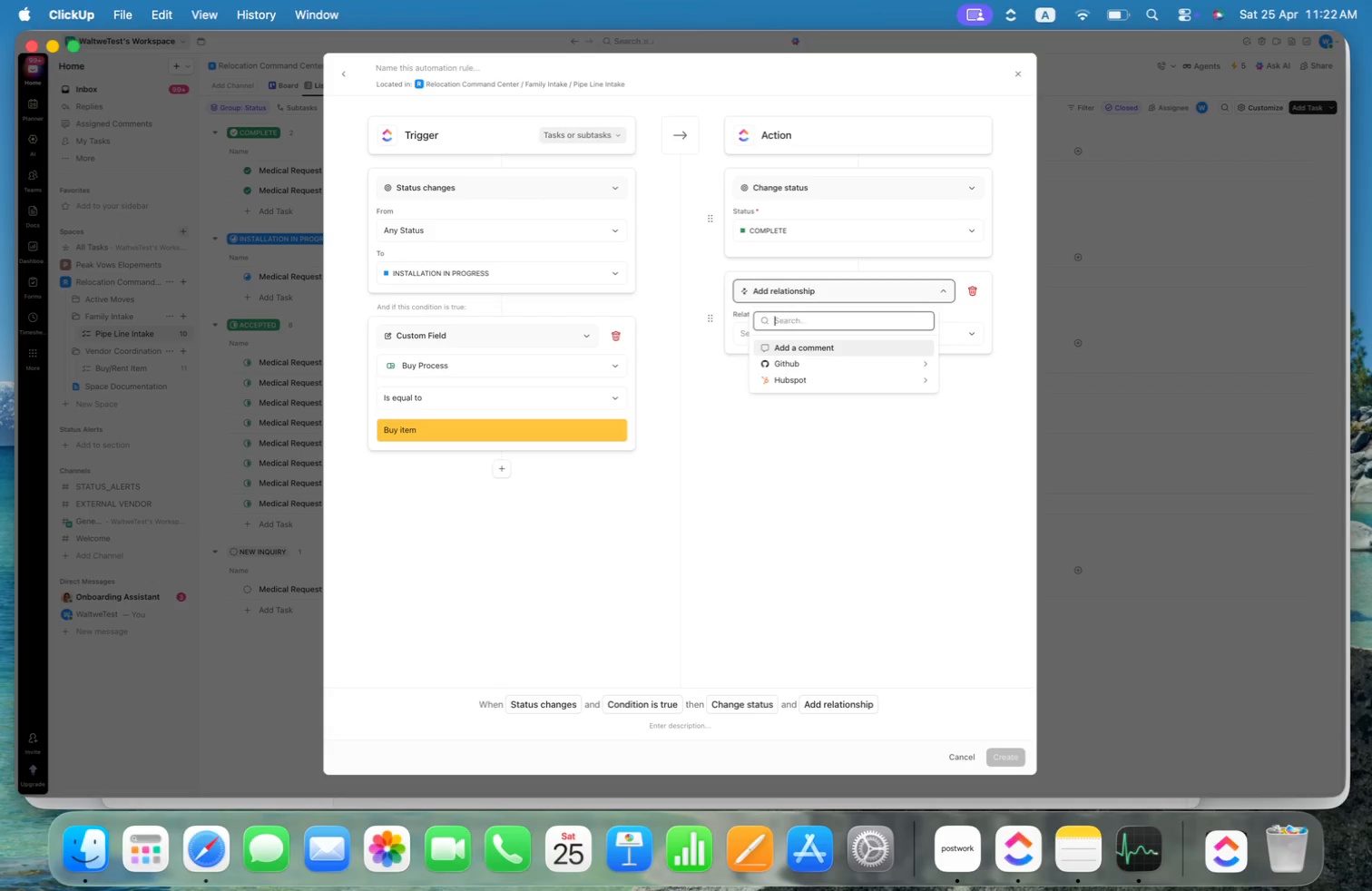 
key(Backspace)
 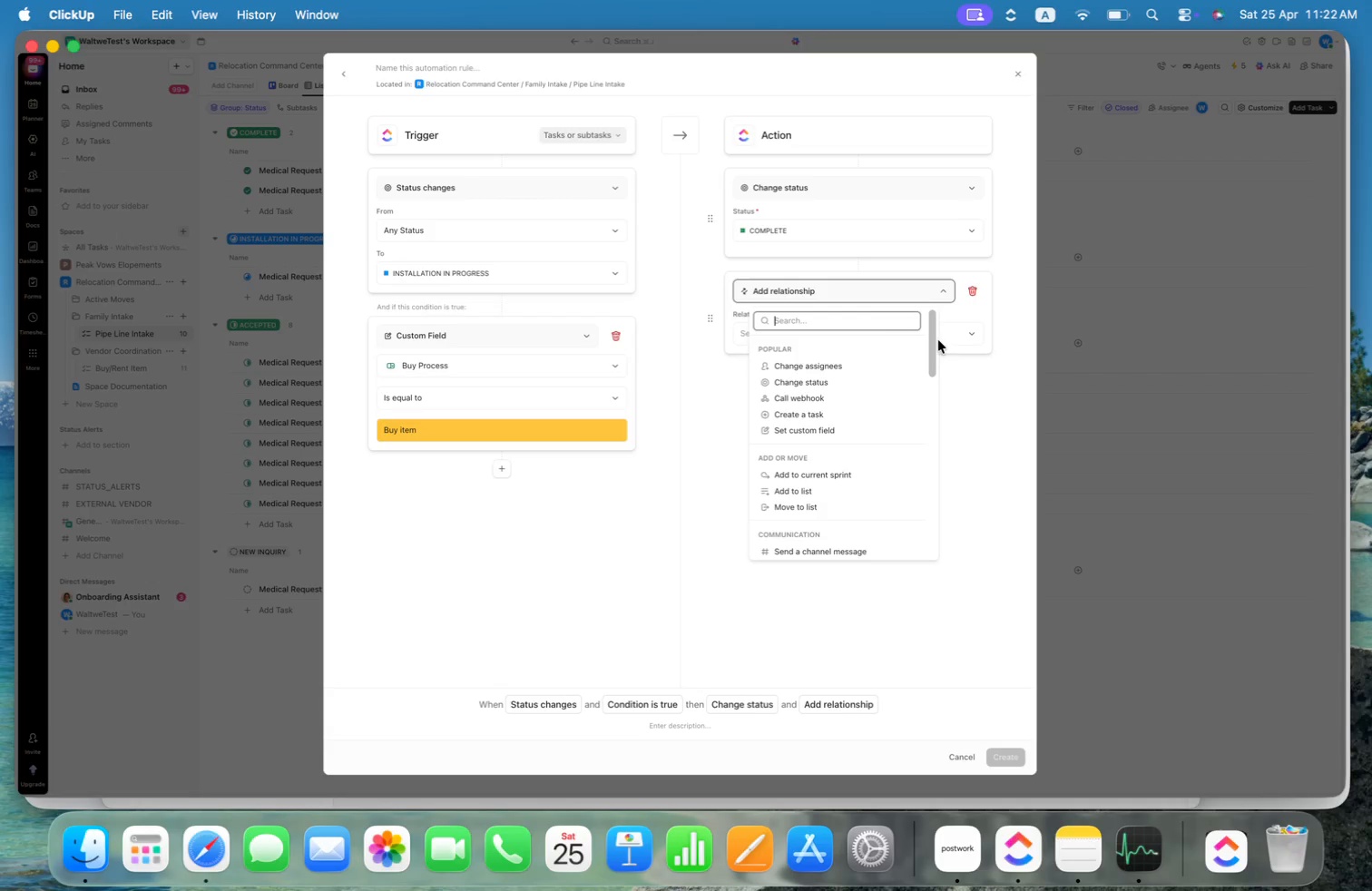 
left_click_drag(start_coordinate=[928, 338], to_coordinate=[936, 375])
 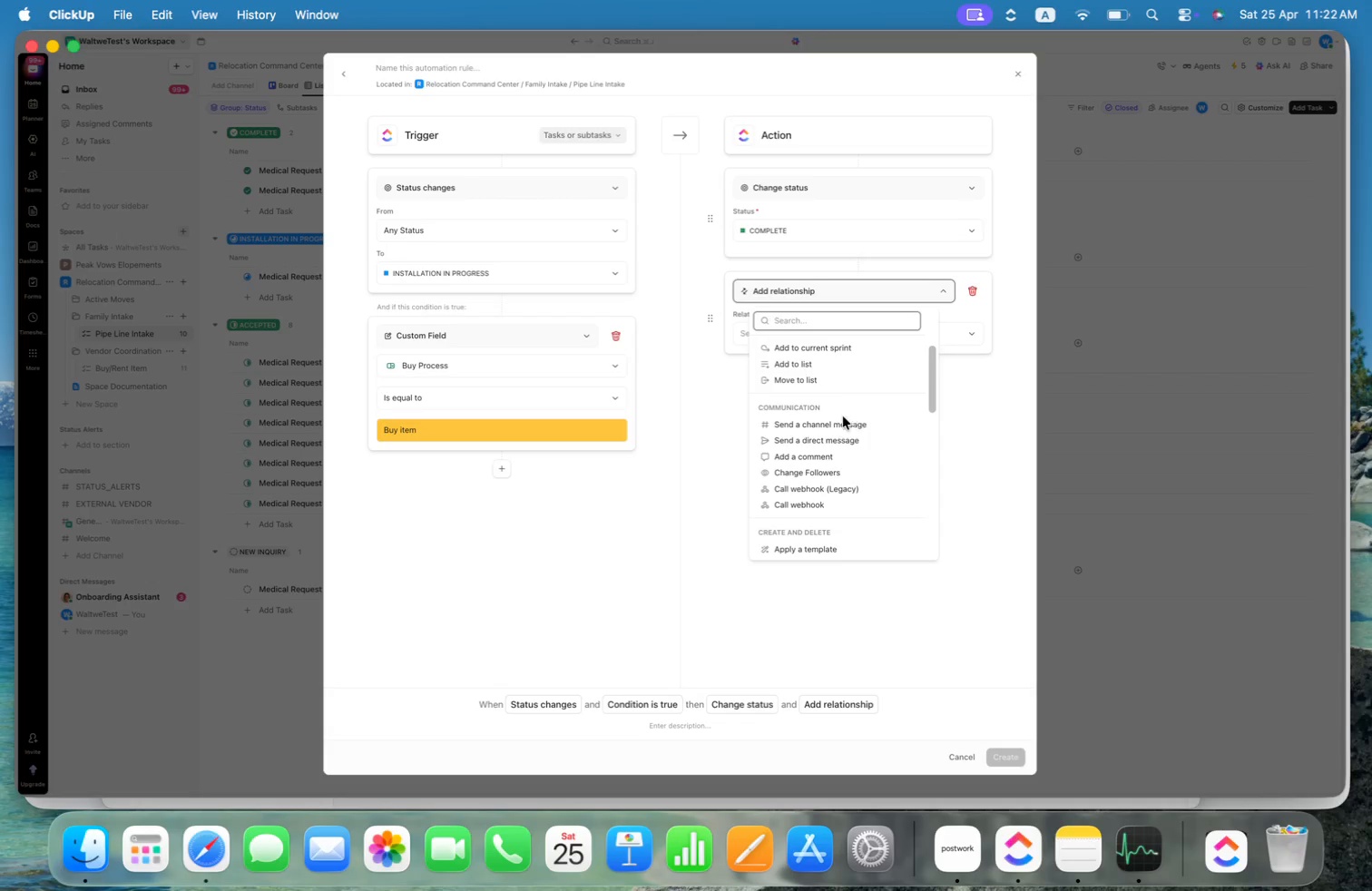 
left_click([830, 424])
 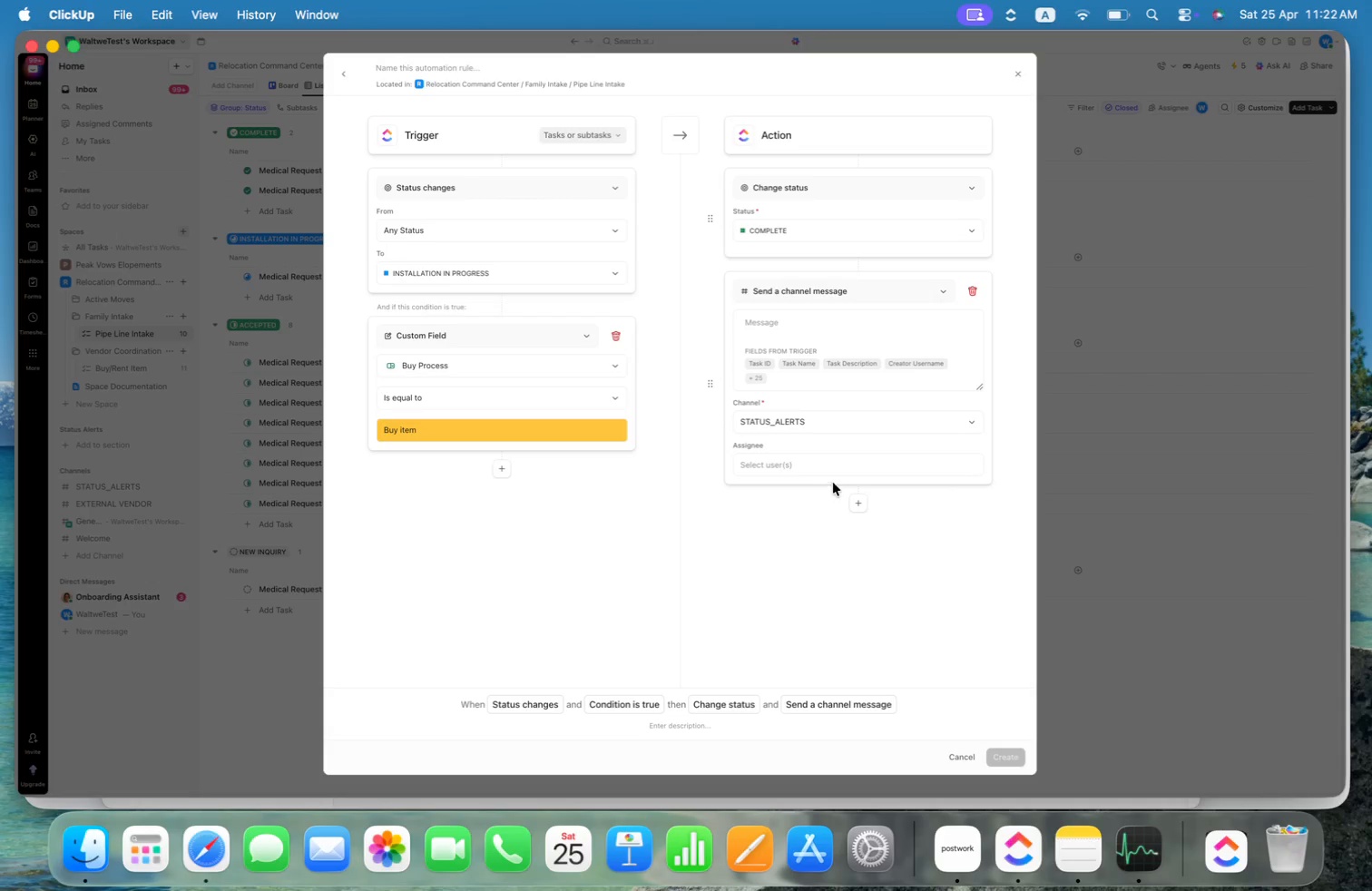 
left_click([818, 324])
 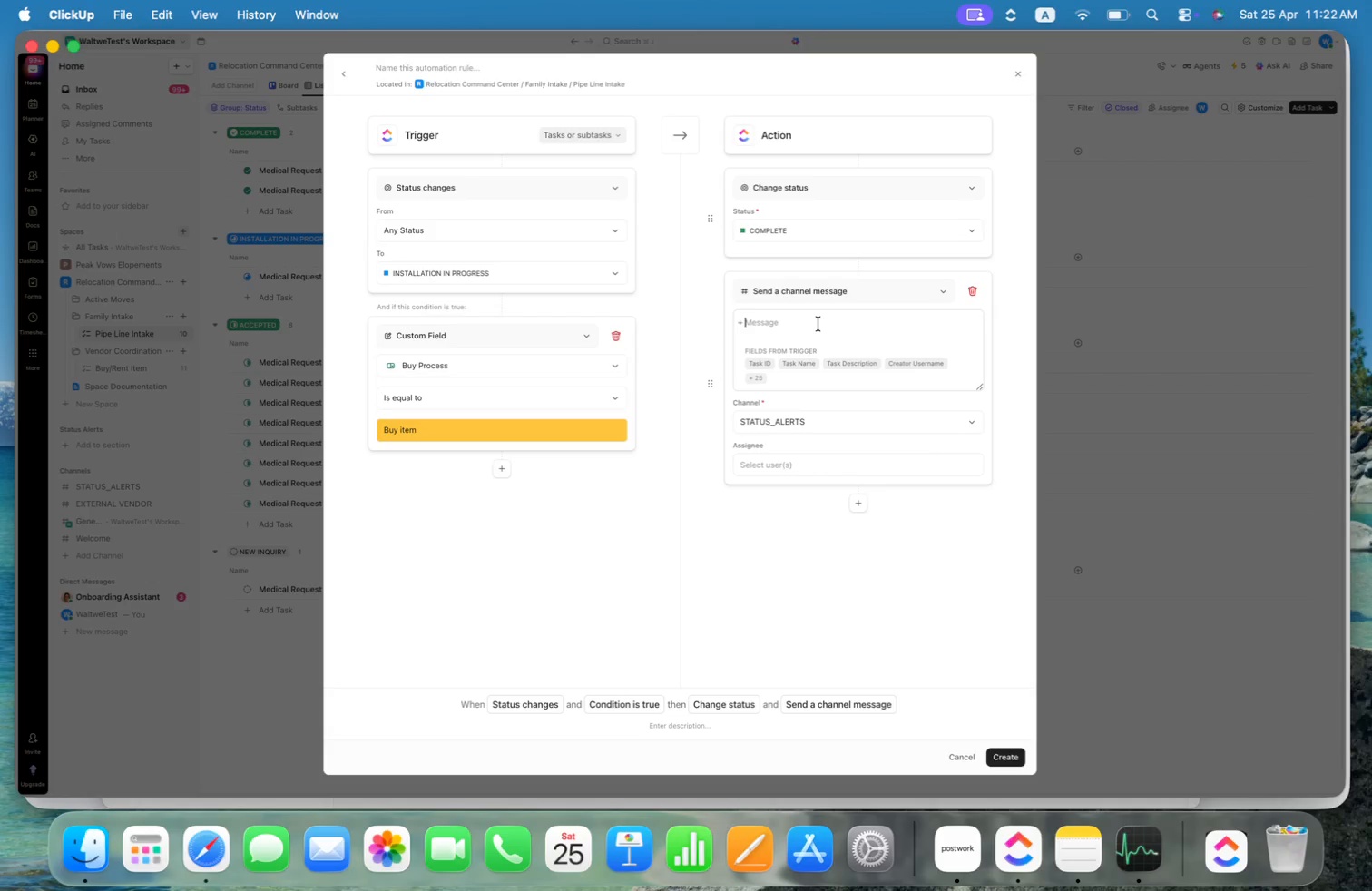 
type(The item reqeust by the client has ben is)
key(Backspace)
type(nstalled by the Vendor, )
 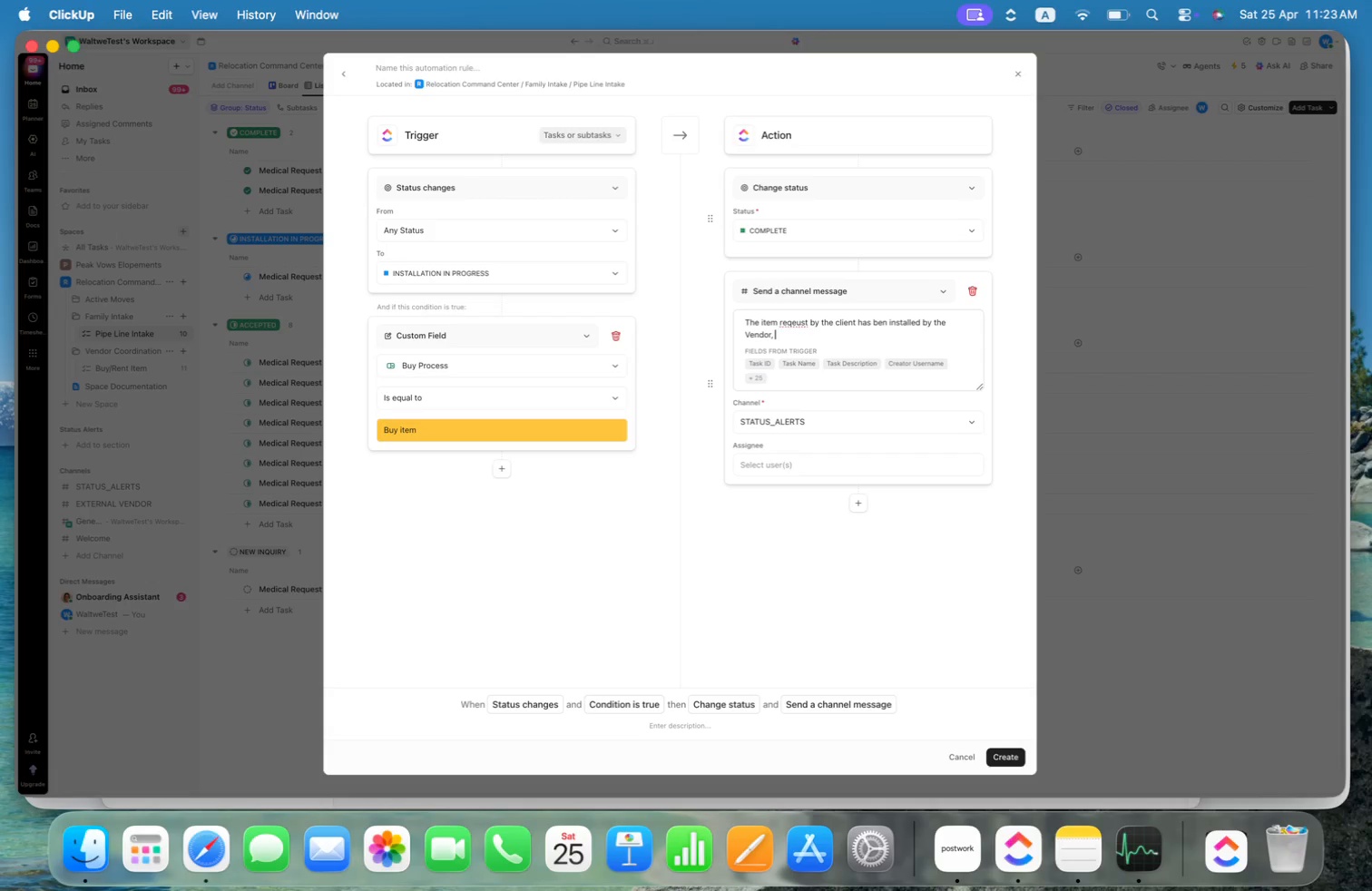 
key(ArrowUp)
 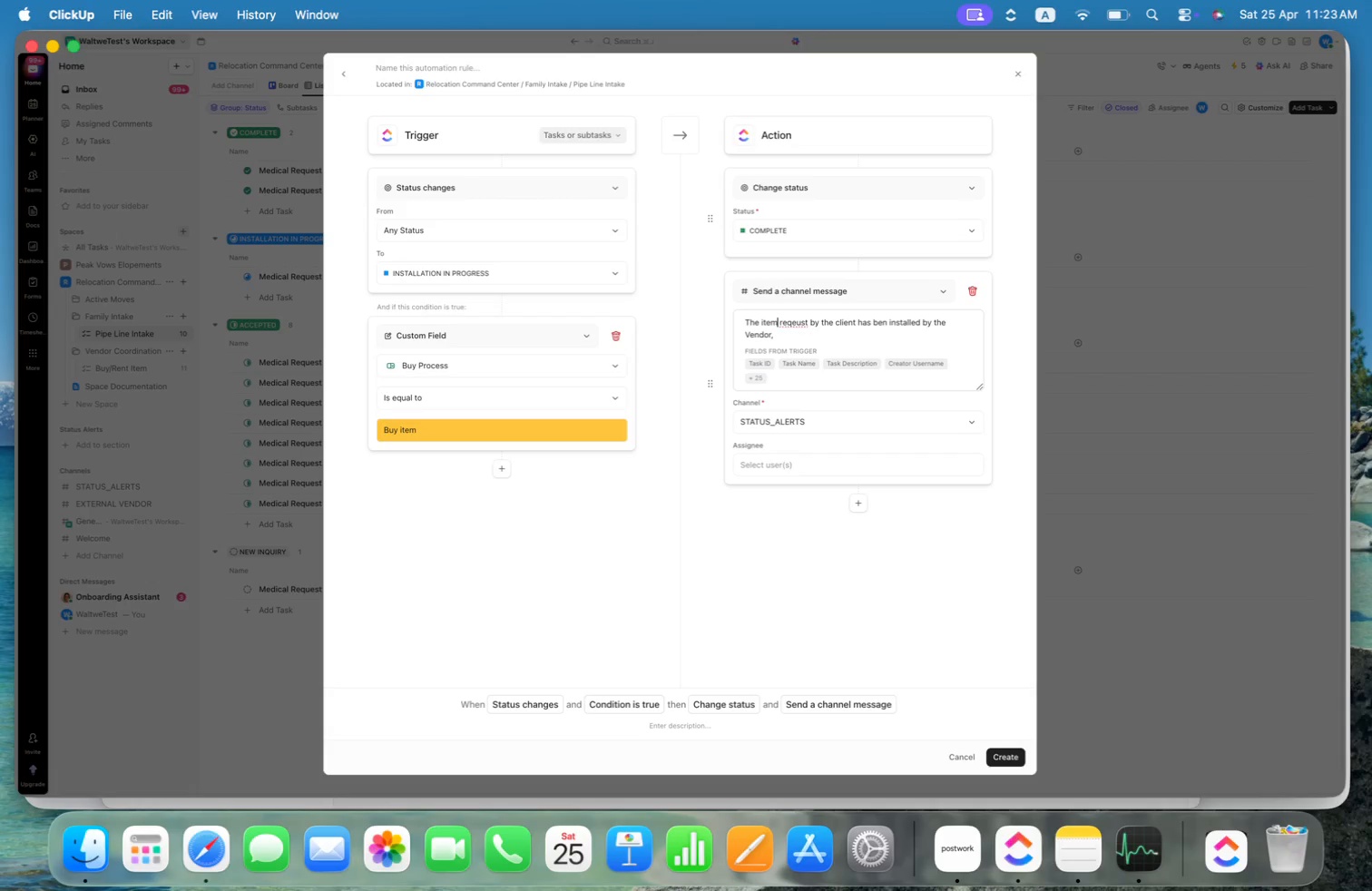 
key(ArrowRight)
 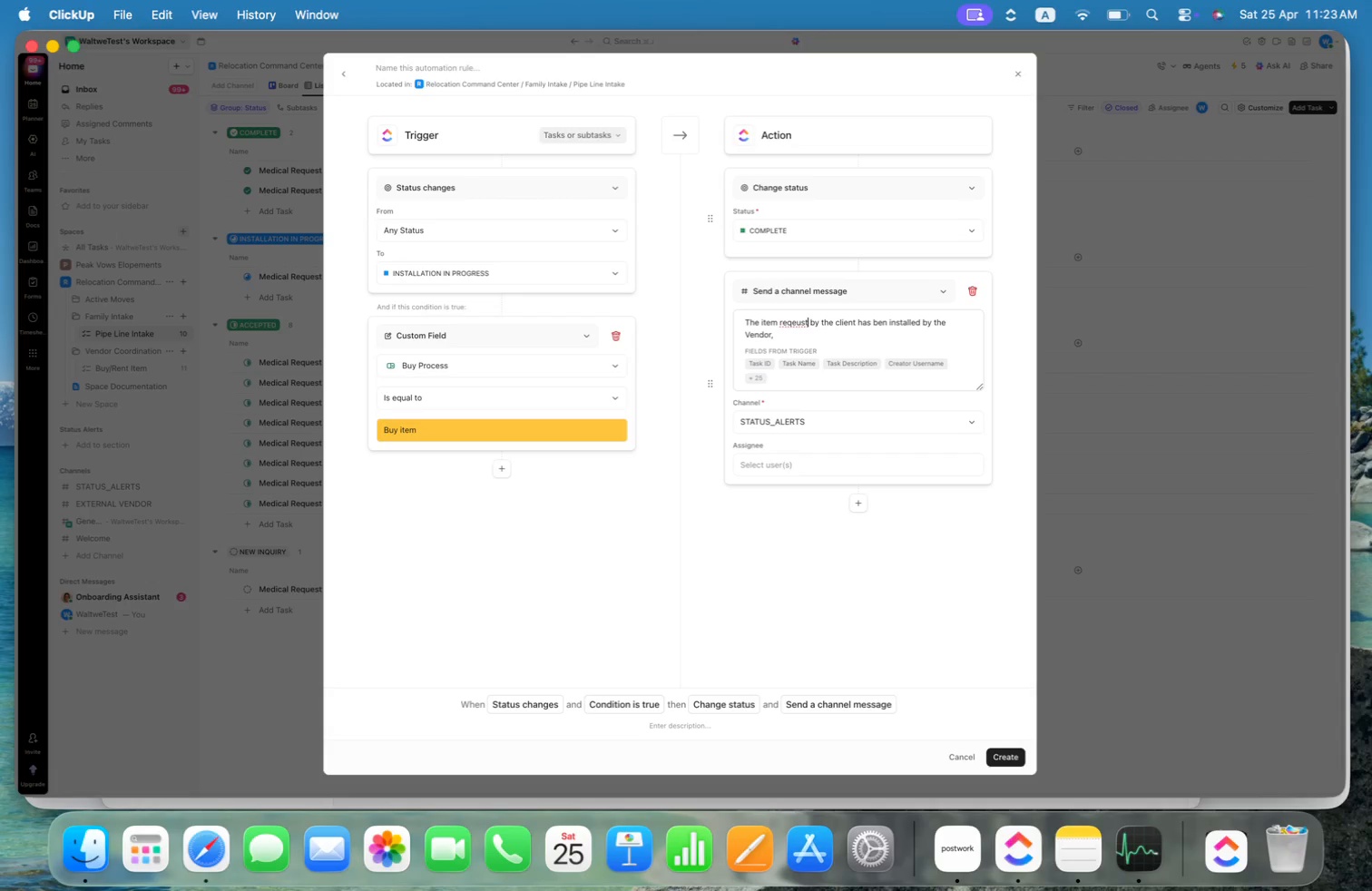 
key(Alt+ArrowRight)
 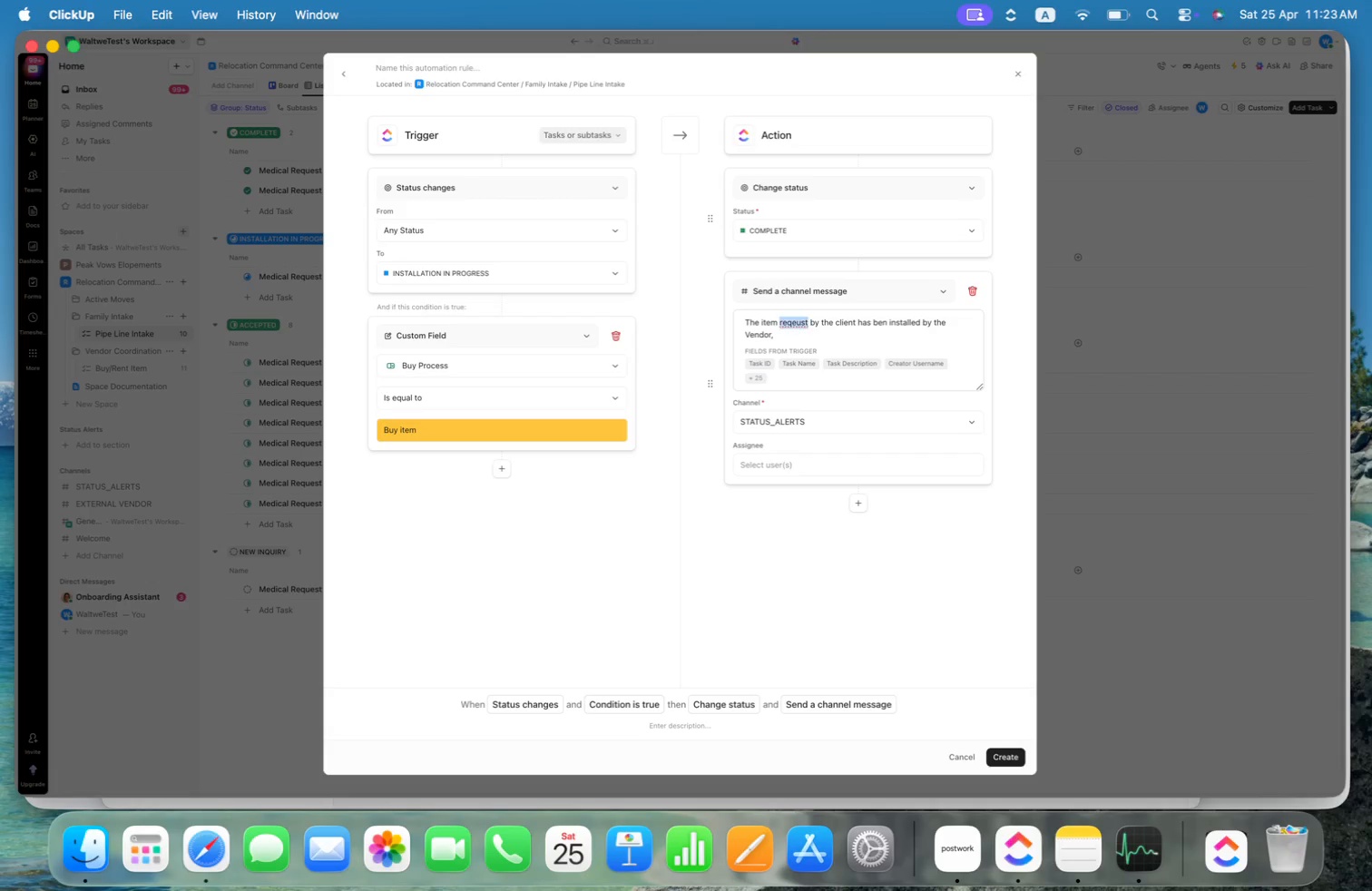 
key(Alt+Shift+ShiftLeft)
 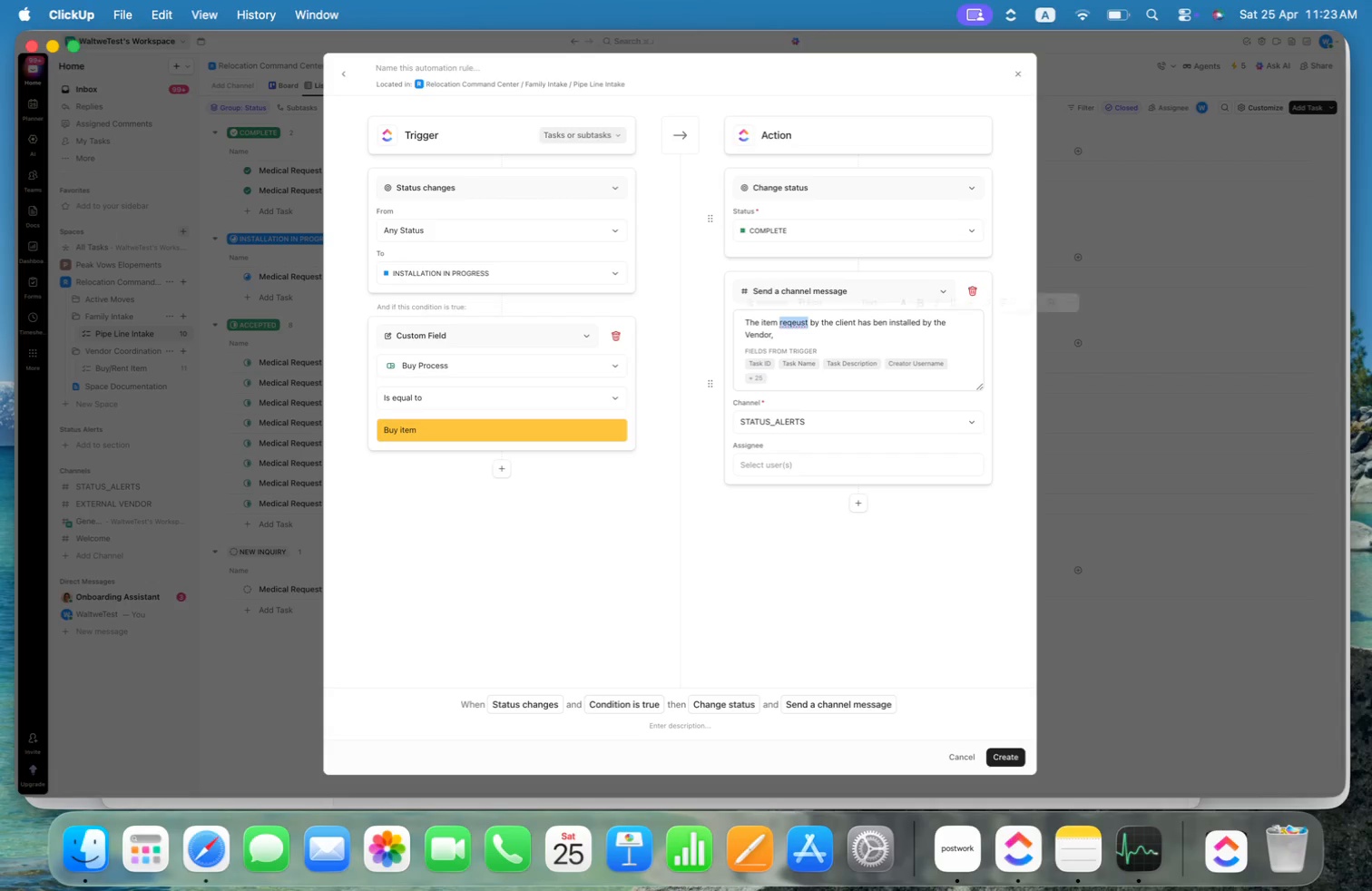 
key(Alt+Shift+ArrowLeft)
 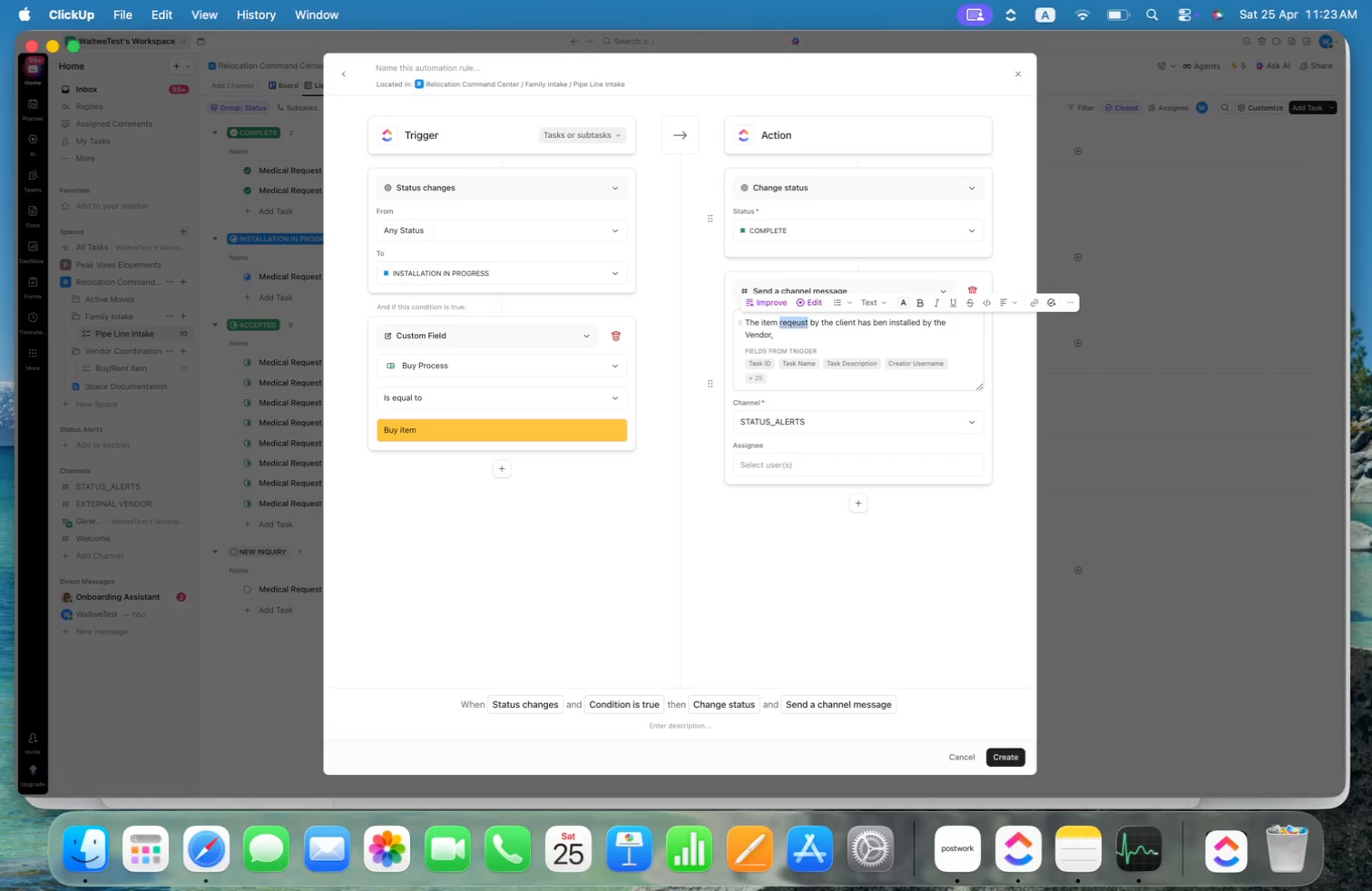 
type(request)
 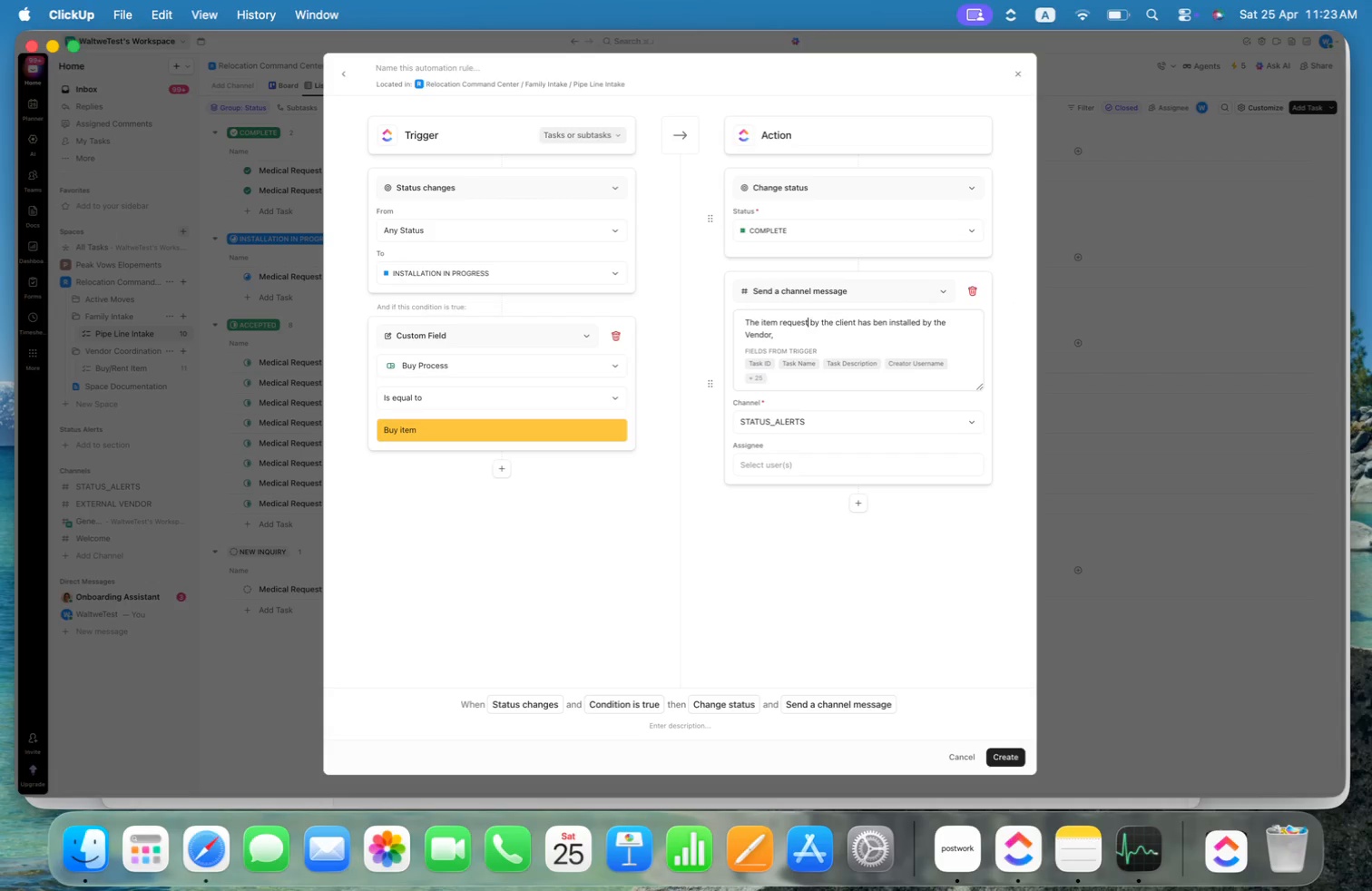 
key(ArrowDown)
 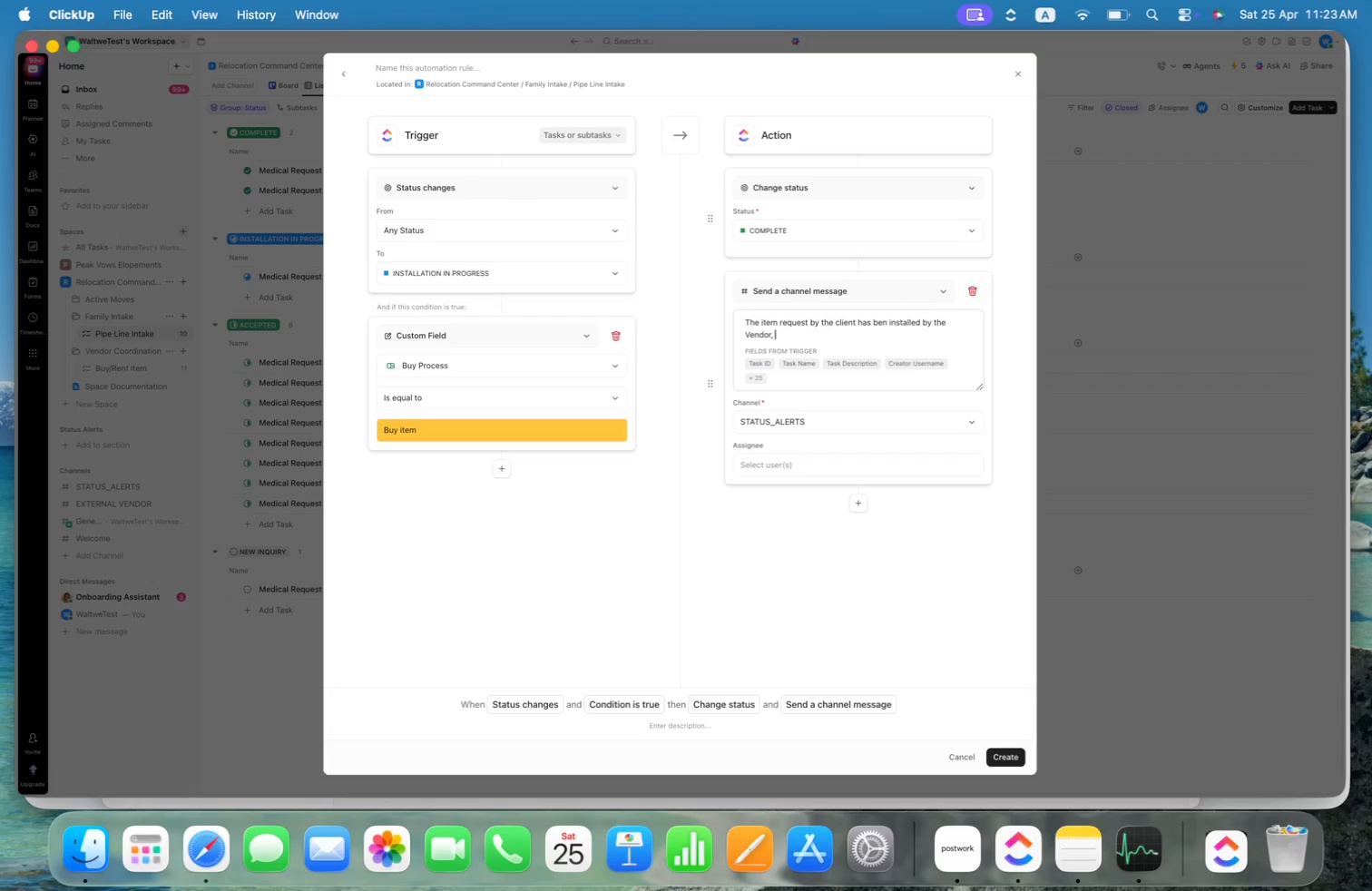 
type(status task moved to Complete.)
 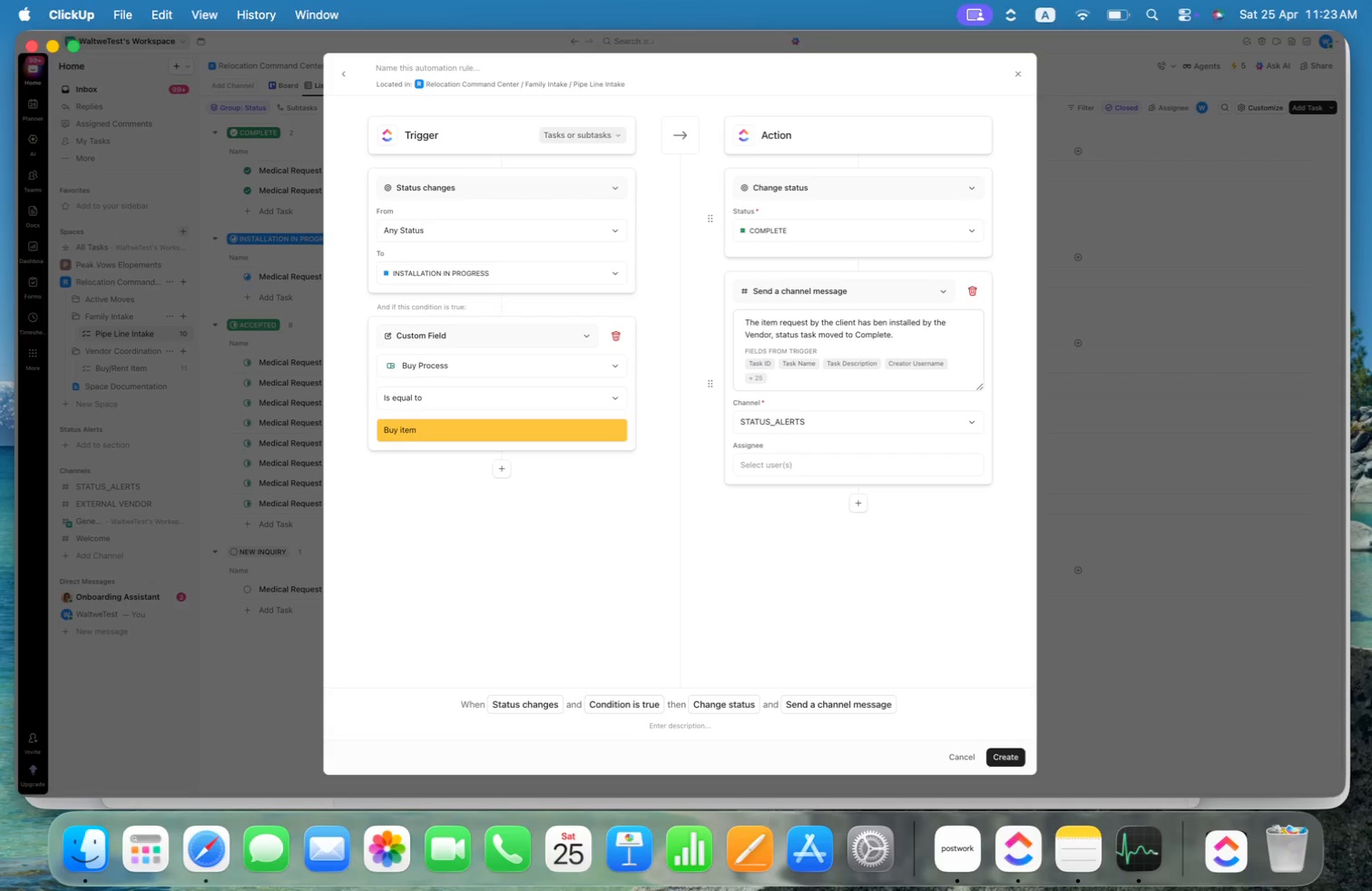 
type( Check fordware action in the main task. )
 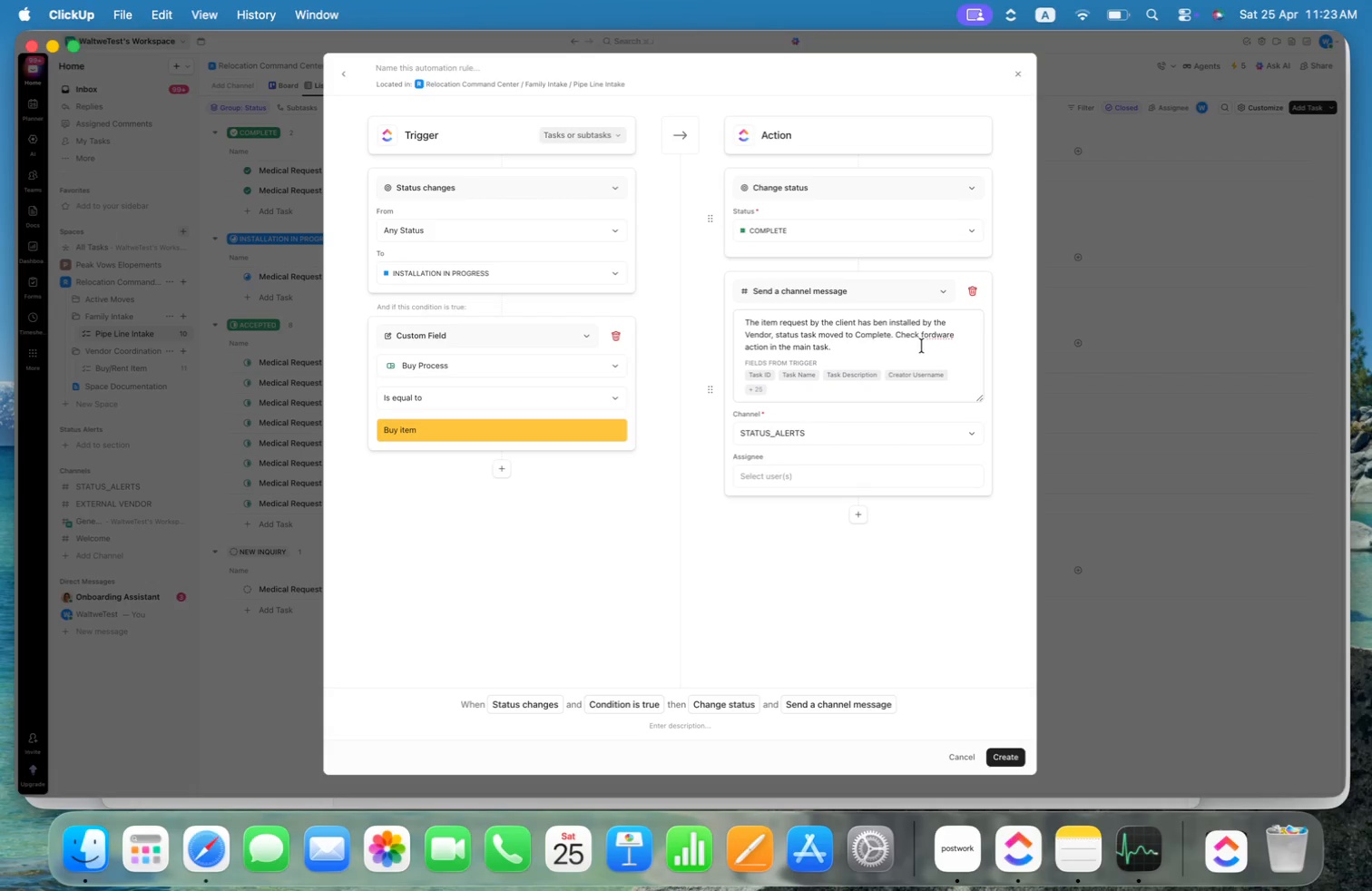 
left_click([754, 388])
 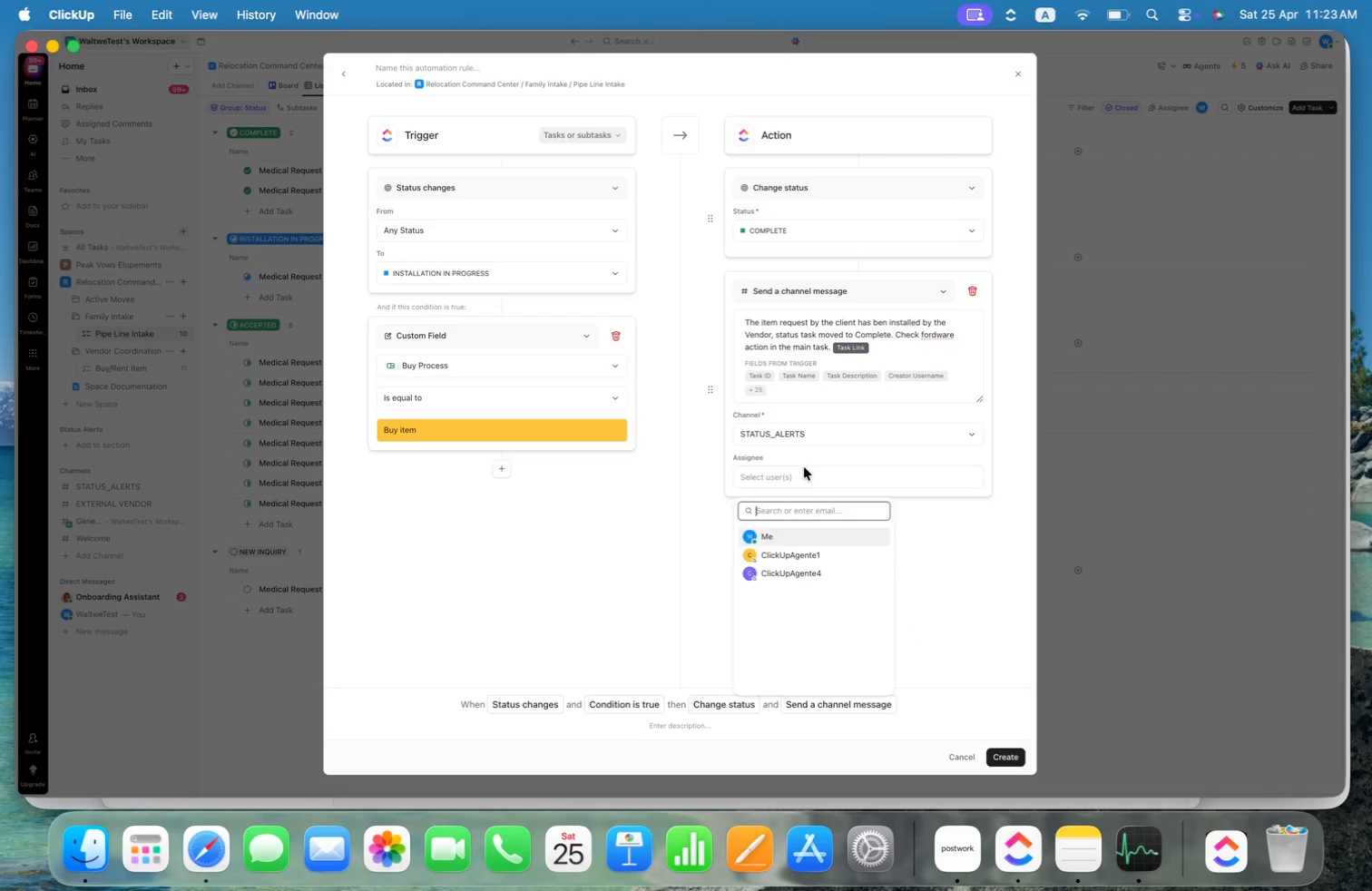 
wait(6.29)
 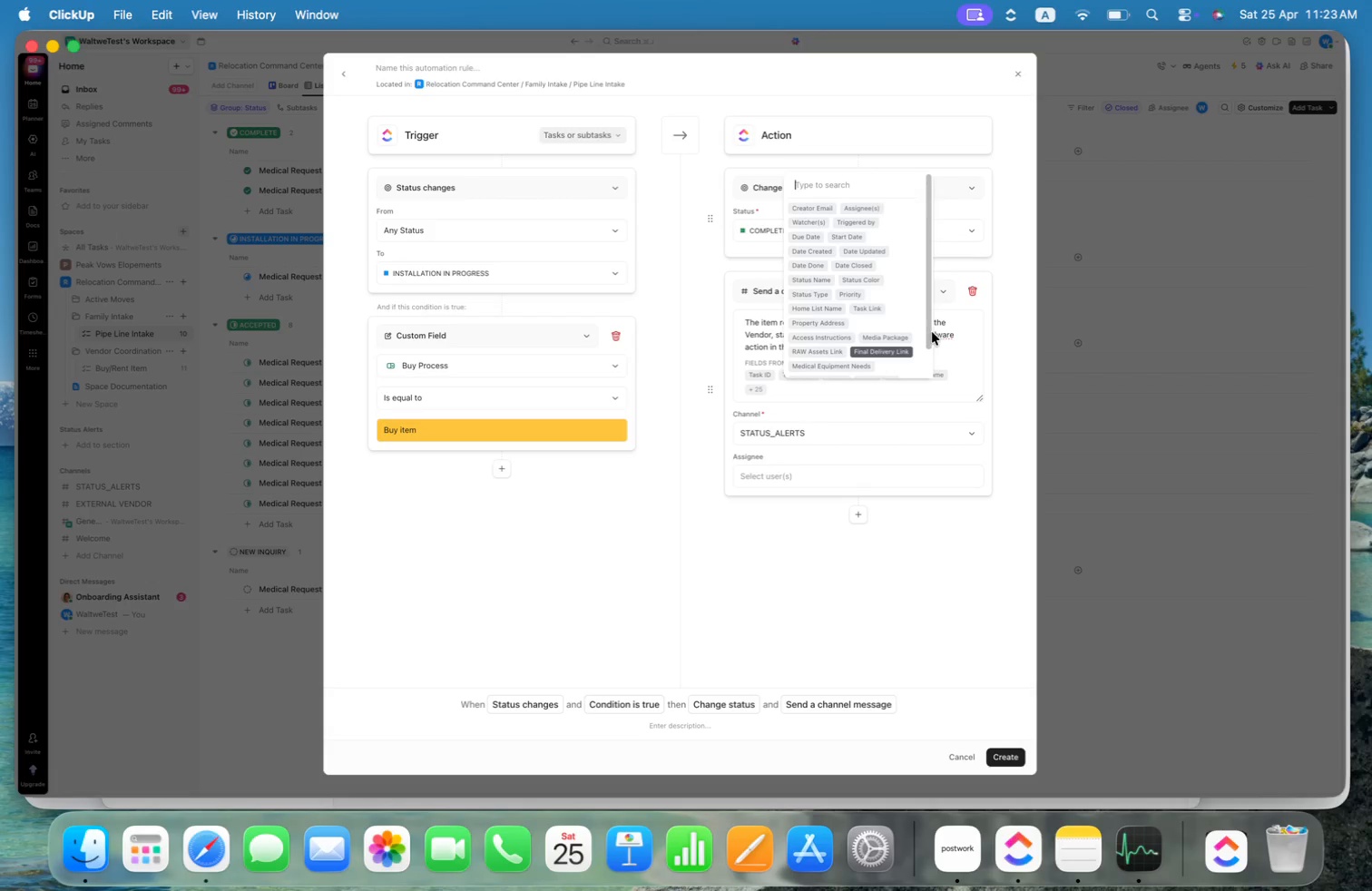 
left_click([795, 561])
 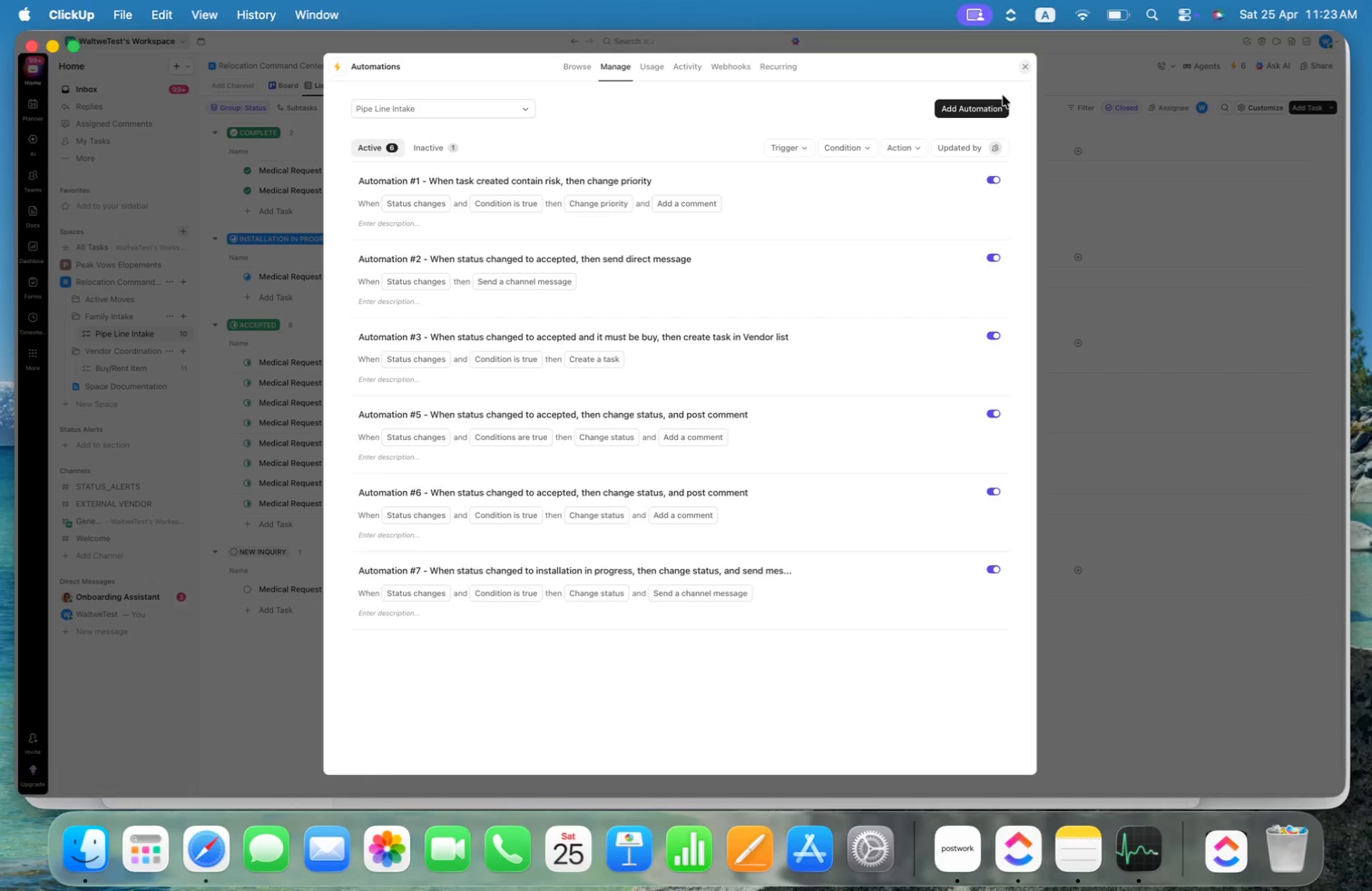 
left_click([1027, 64])
 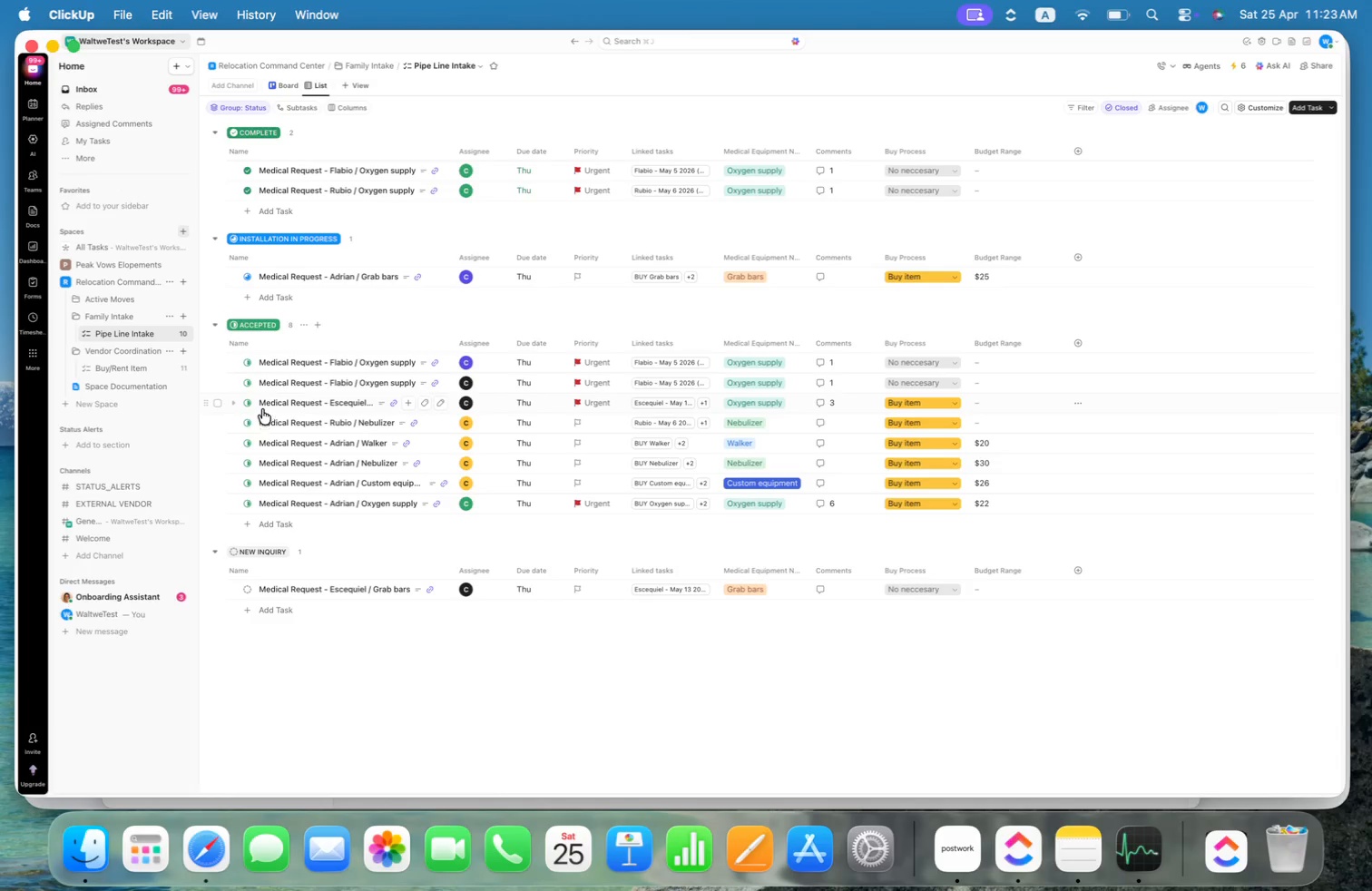 
left_click([248, 420])
 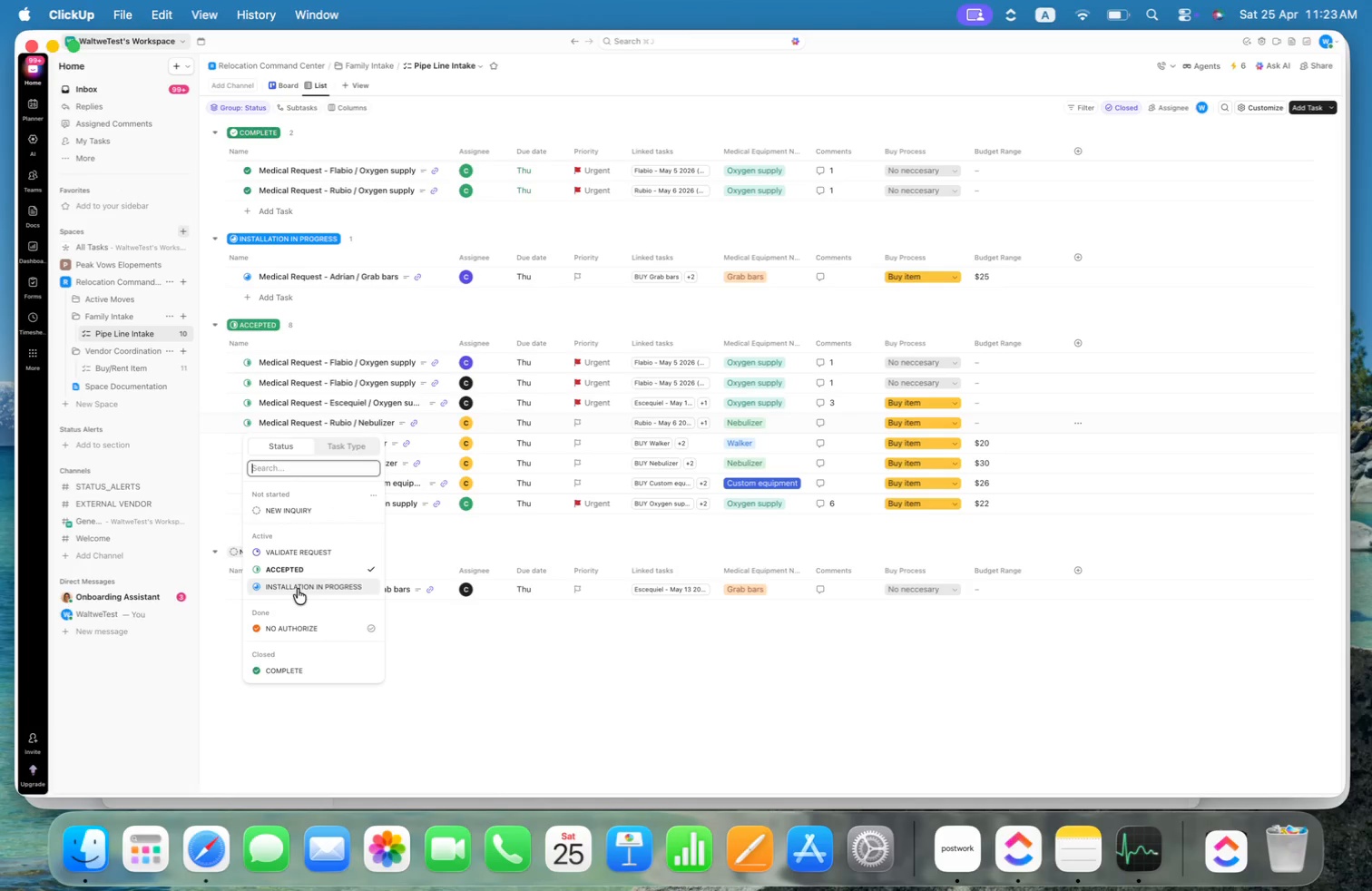 
left_click([299, 586])
 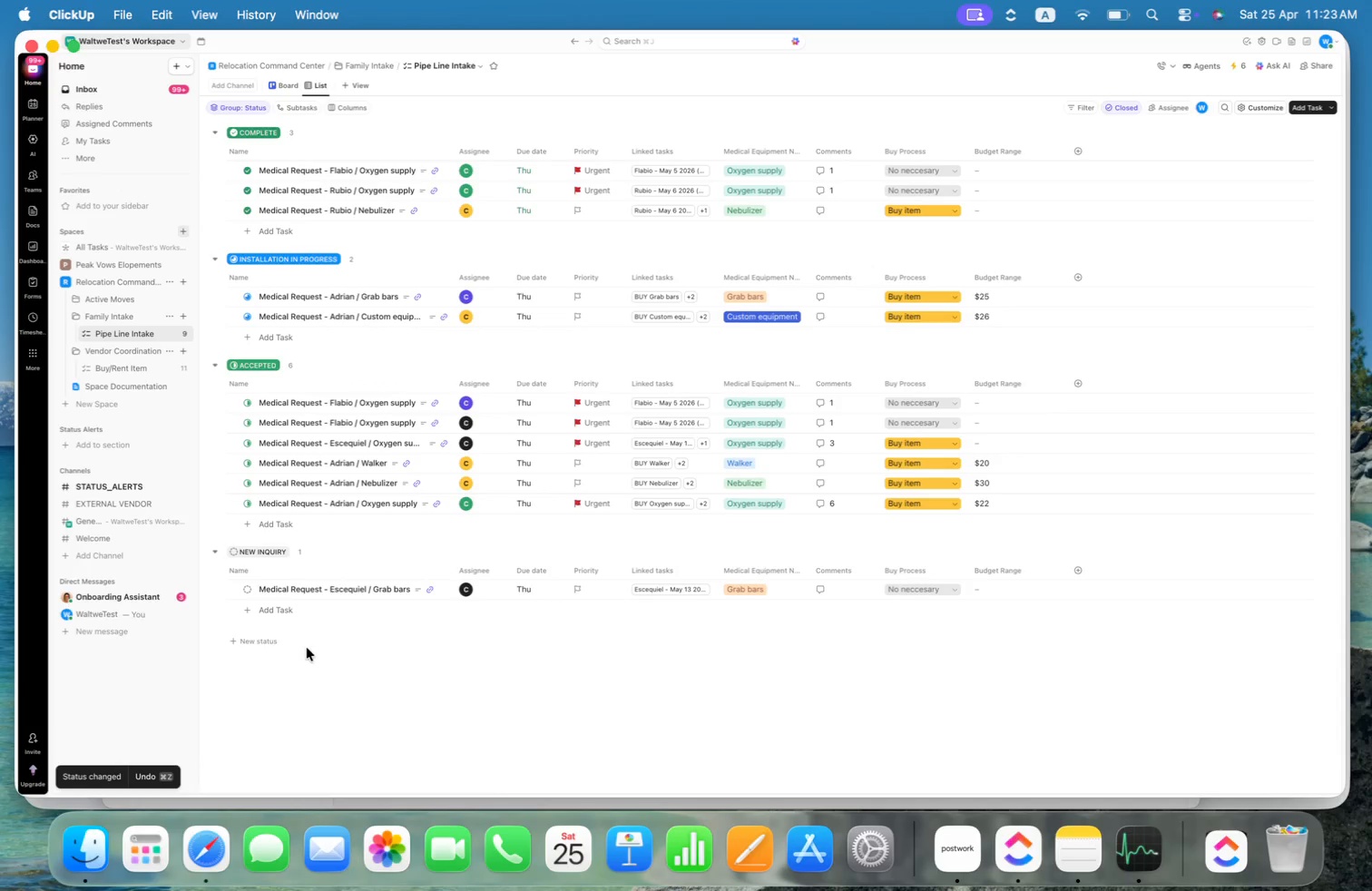 
wait(22.1)
 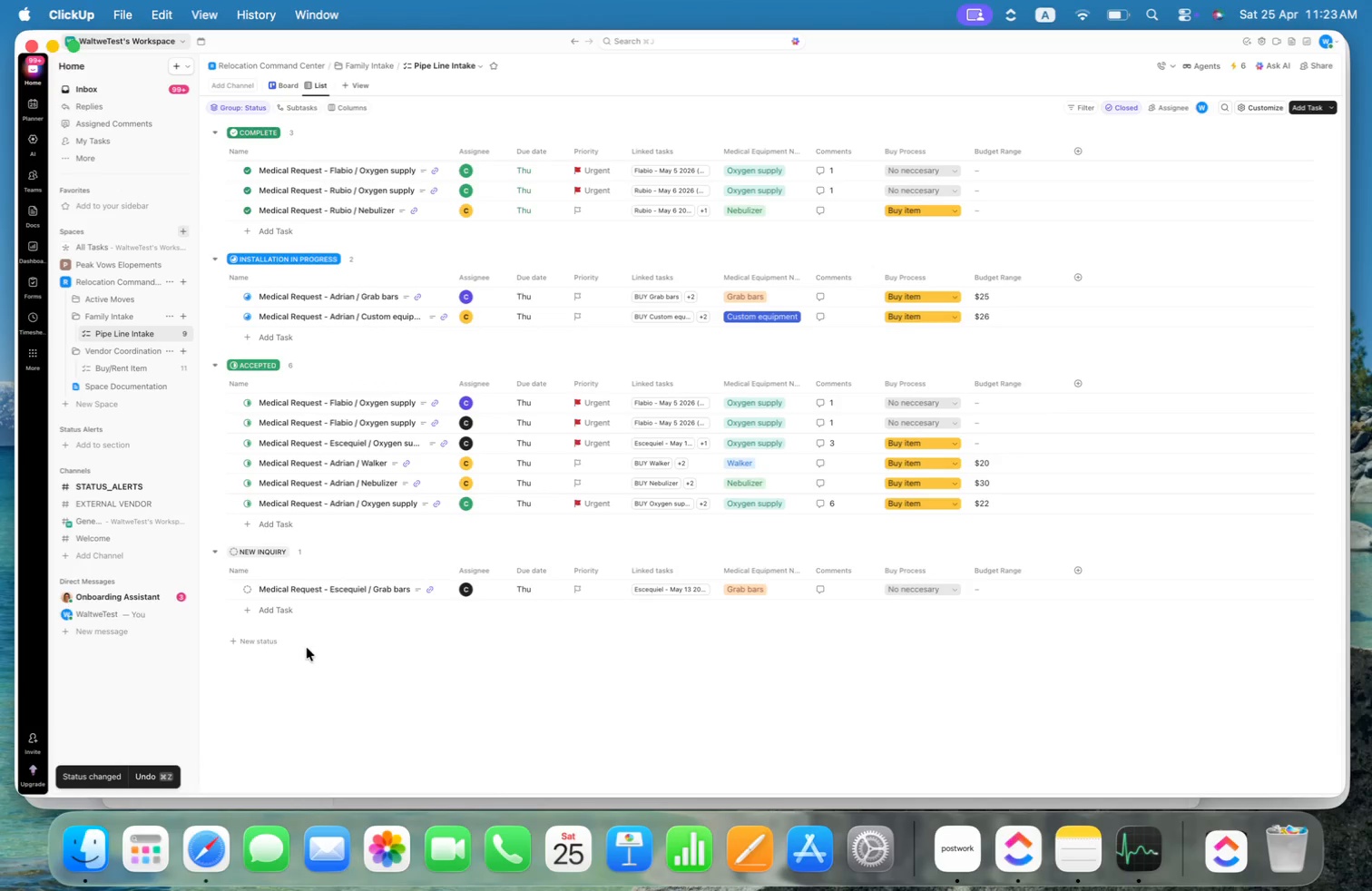 
left_click([827, 230])
 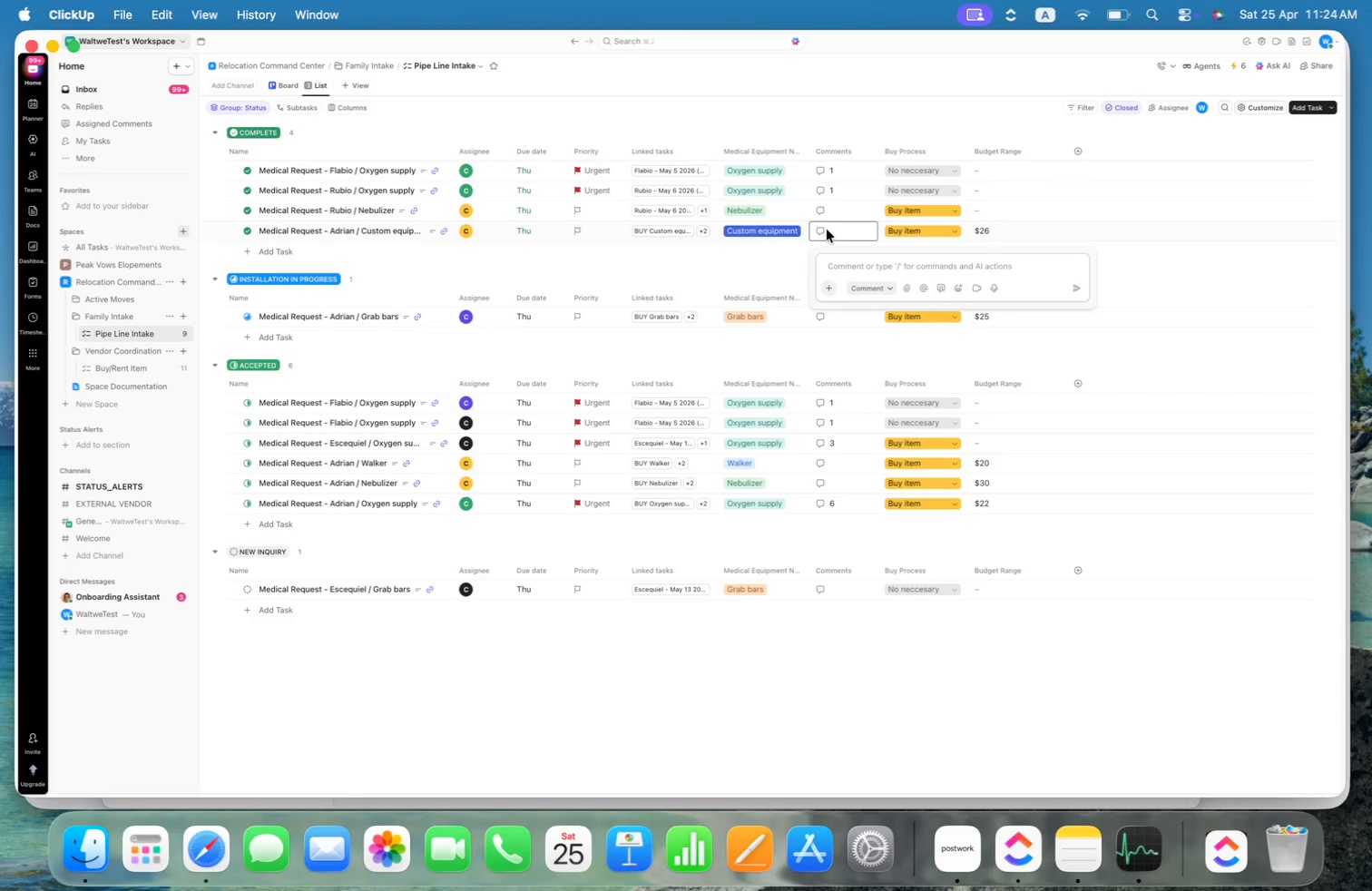 
left_click([829, 211])
 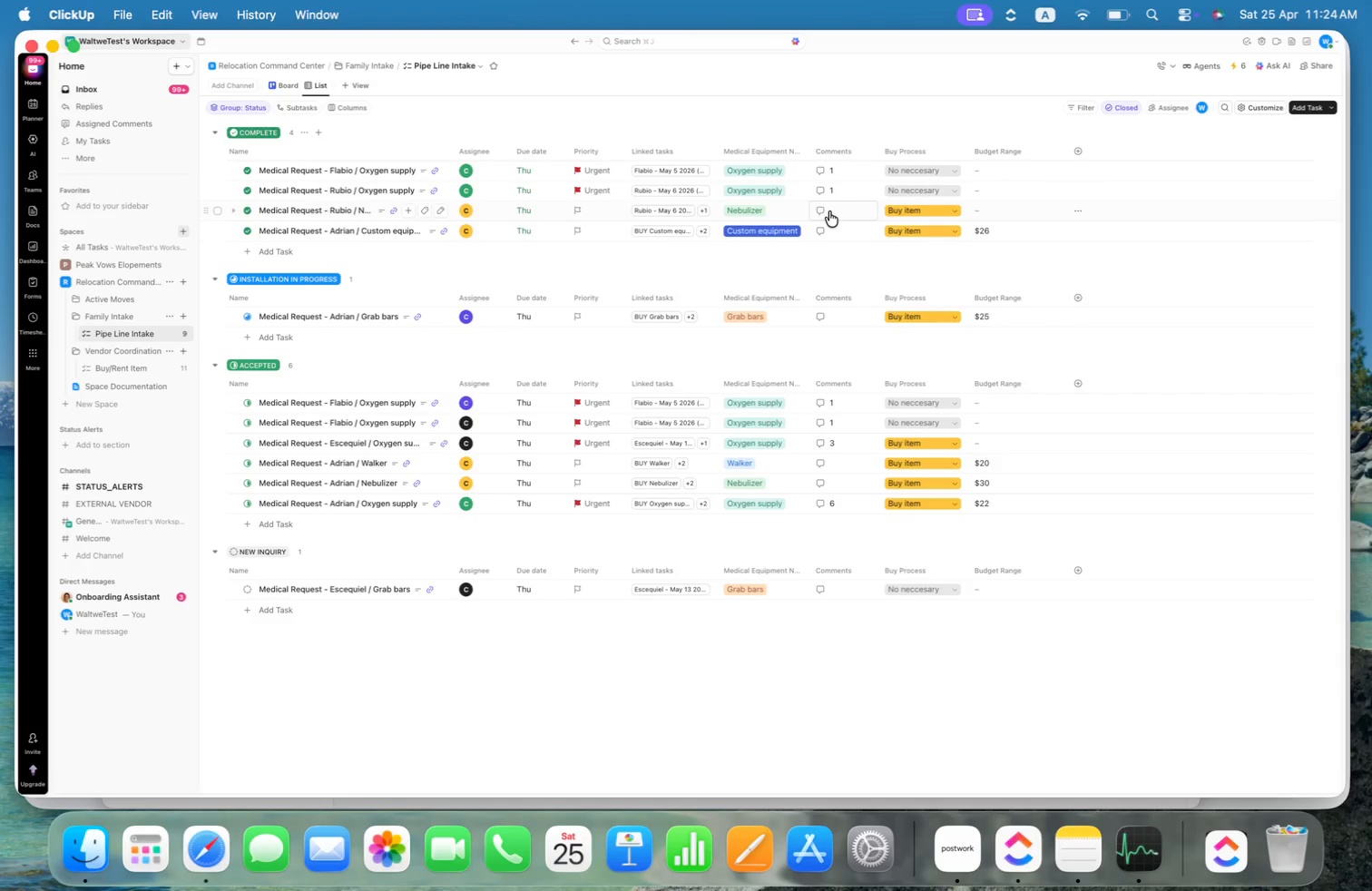 
left_click([829, 211])
 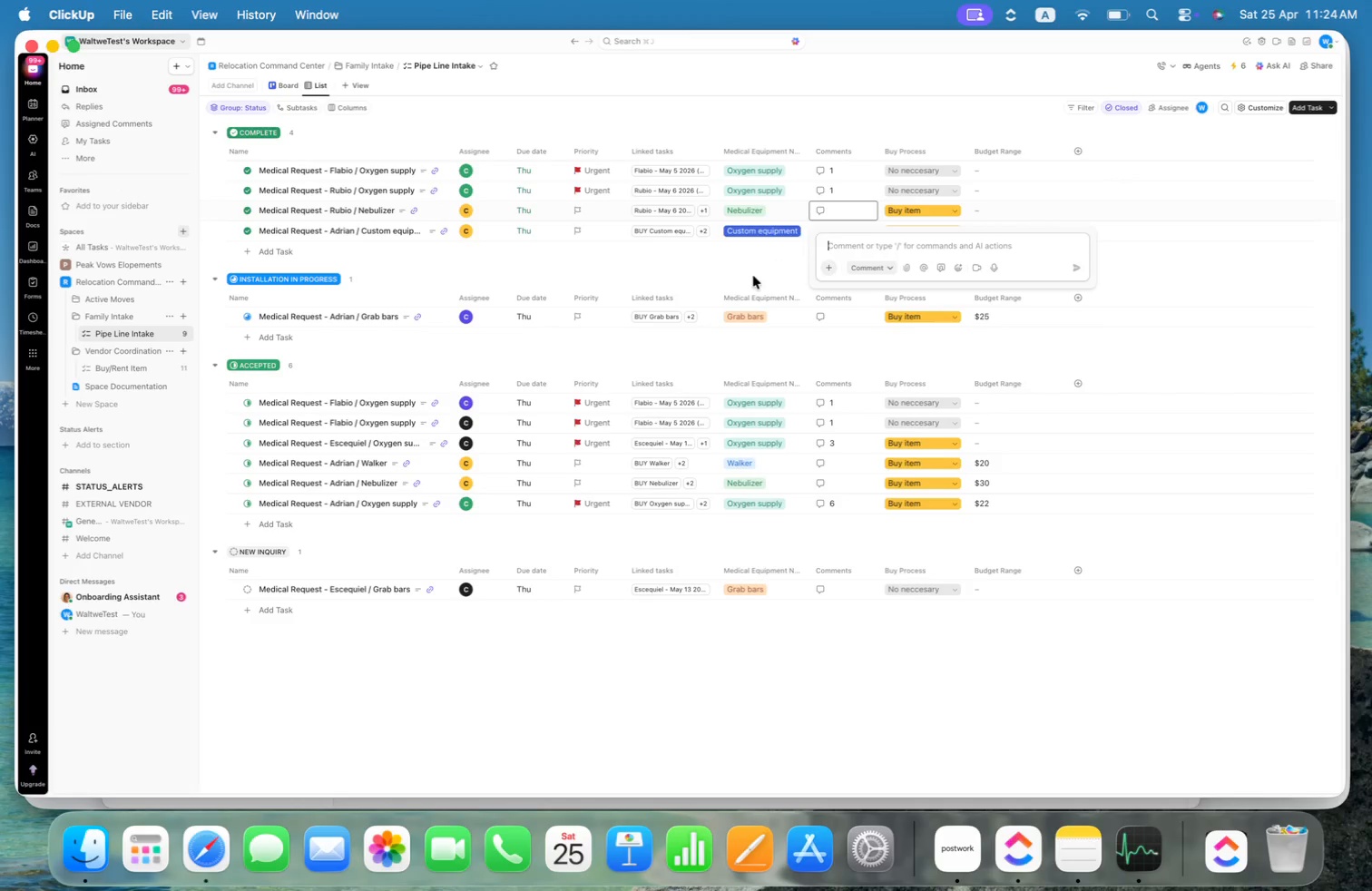 
left_click([759, 267])
 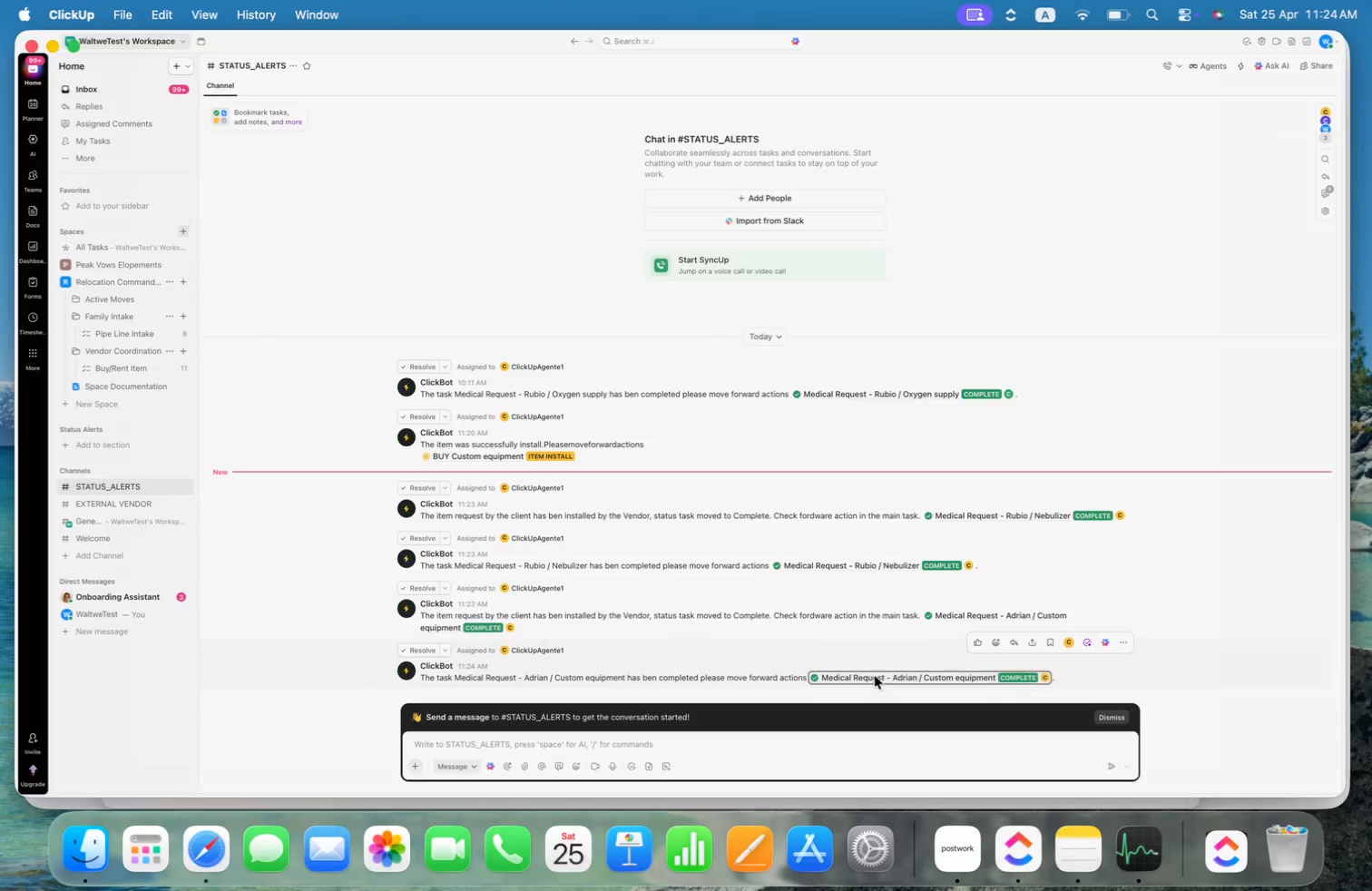 
wait(6.43)
 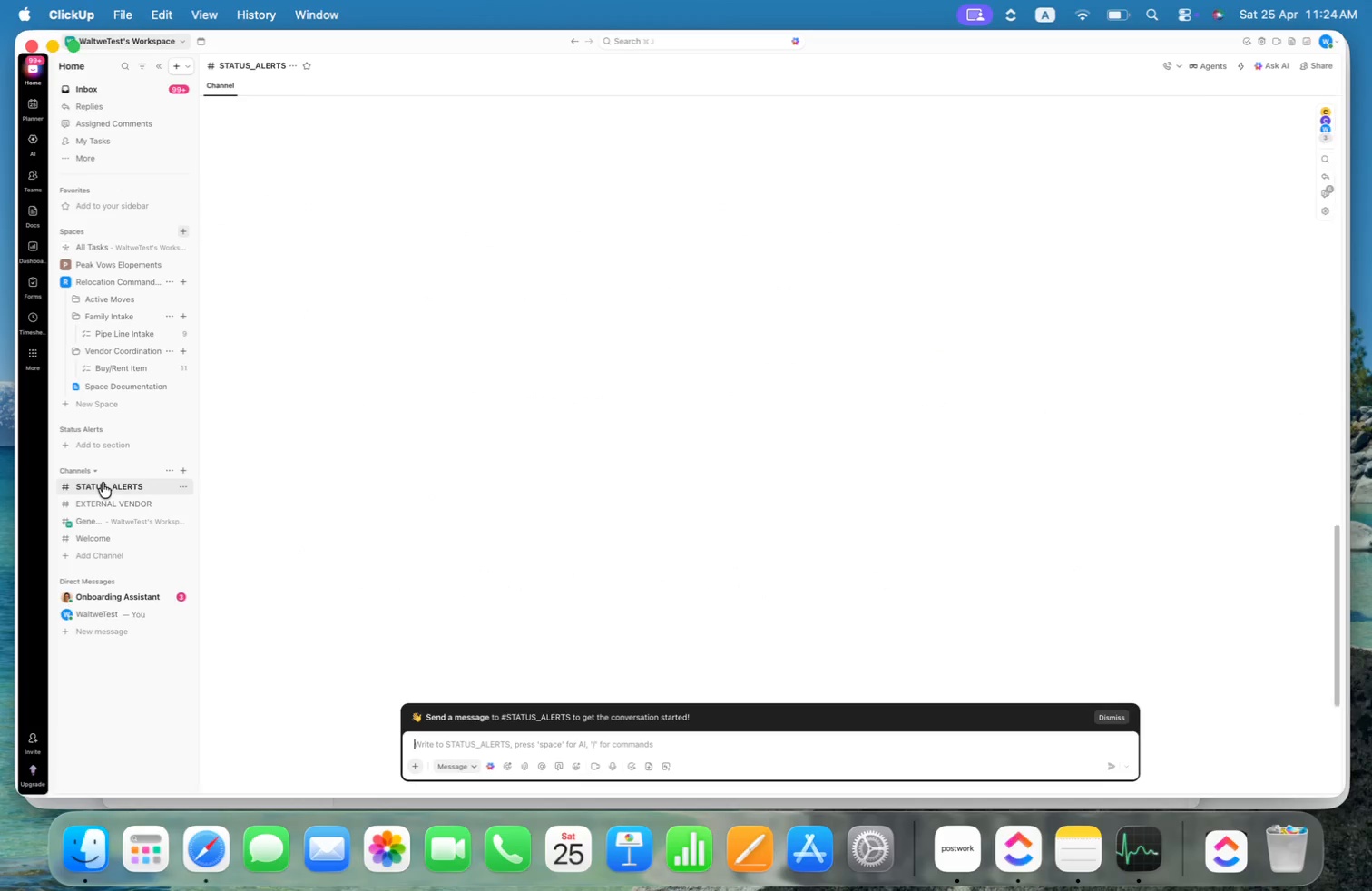 
left_click([615, 246])
 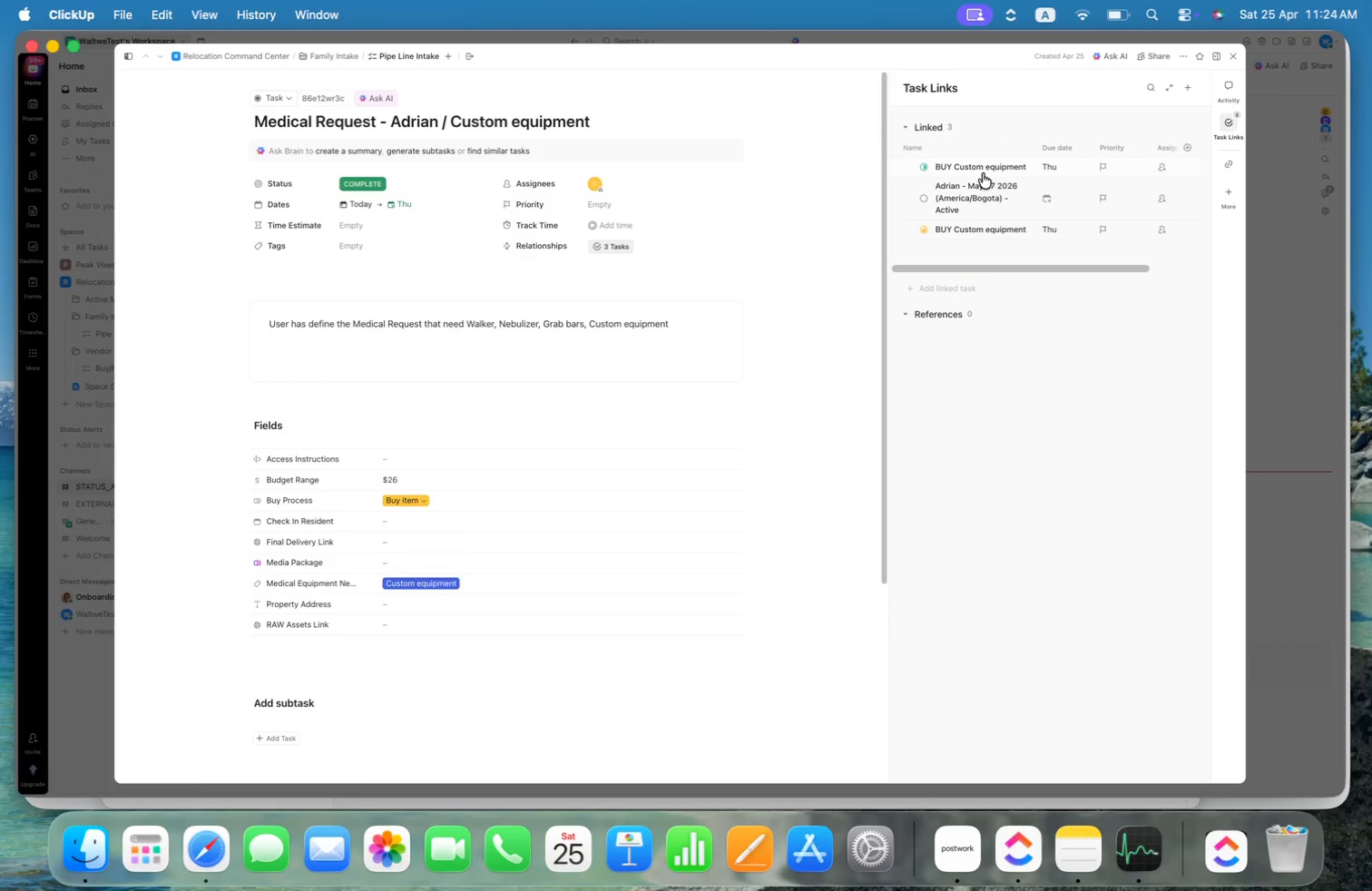 
left_click([967, 191])
 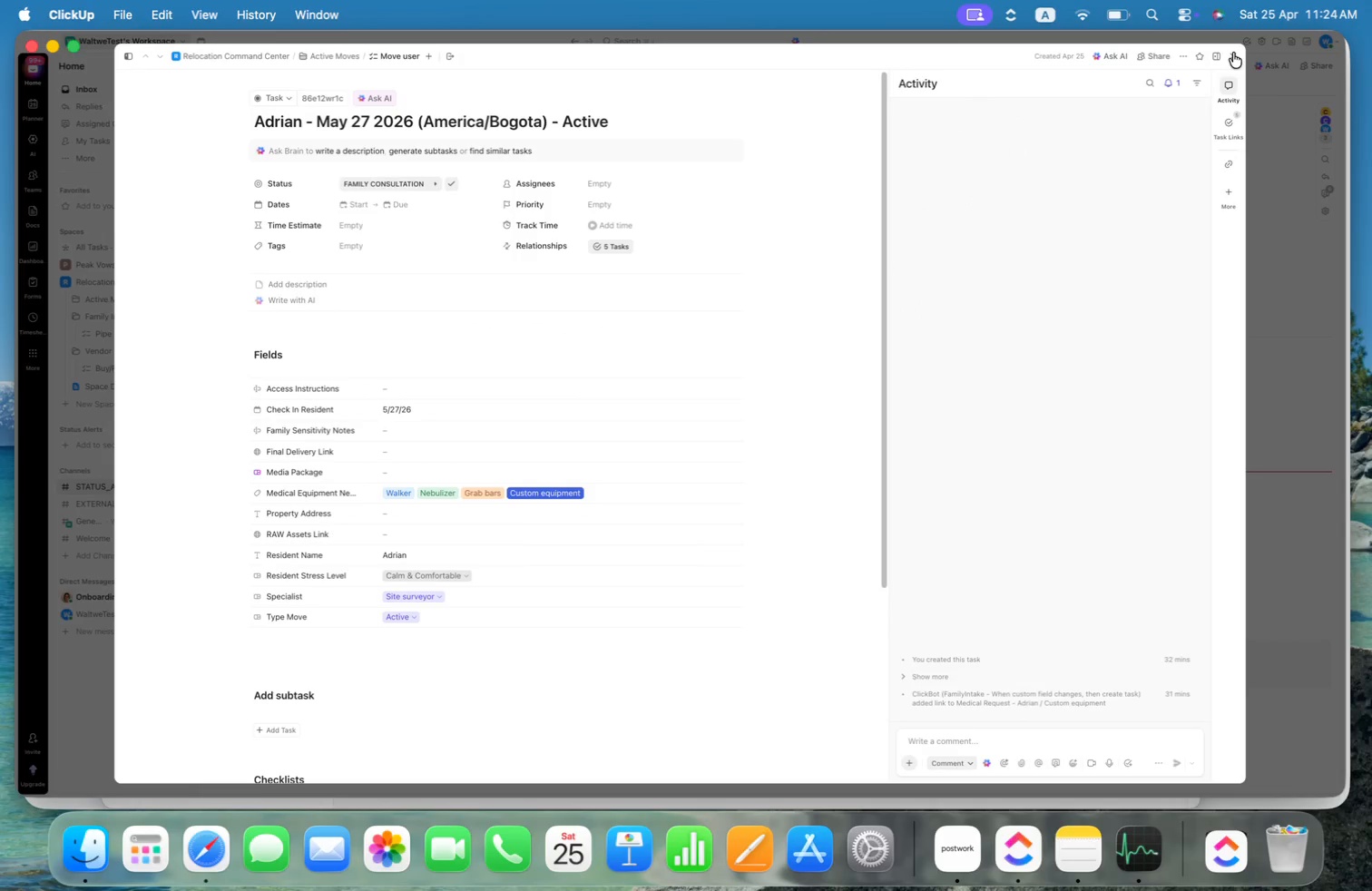 
wait(6.19)
 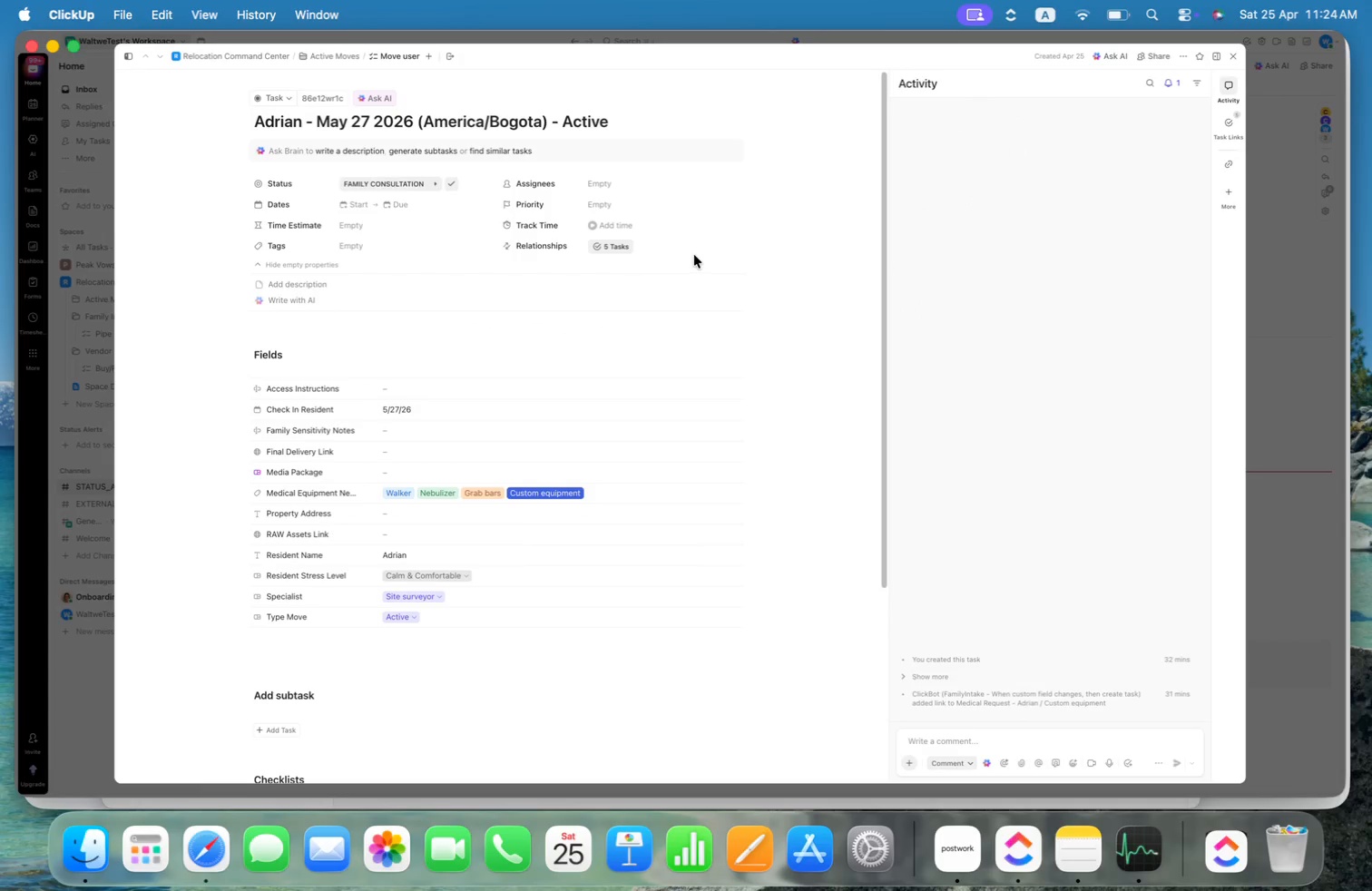 
left_click([323, 99])
 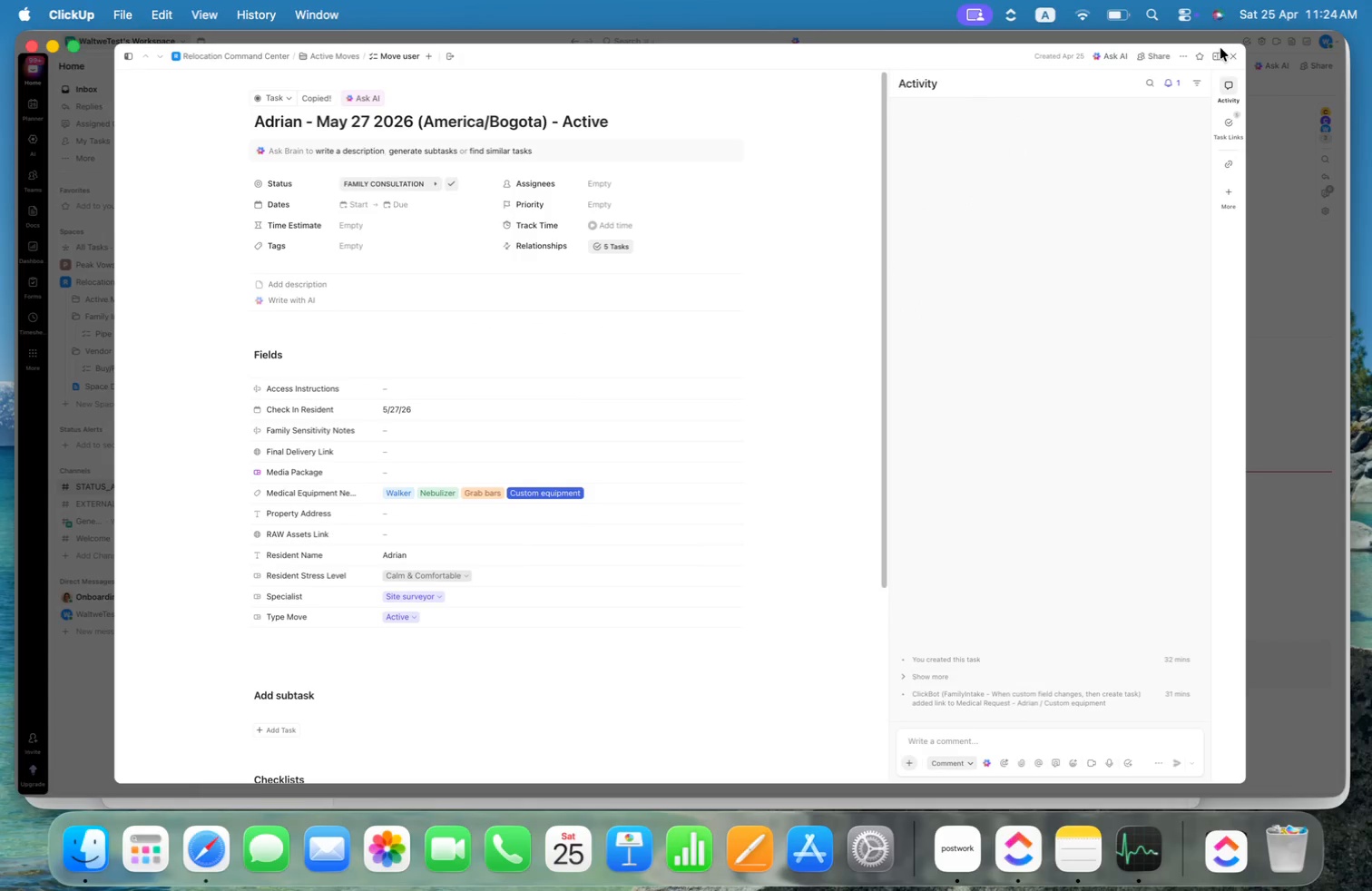 
left_click([1234, 54])
 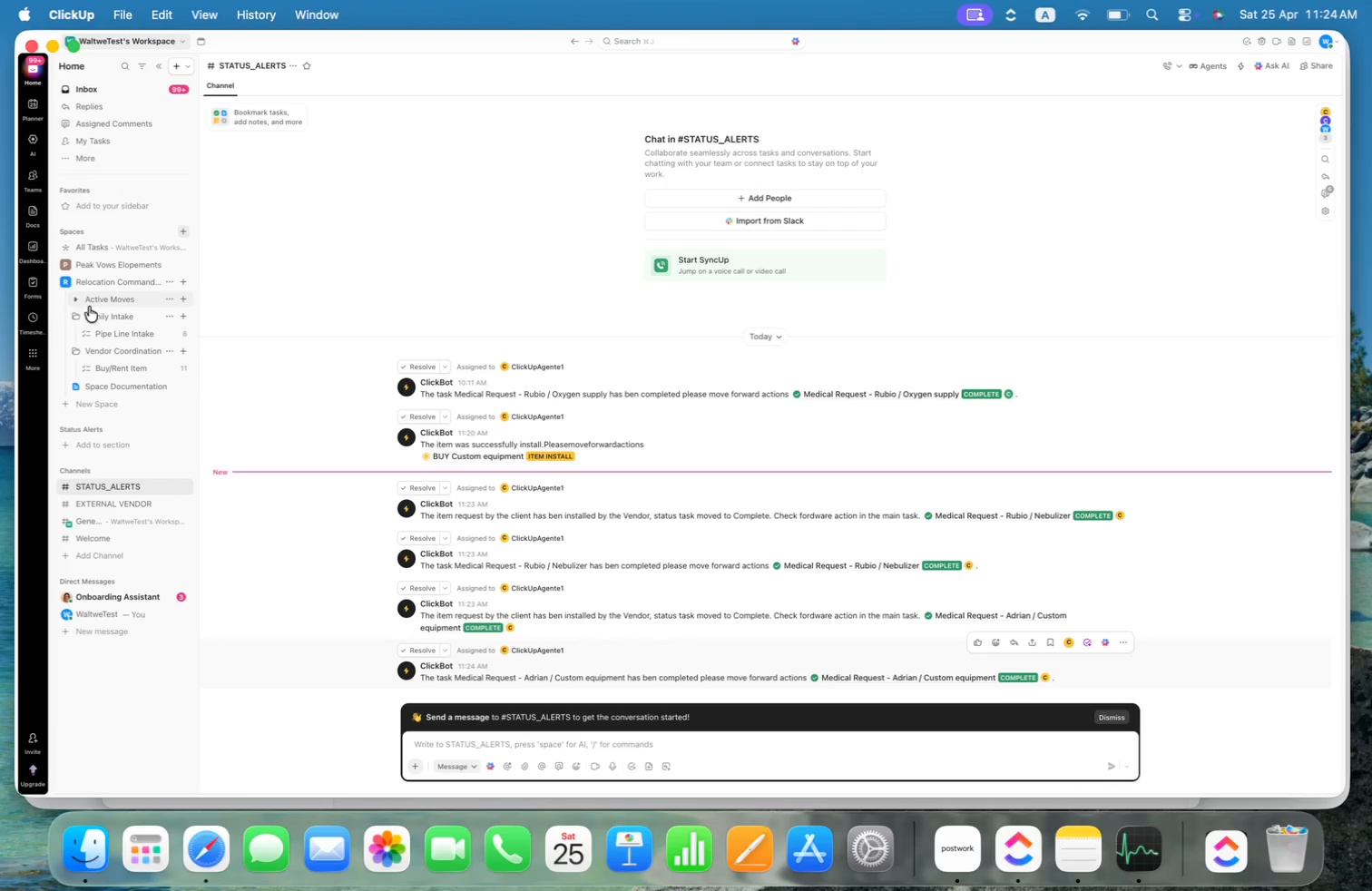 
left_click([74, 298])
 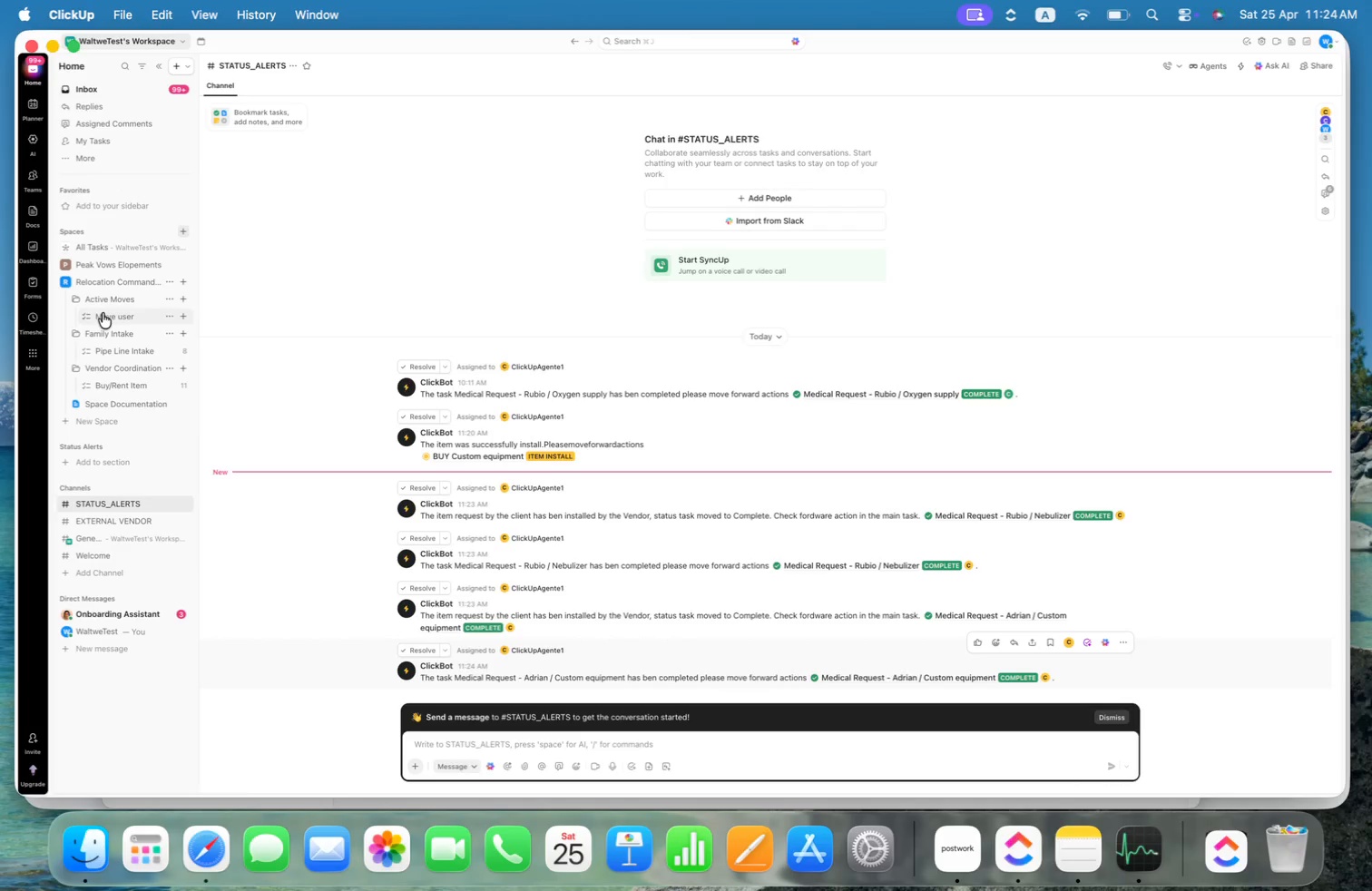 
left_click([104, 312])
 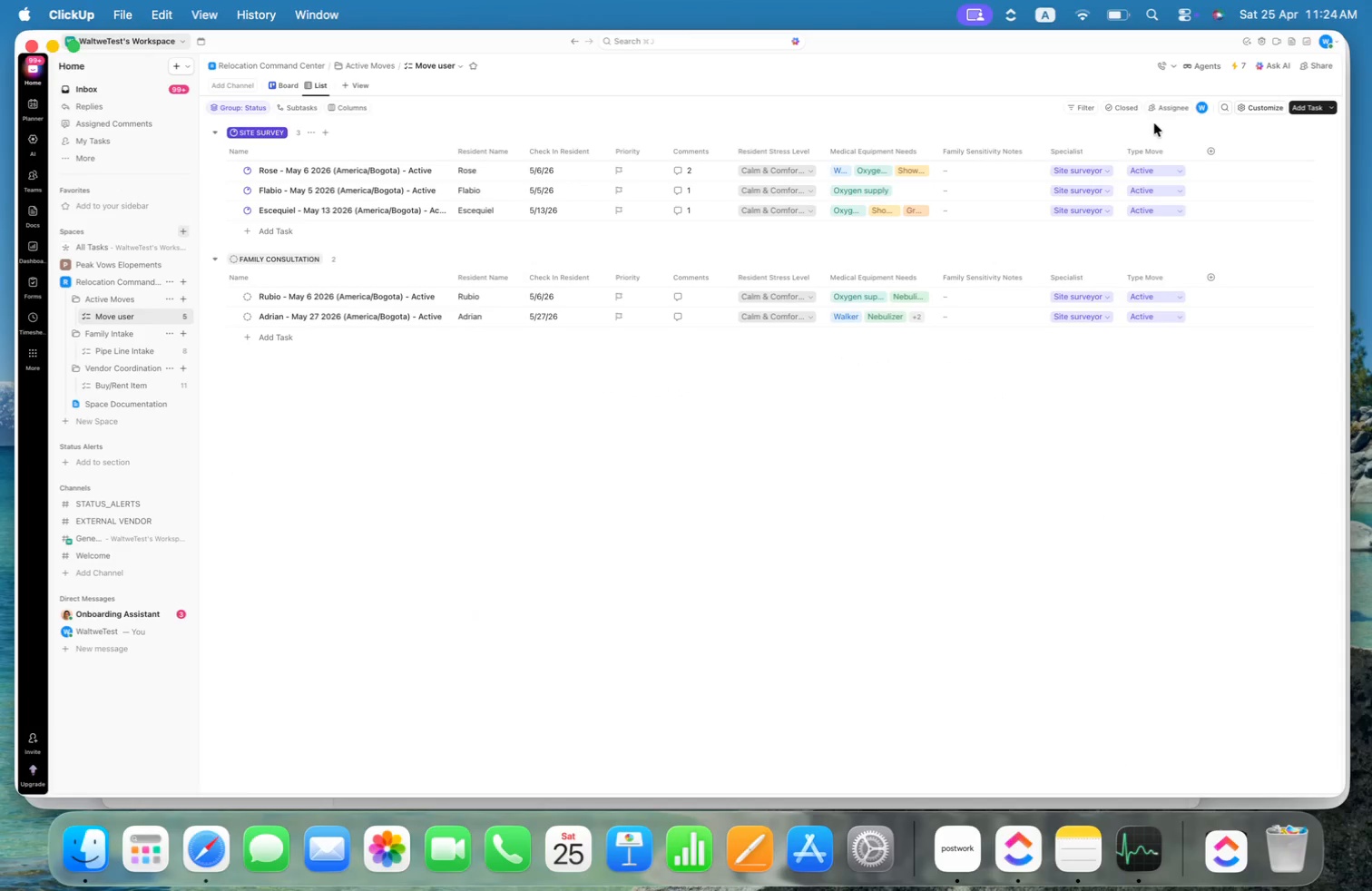 
left_click([1226, 108])
 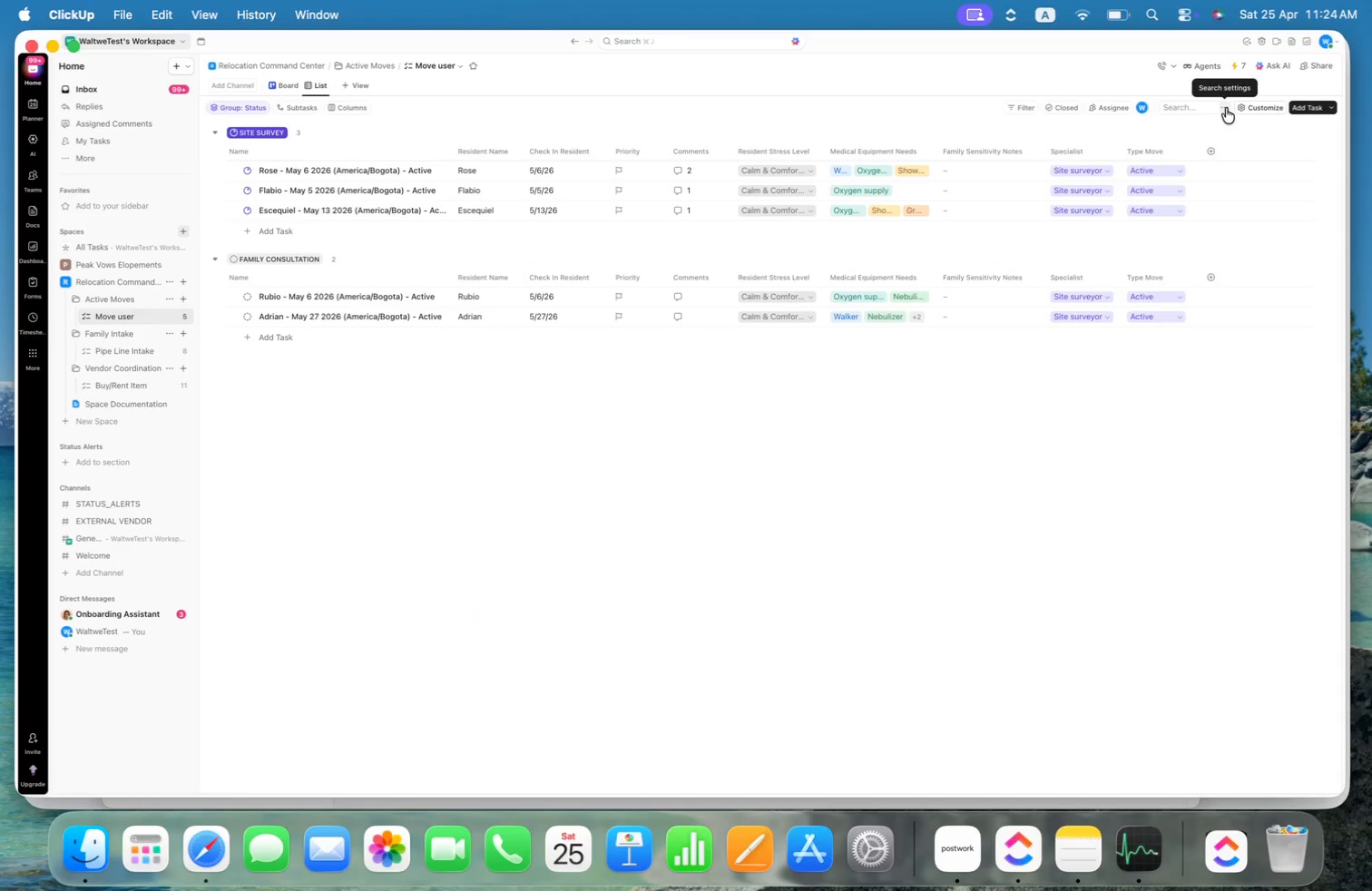 
key(Meta+CommandLeft)
 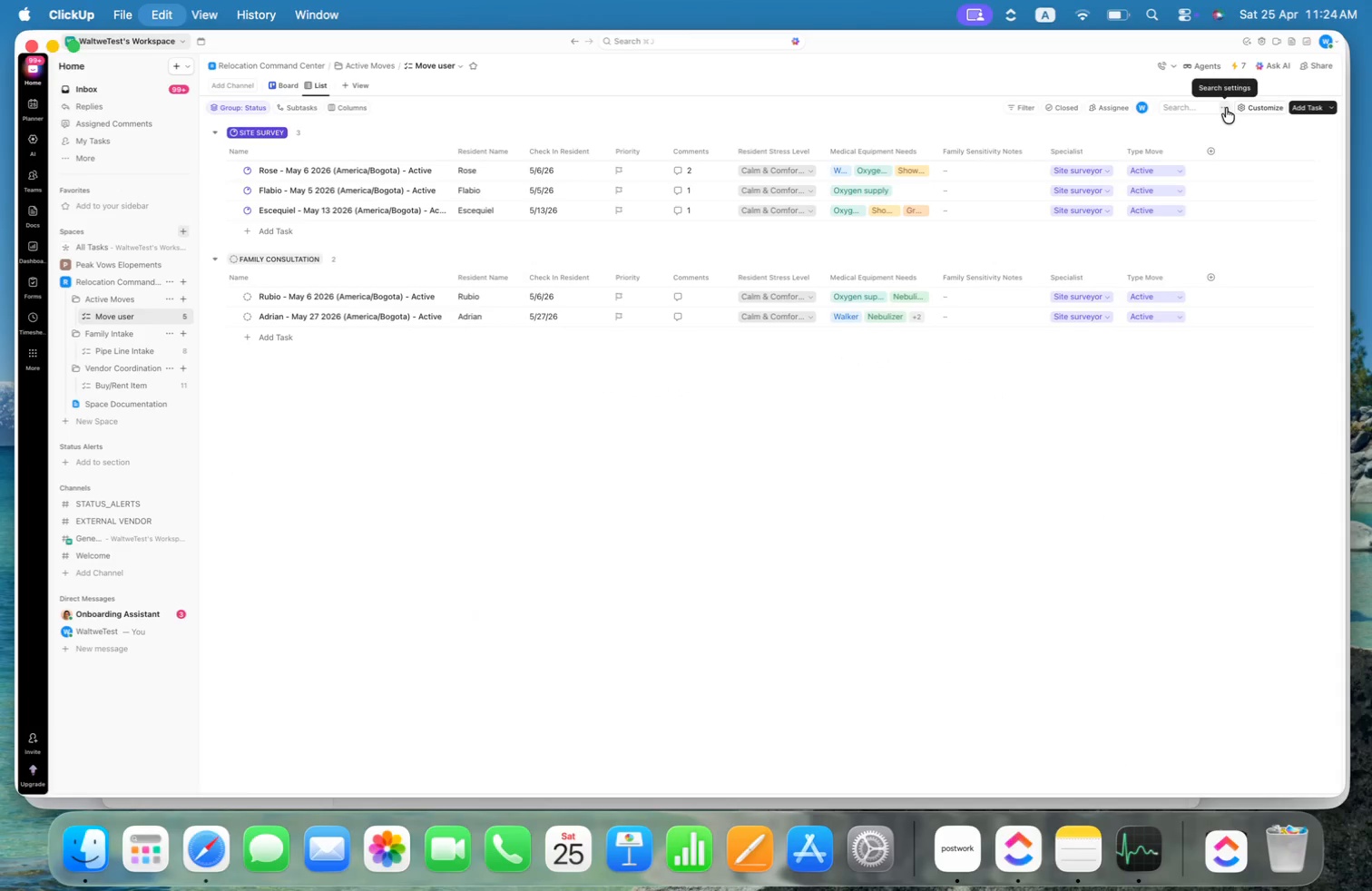 
key(Meta+V)
 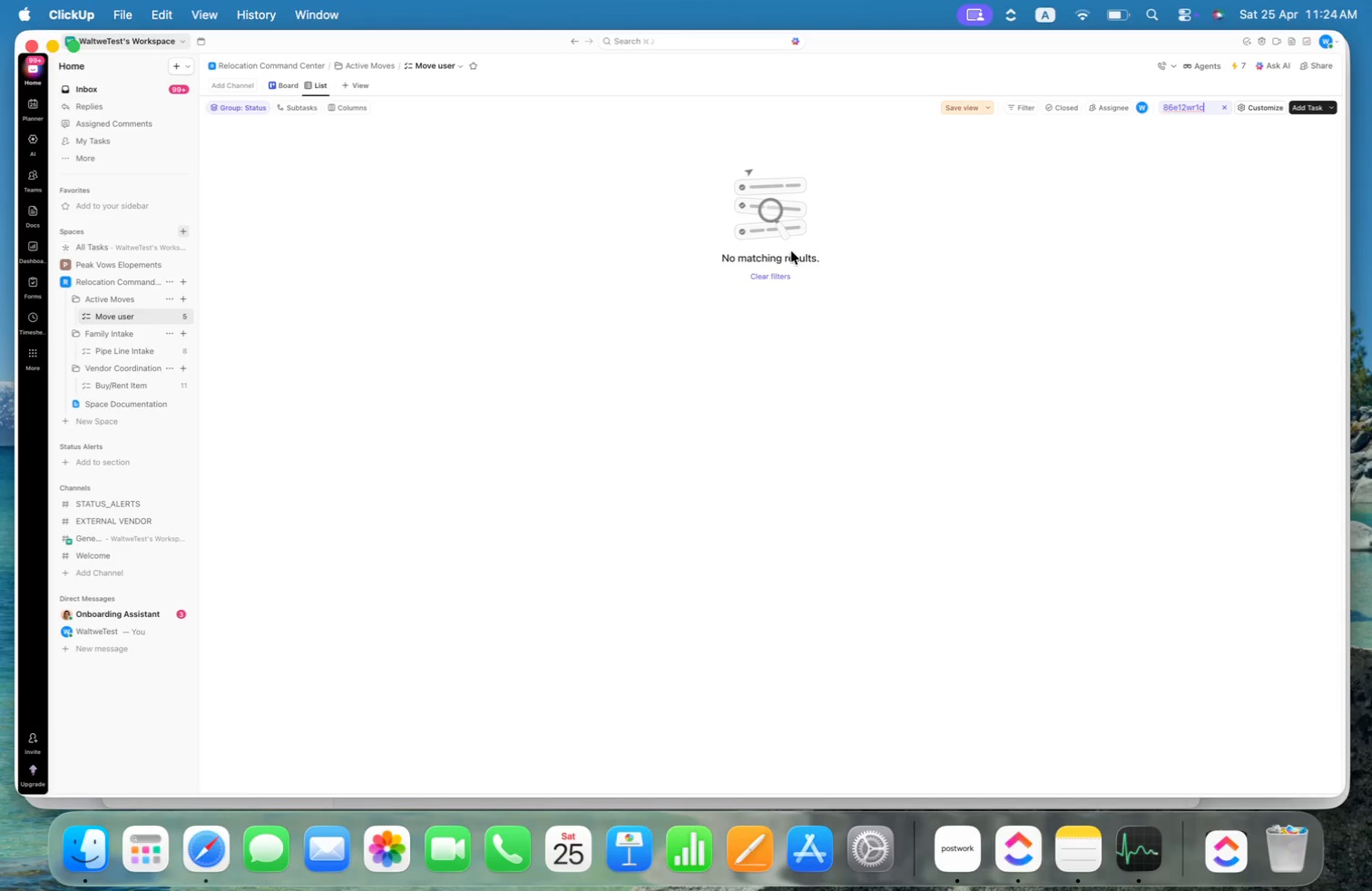 
left_click([768, 276])
 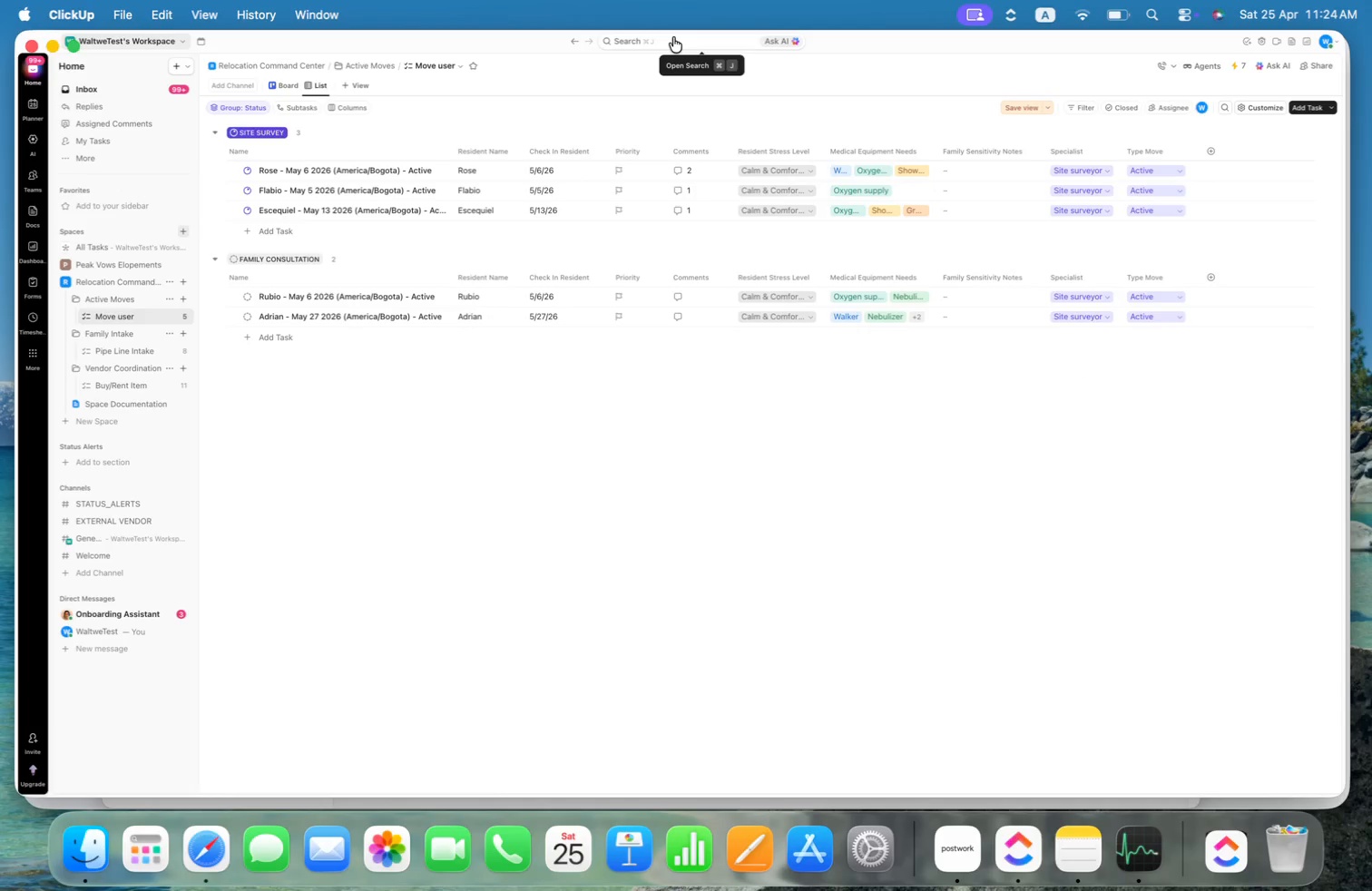 
left_click([673, 37])
 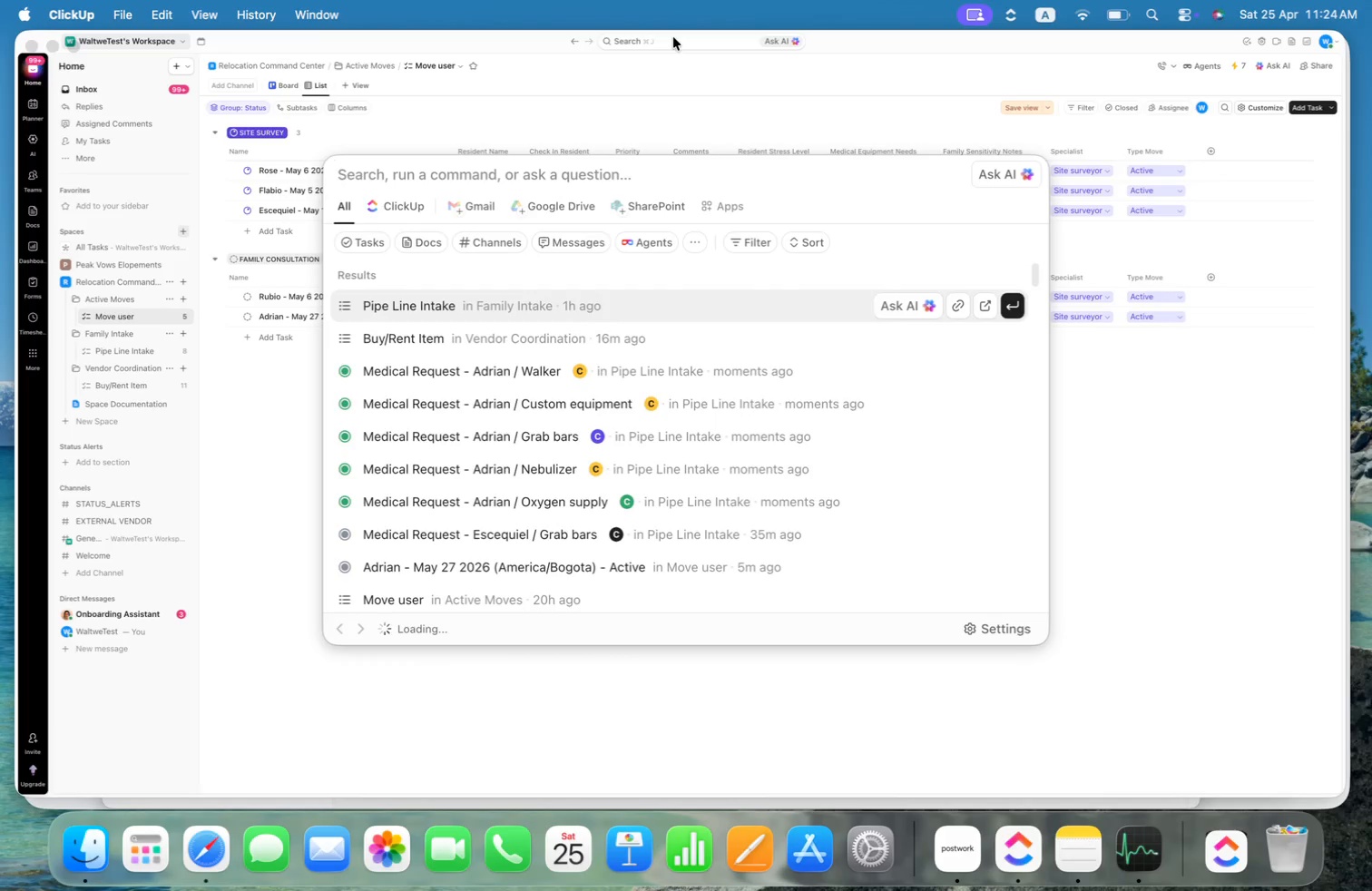 
key(Meta+CommandLeft)
 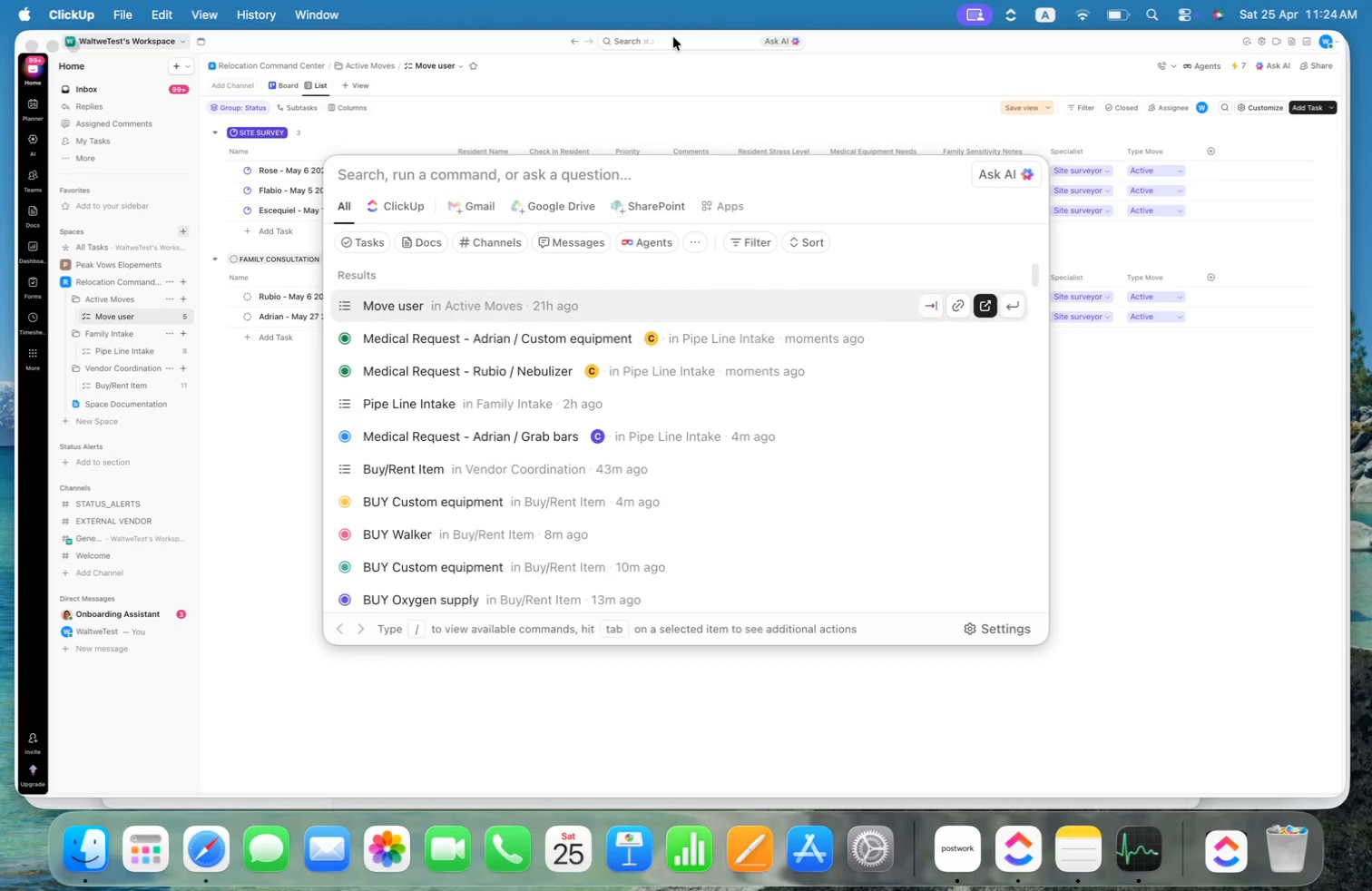 
key(Meta+V)
 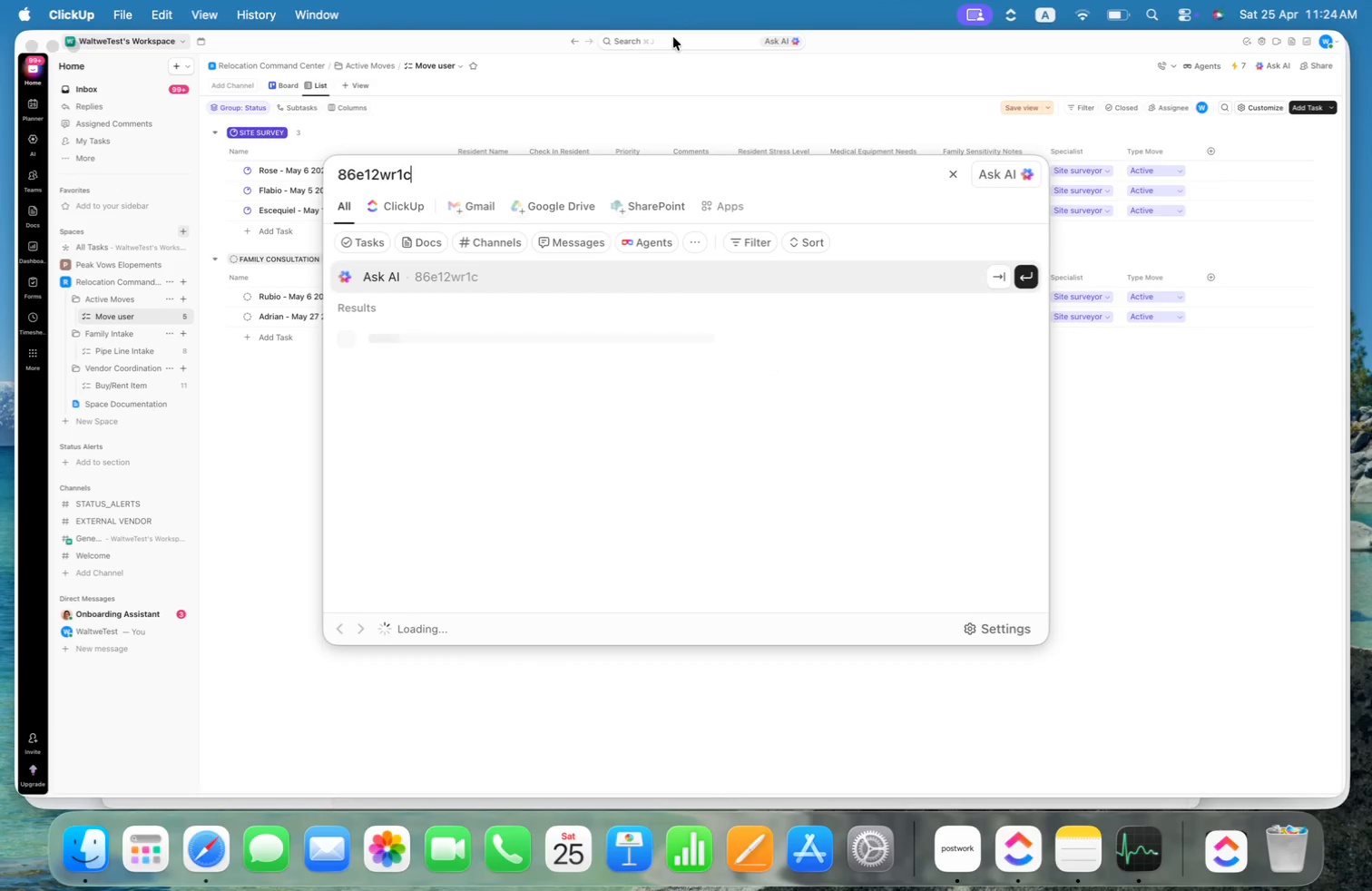 
key(Enter)
 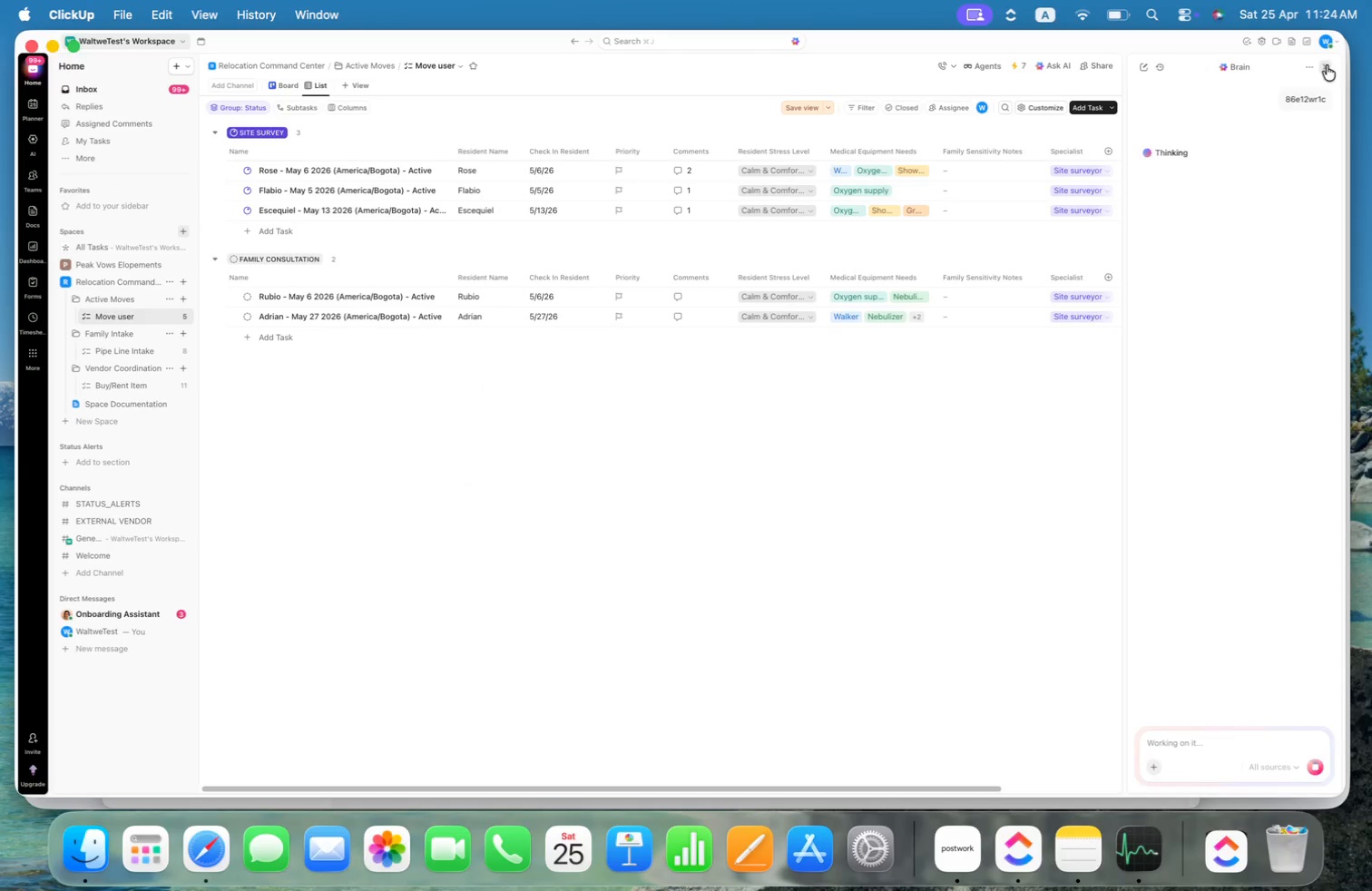 
left_click([901, 122])
 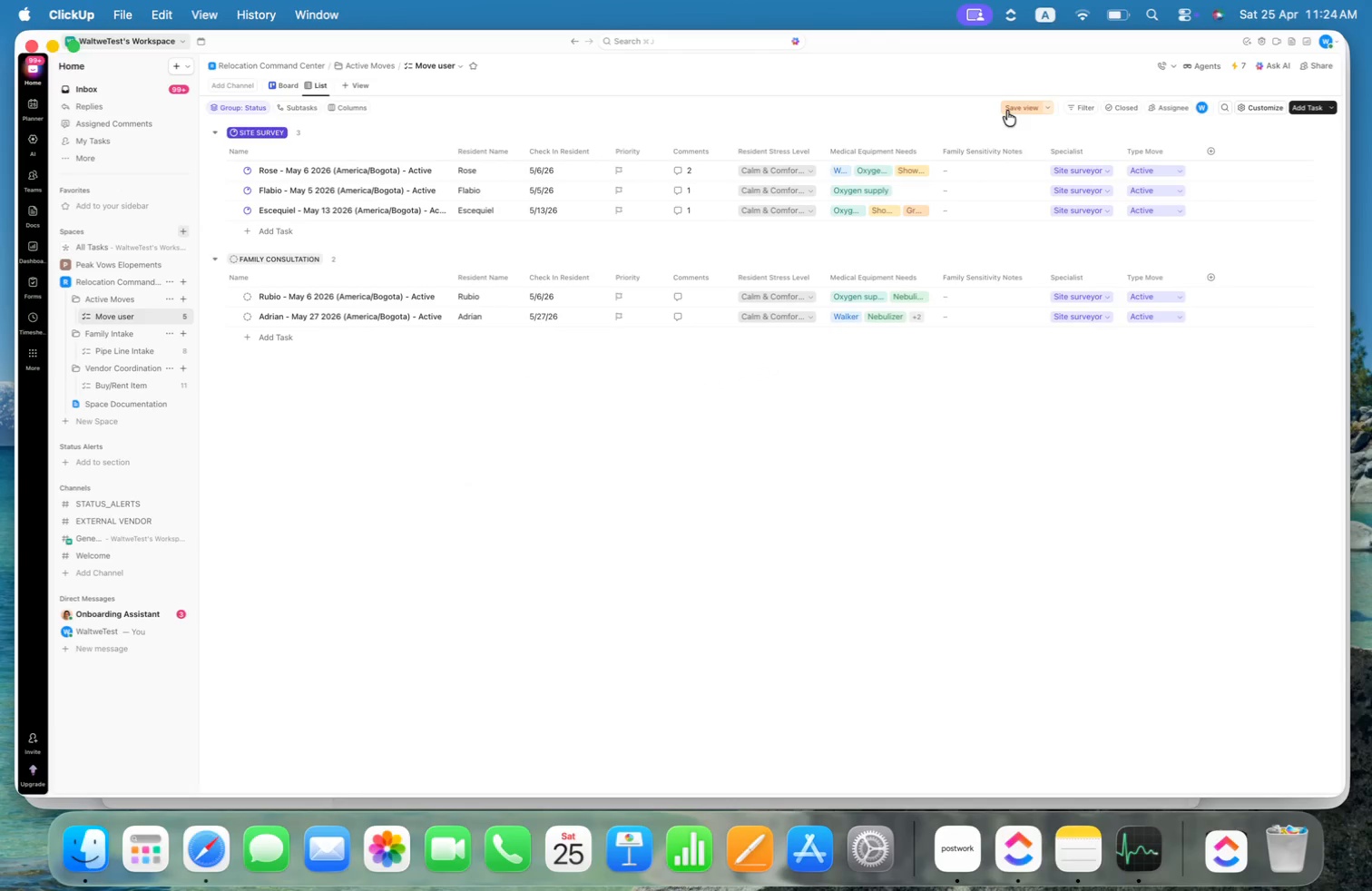 
left_click([1018, 108])
 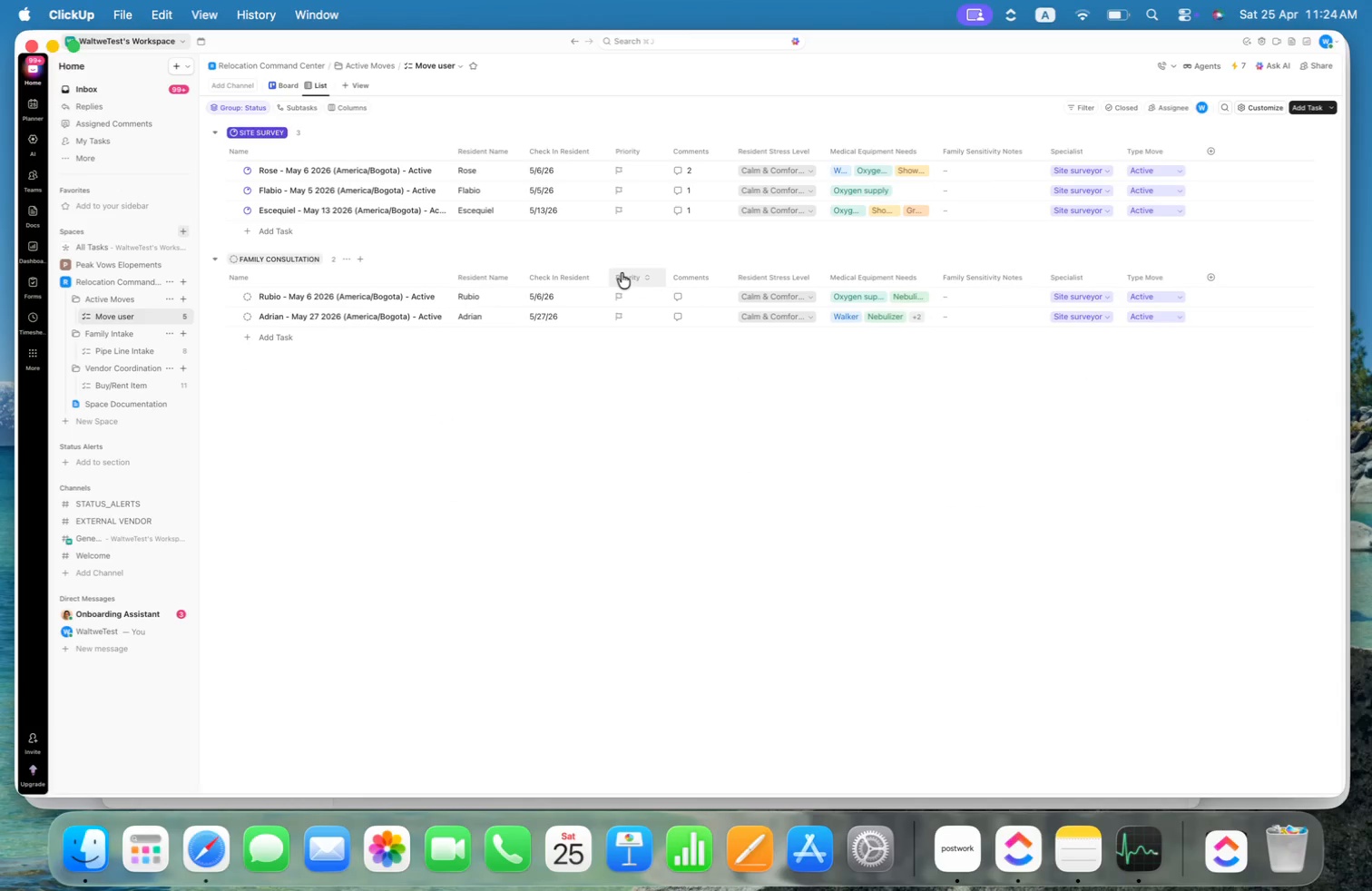 
wait(13.47)
 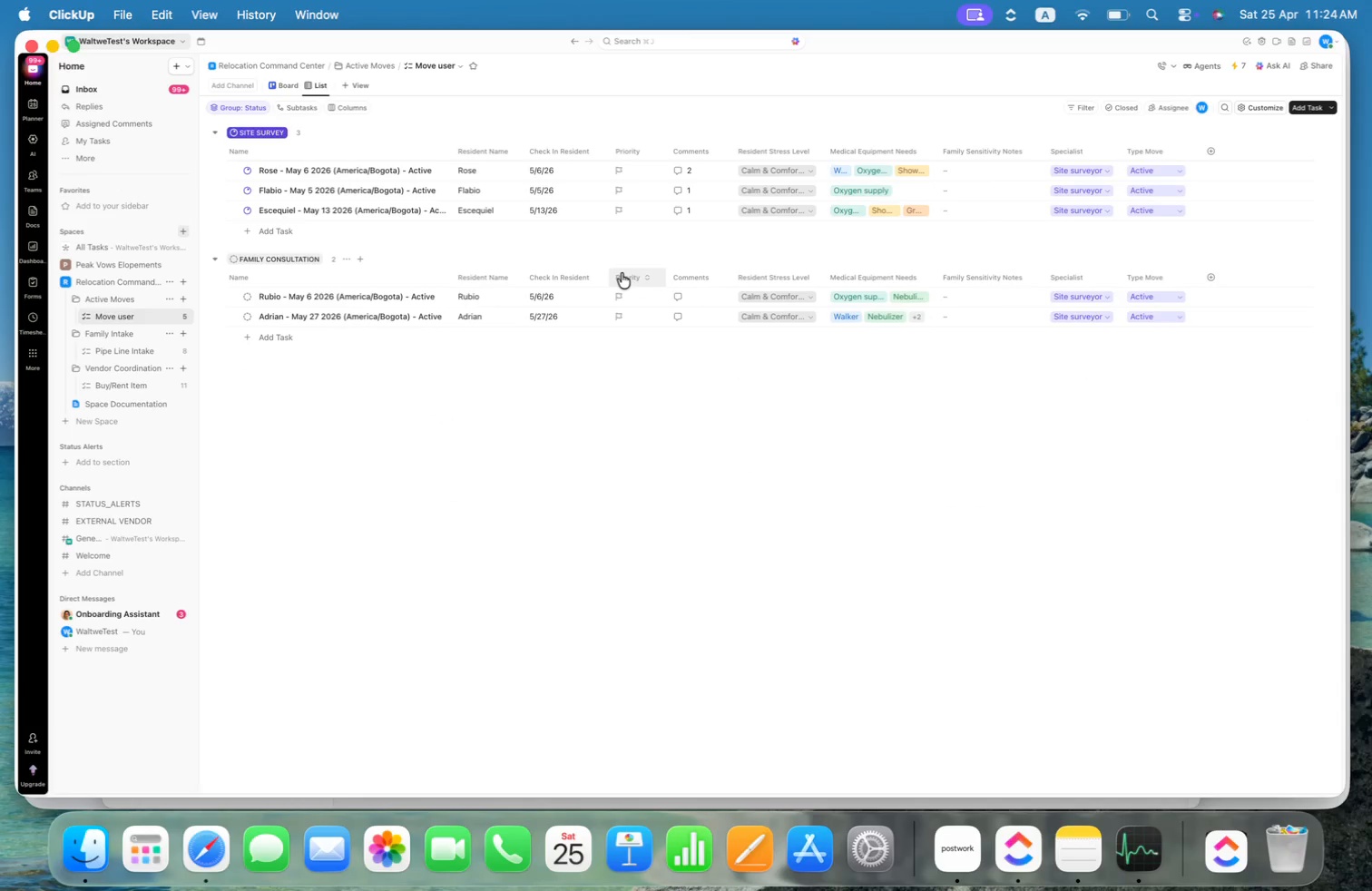 
left_click([80, 369])
 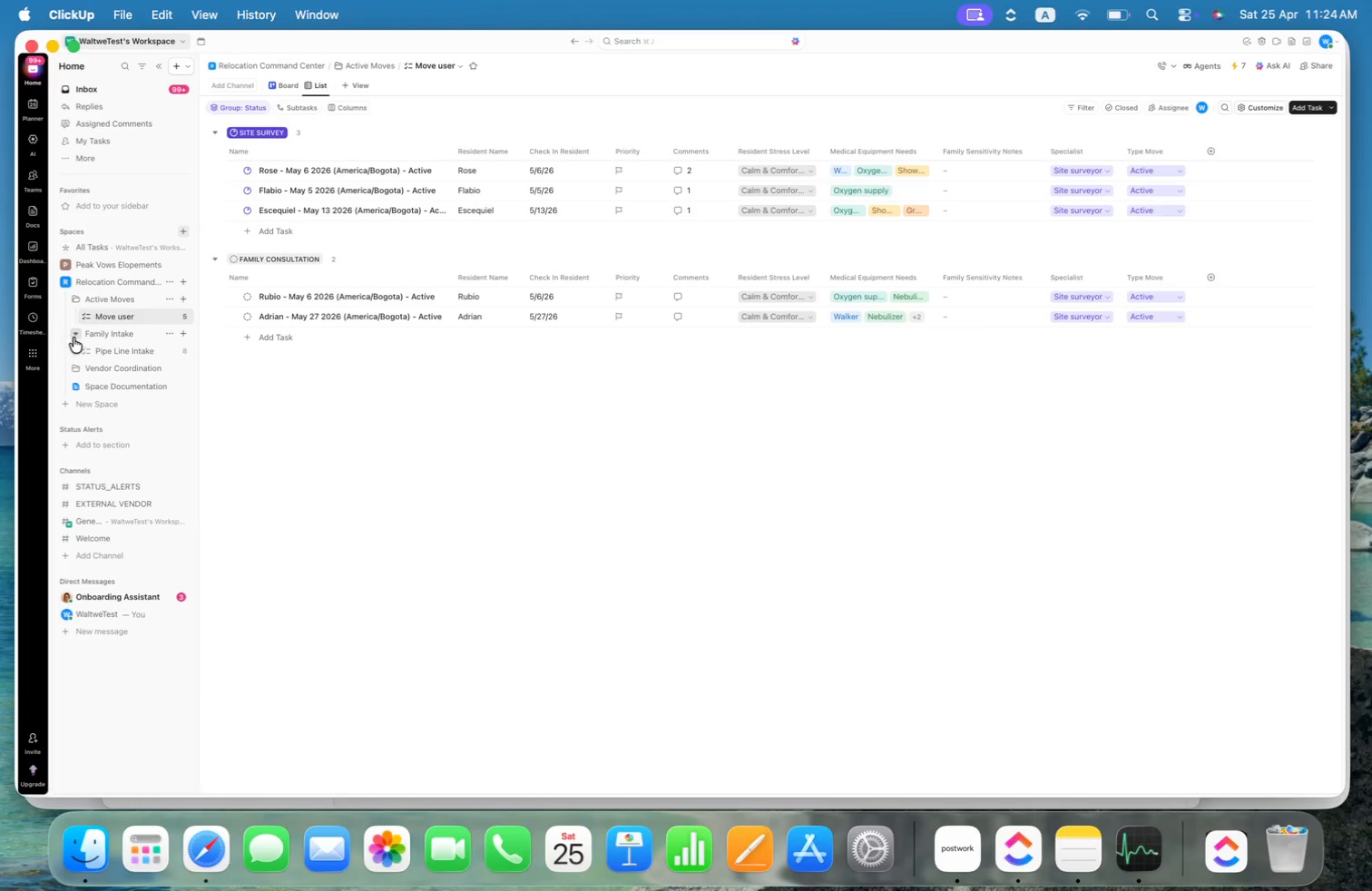 
left_click([74, 335])
 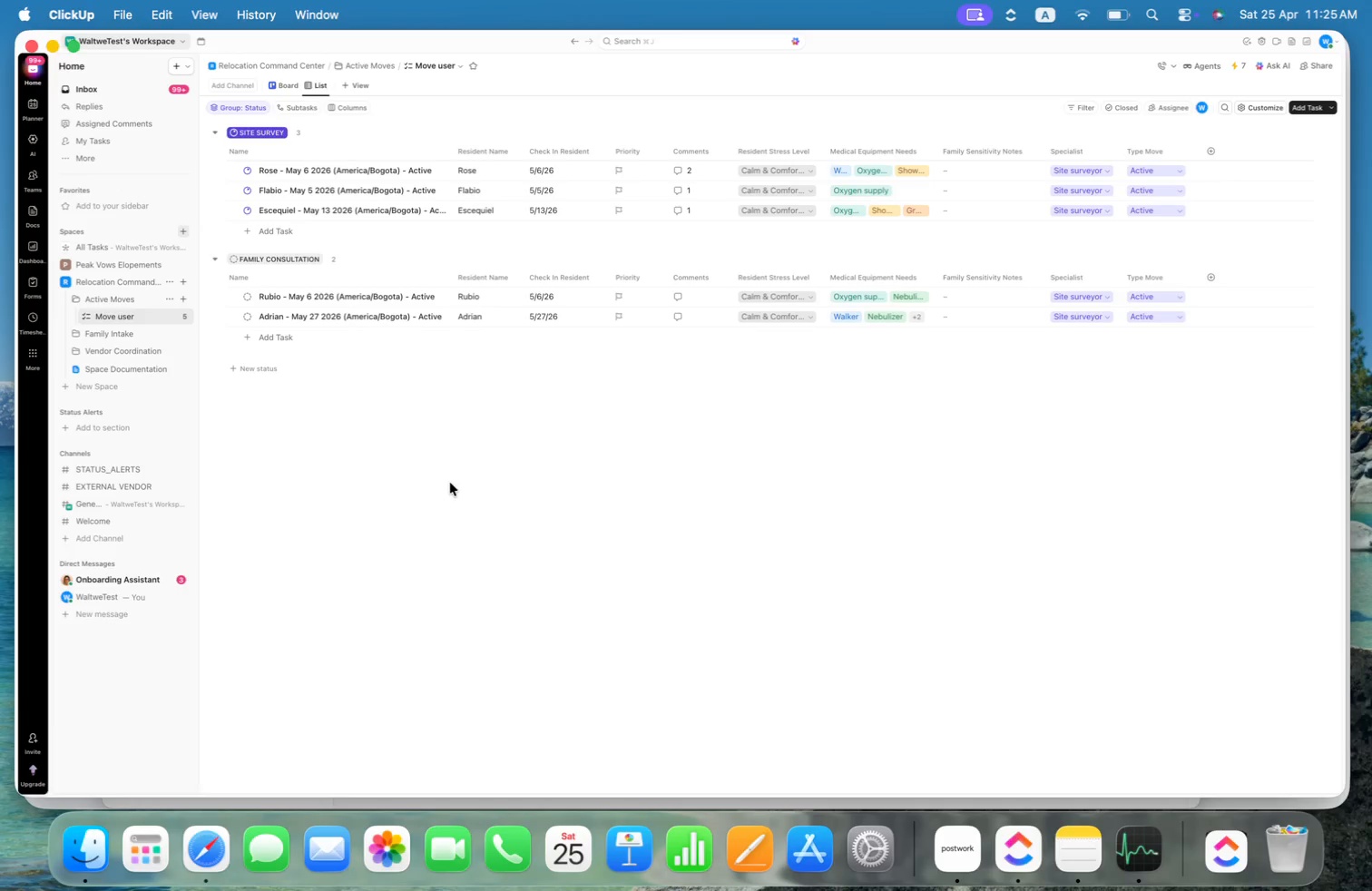 
wait(20.02)
 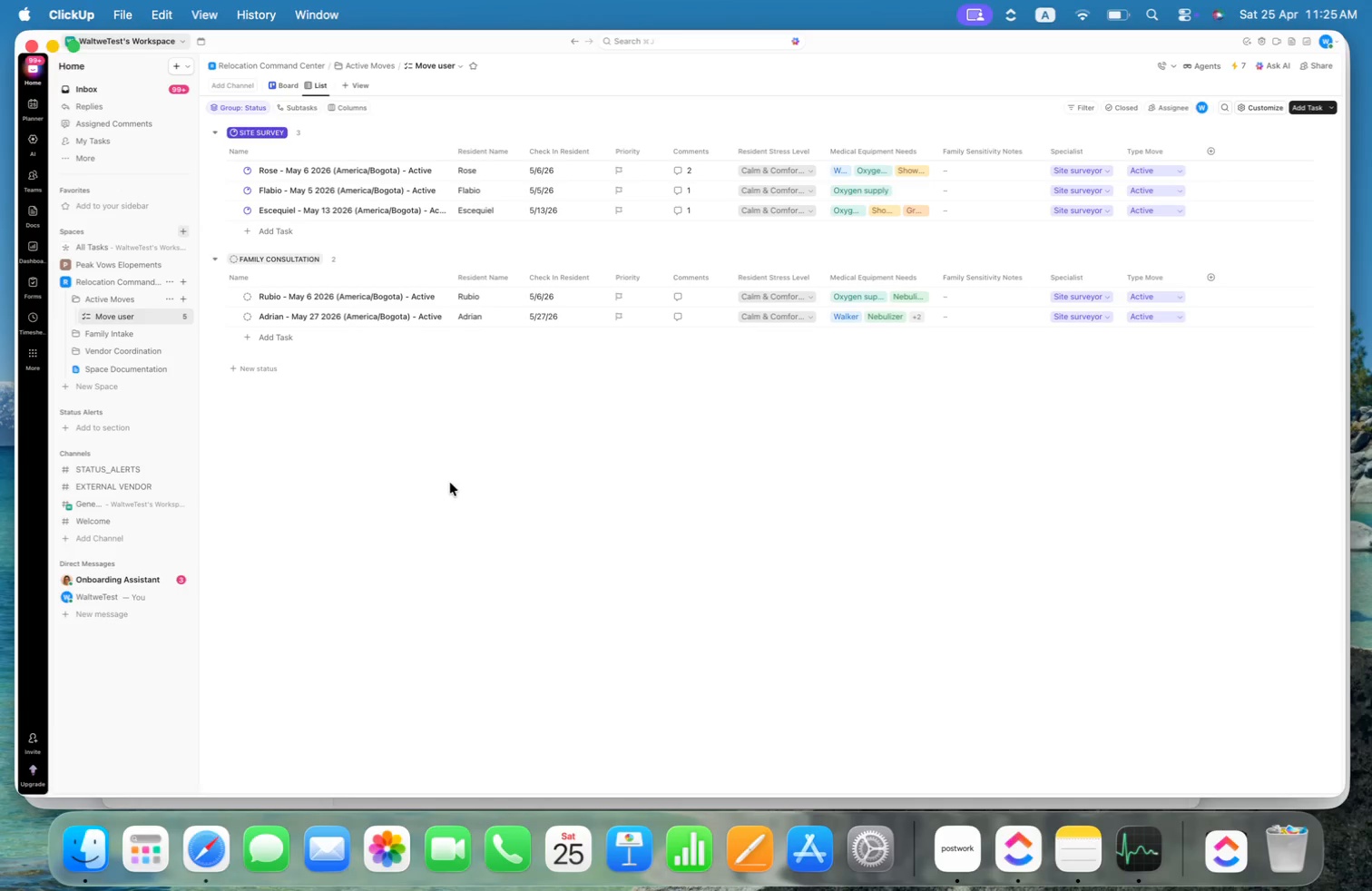 
left_click([919, 738])
 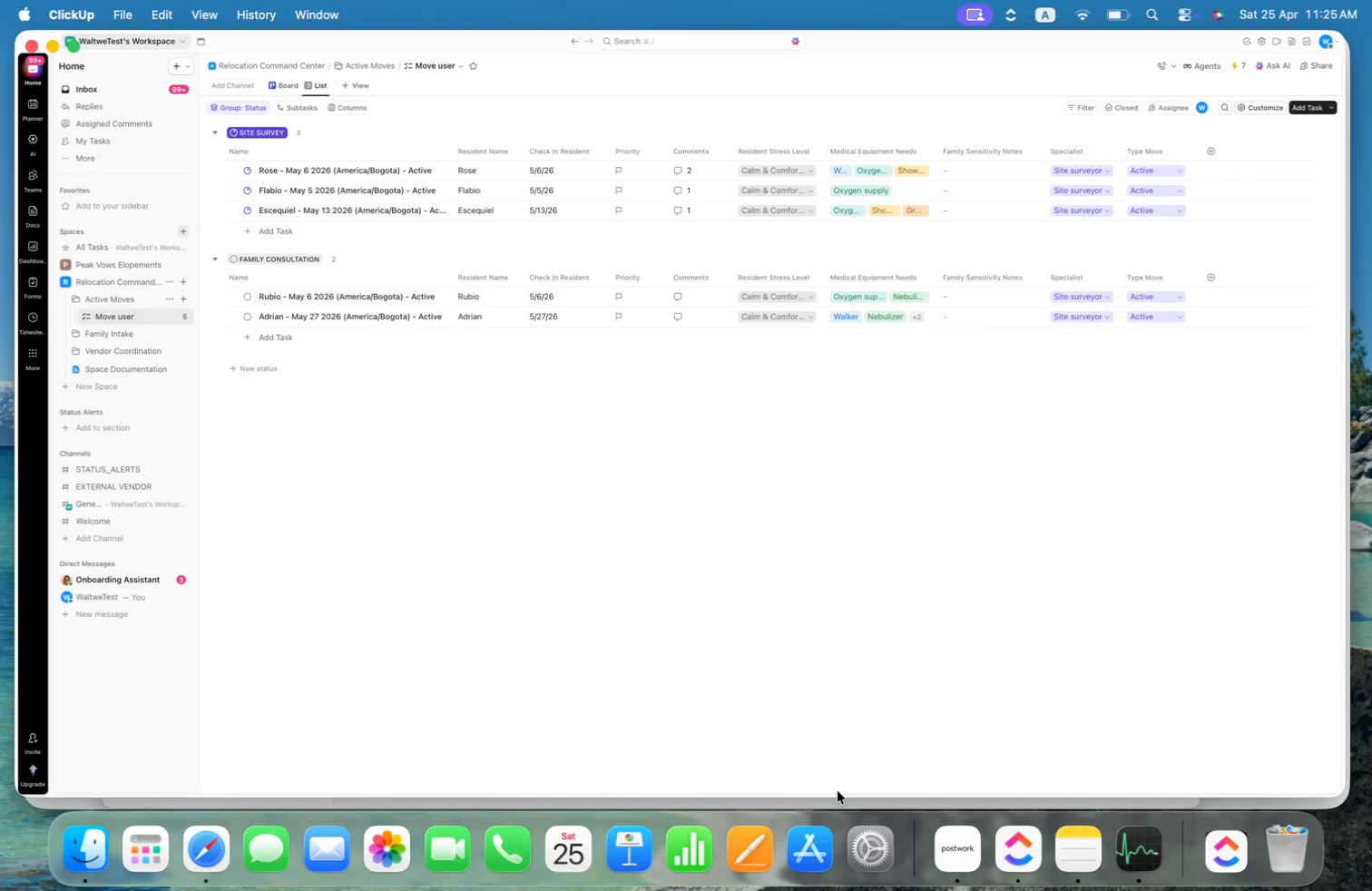 
left_click_drag(start_coordinate=[832, 795], to_coordinate=[842, 790])
 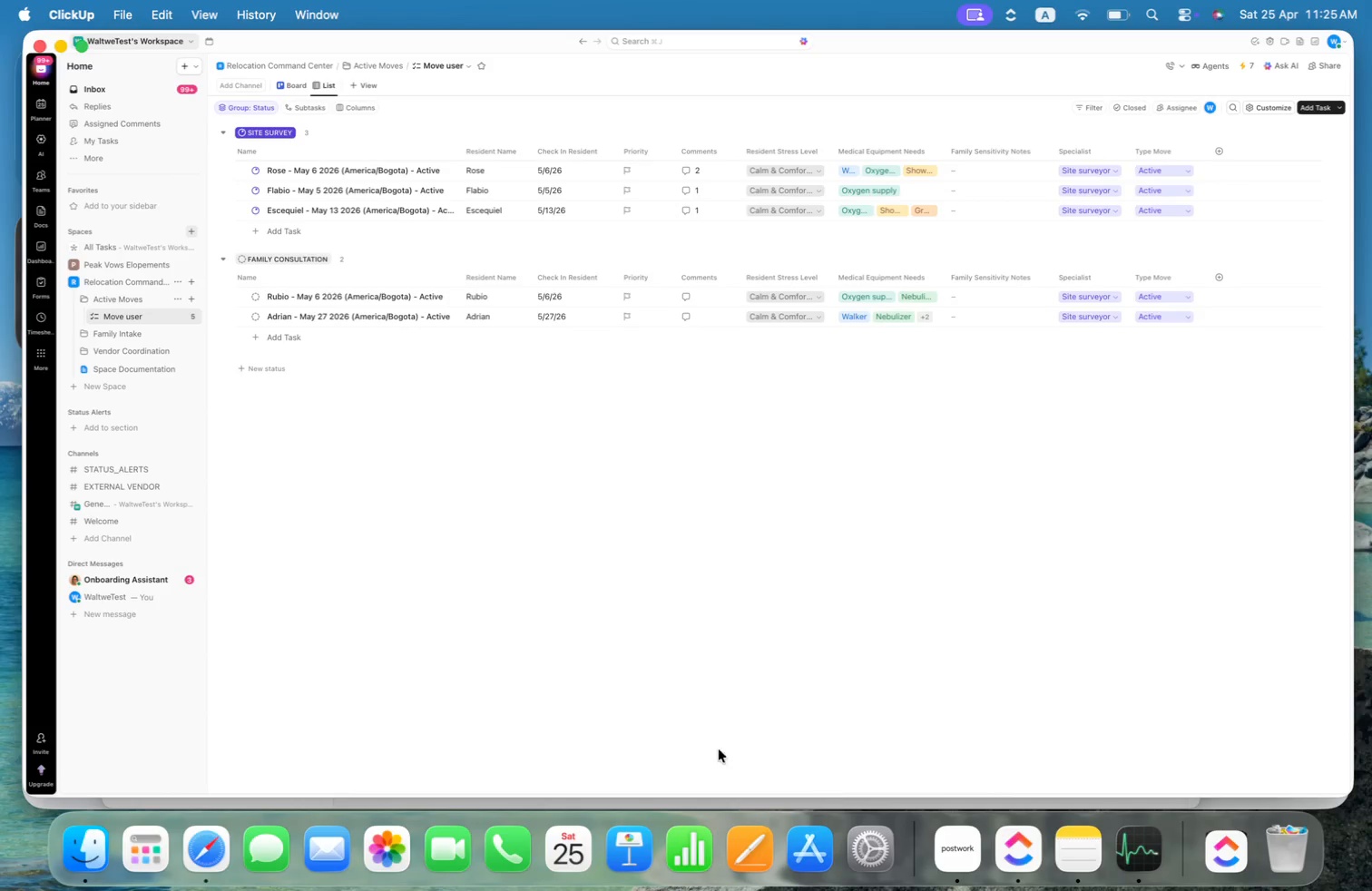 
left_click([359, 586])
 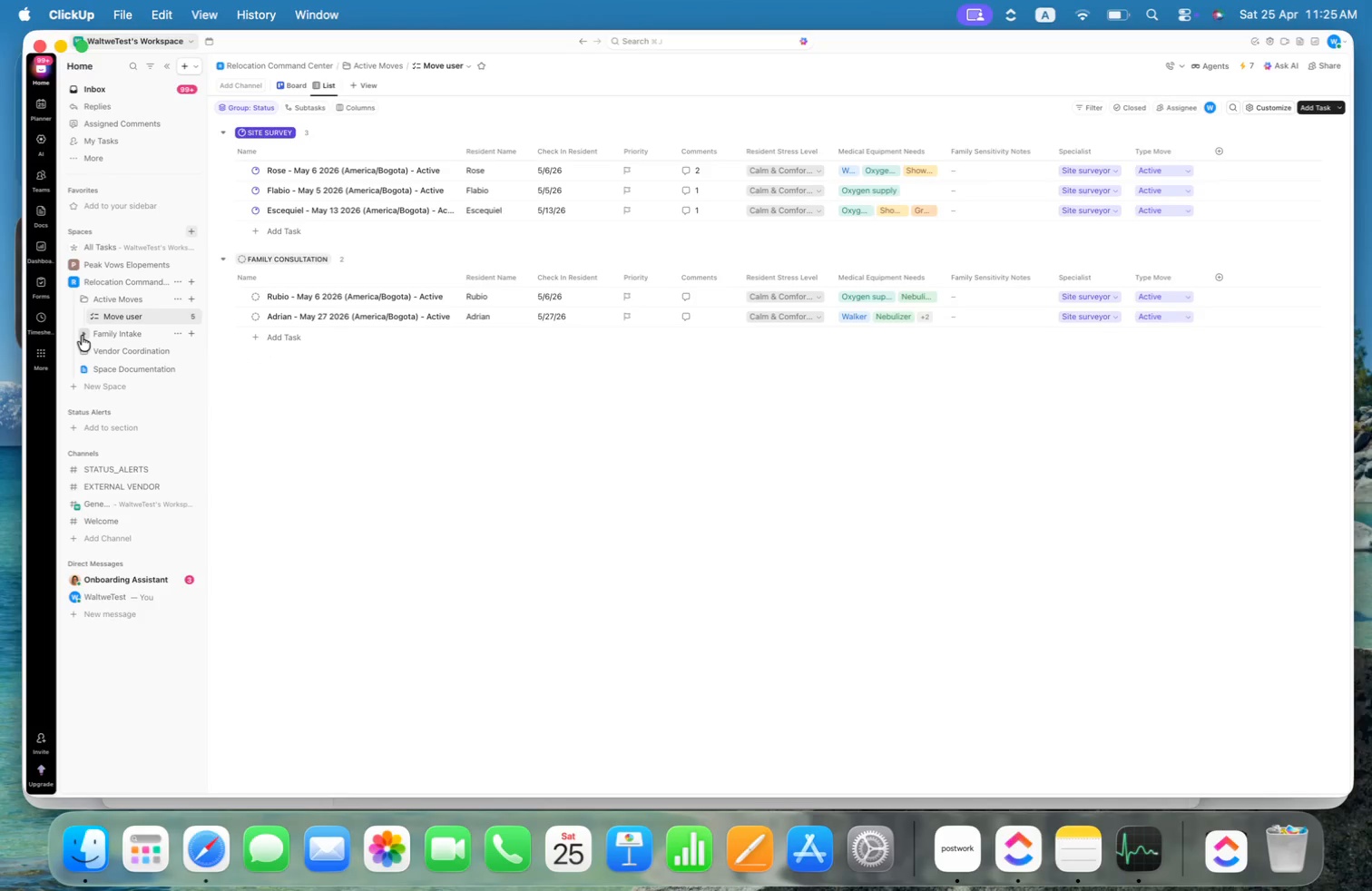 
wait(23.47)
 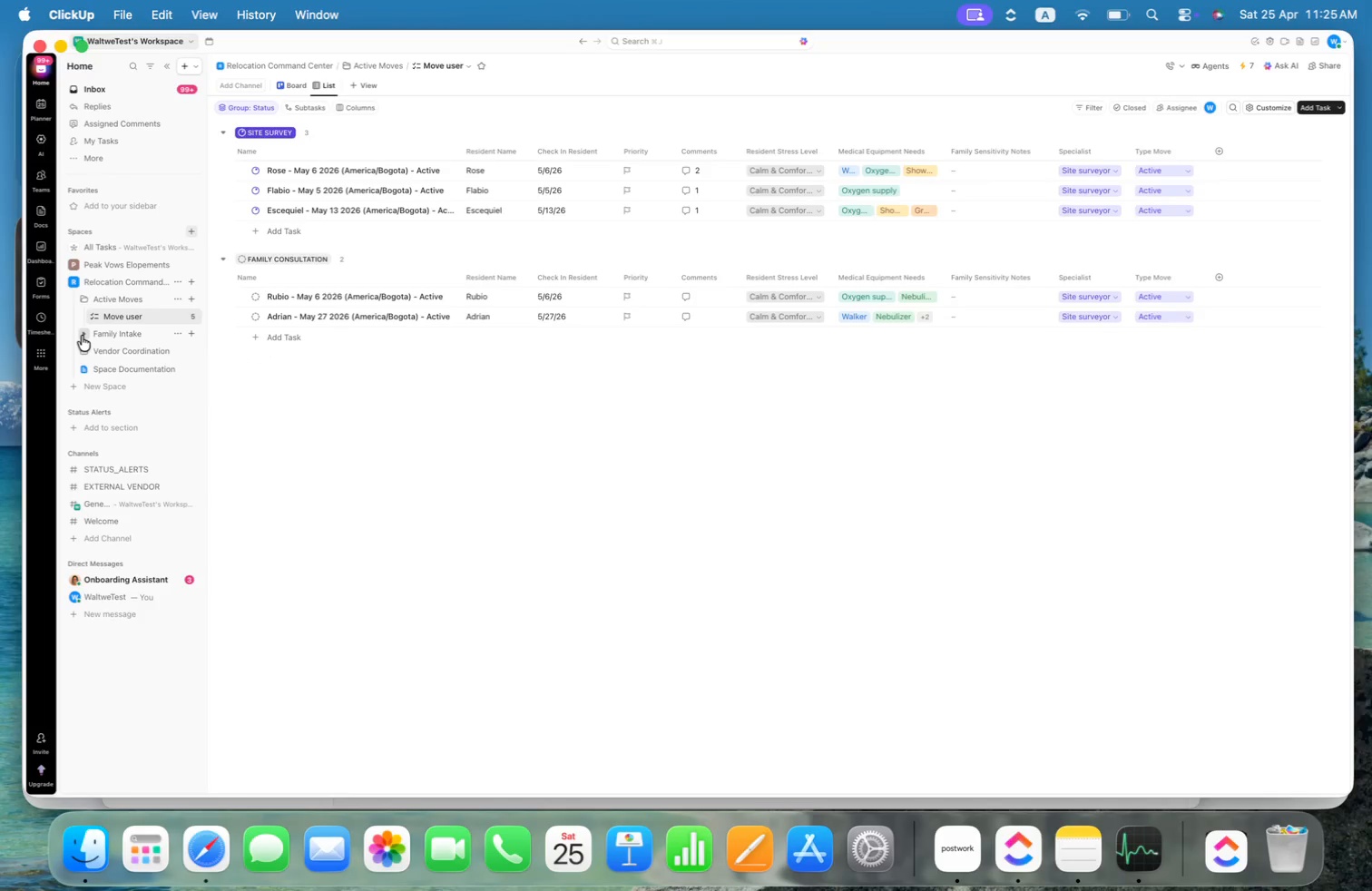 
left_click([82, 336])
 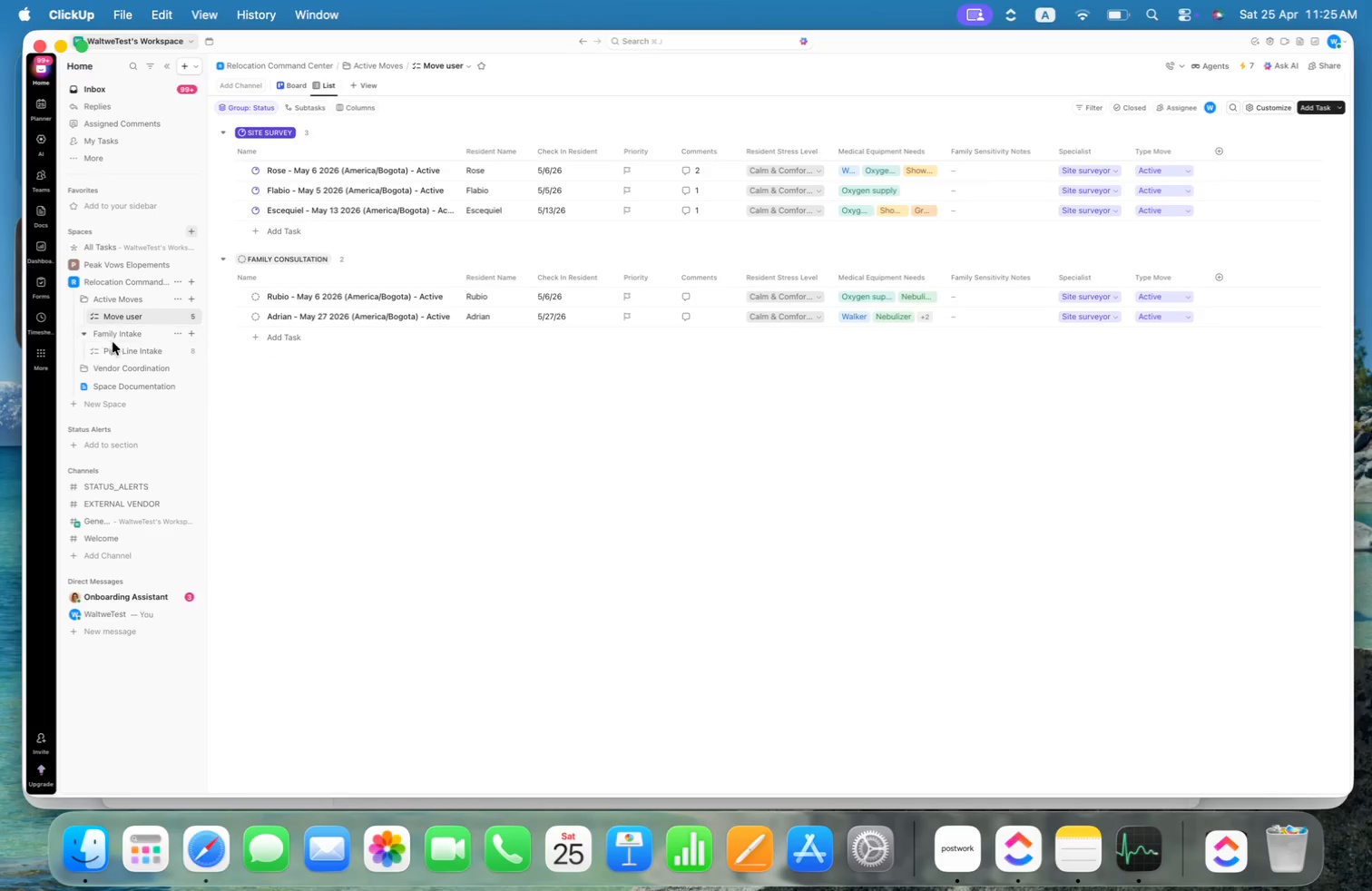 
left_click([118, 349])
 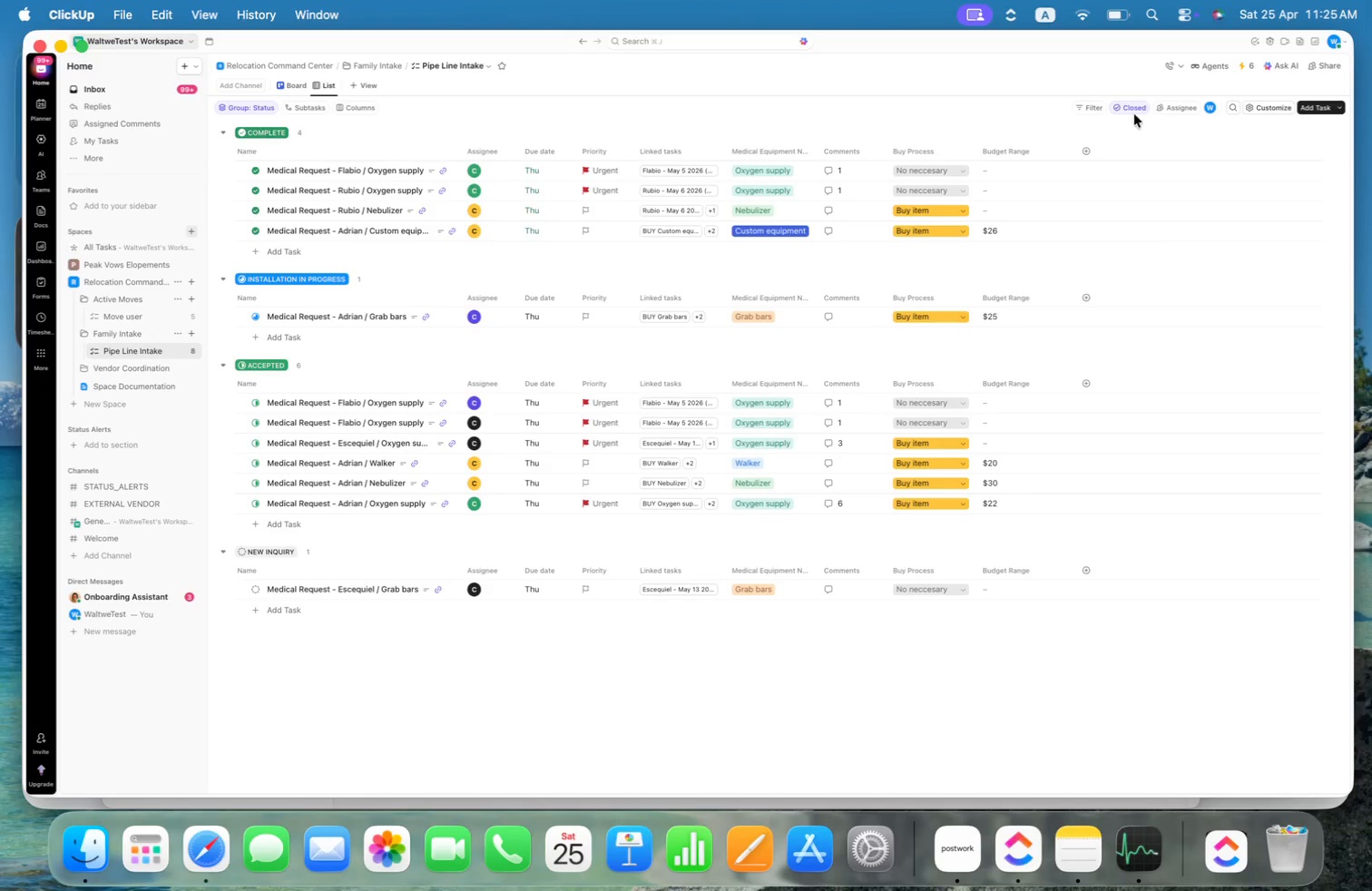 
left_click([1234, 110])
 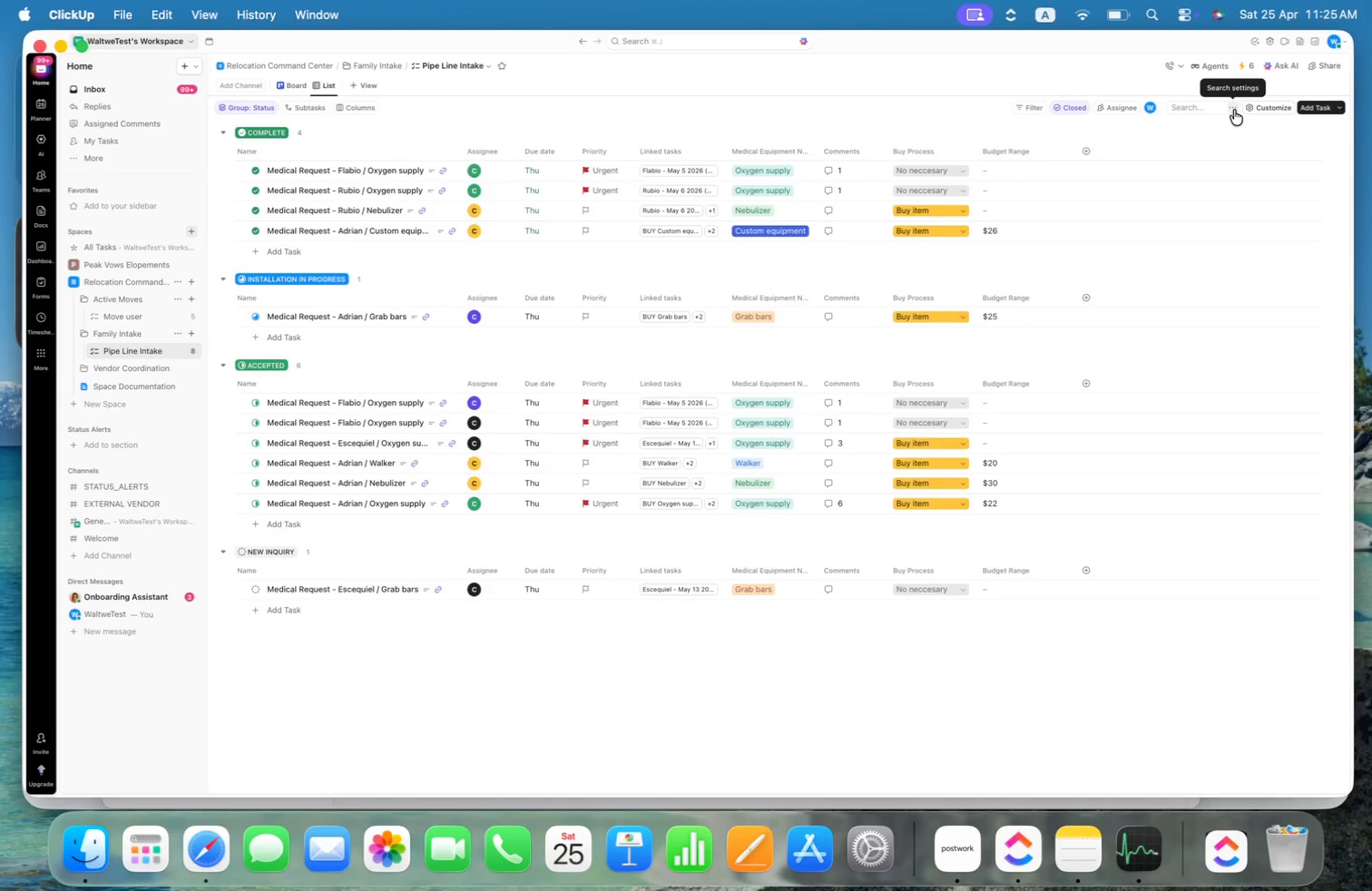 
type(Fabio)
key(Backspace)
key(Backspace)
key(Backspace)
key(Backspace)
key(Backspace)
 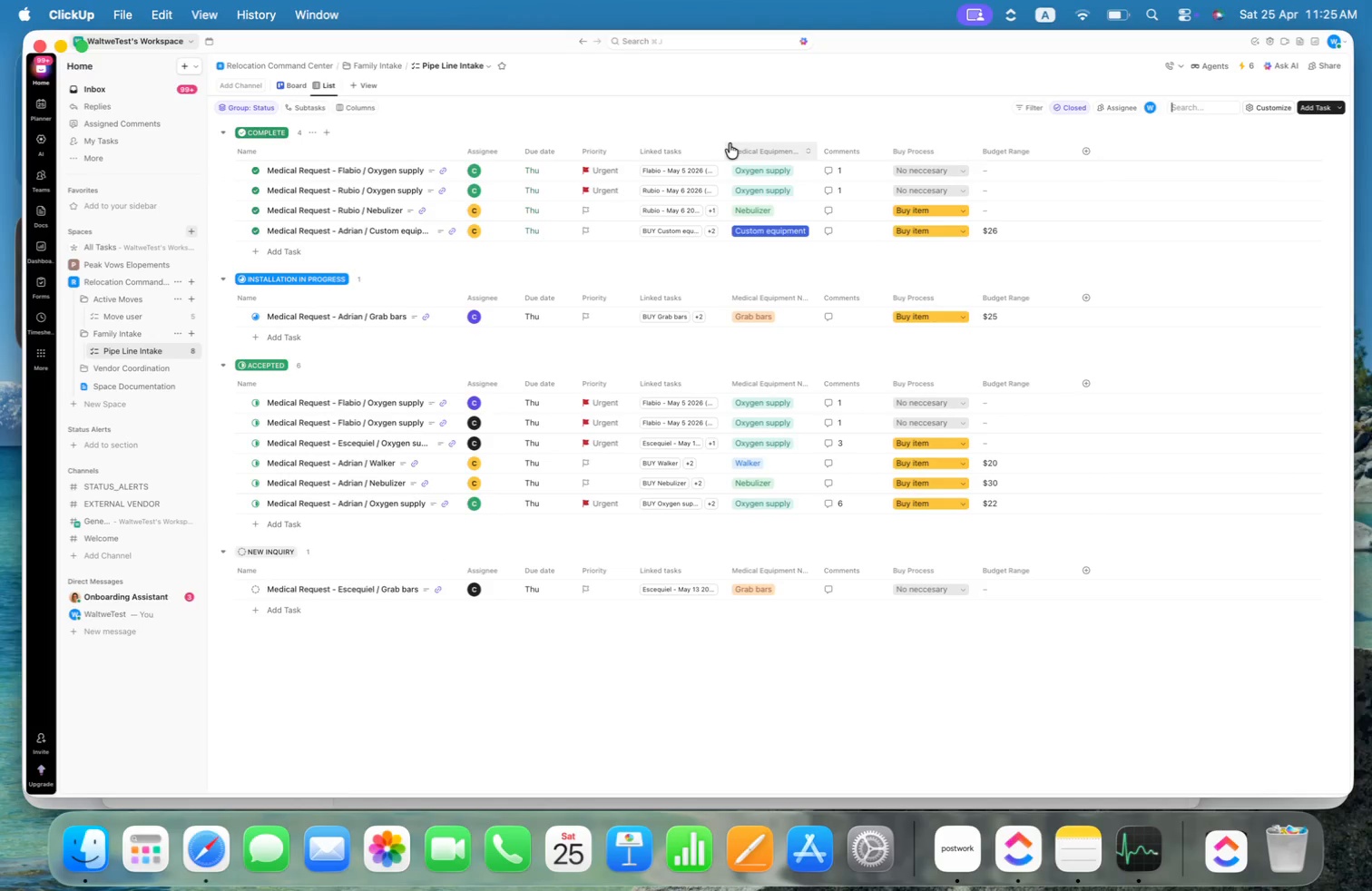 
left_click_drag(start_coordinate=[722, 146], to_coordinate=[860, 147])
 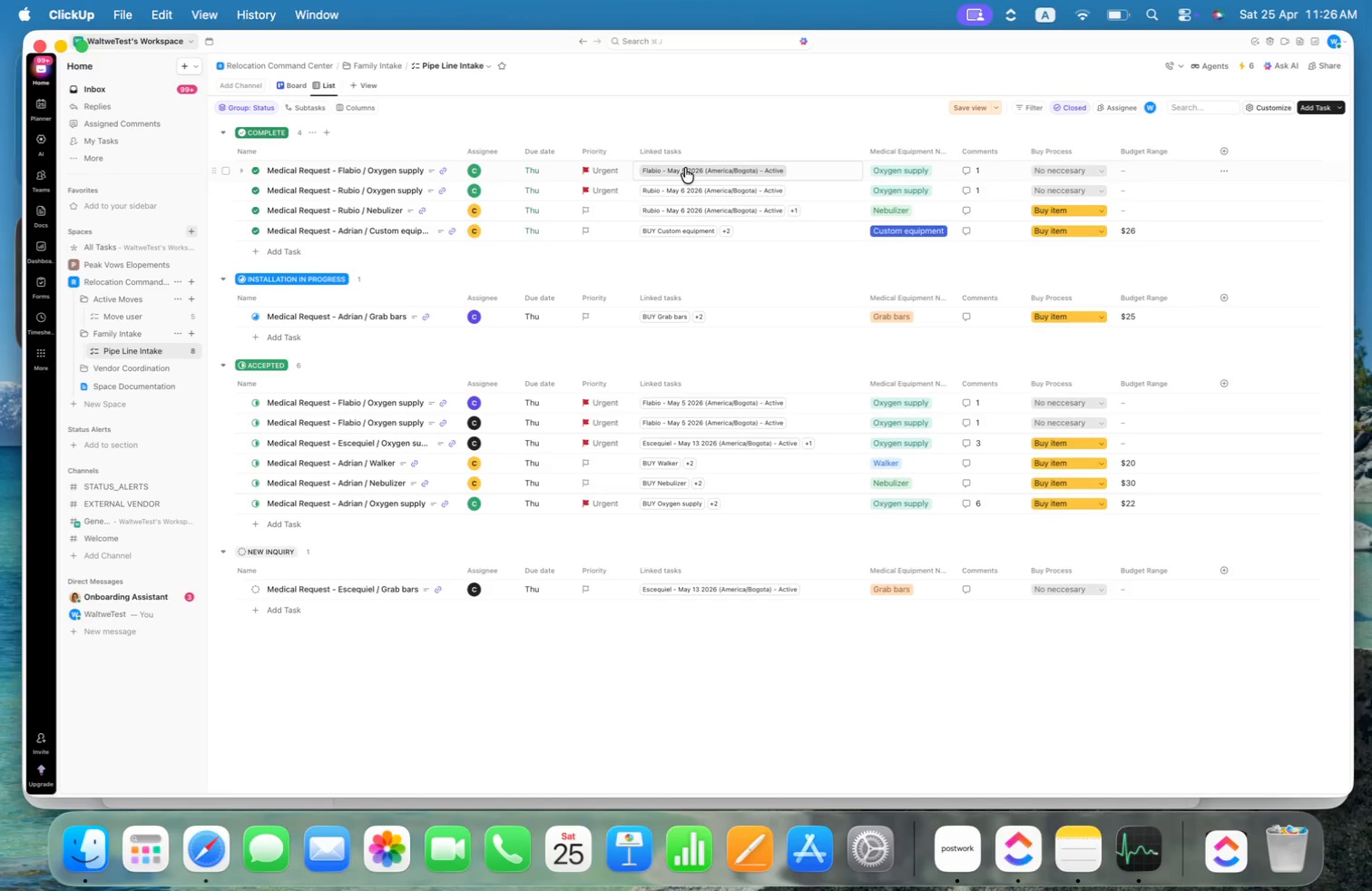 
right_click([685, 168])
 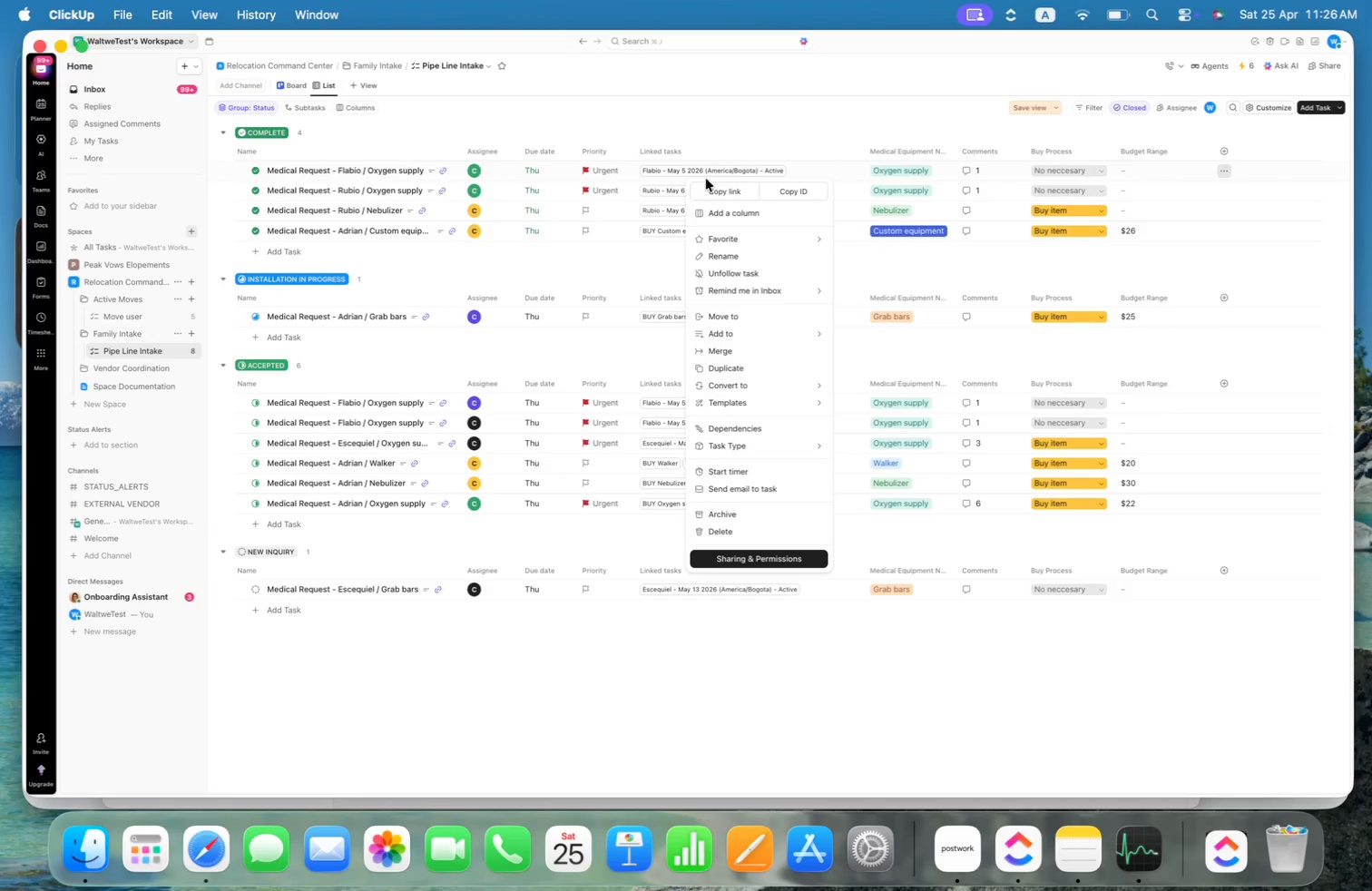 
wait(5.98)
 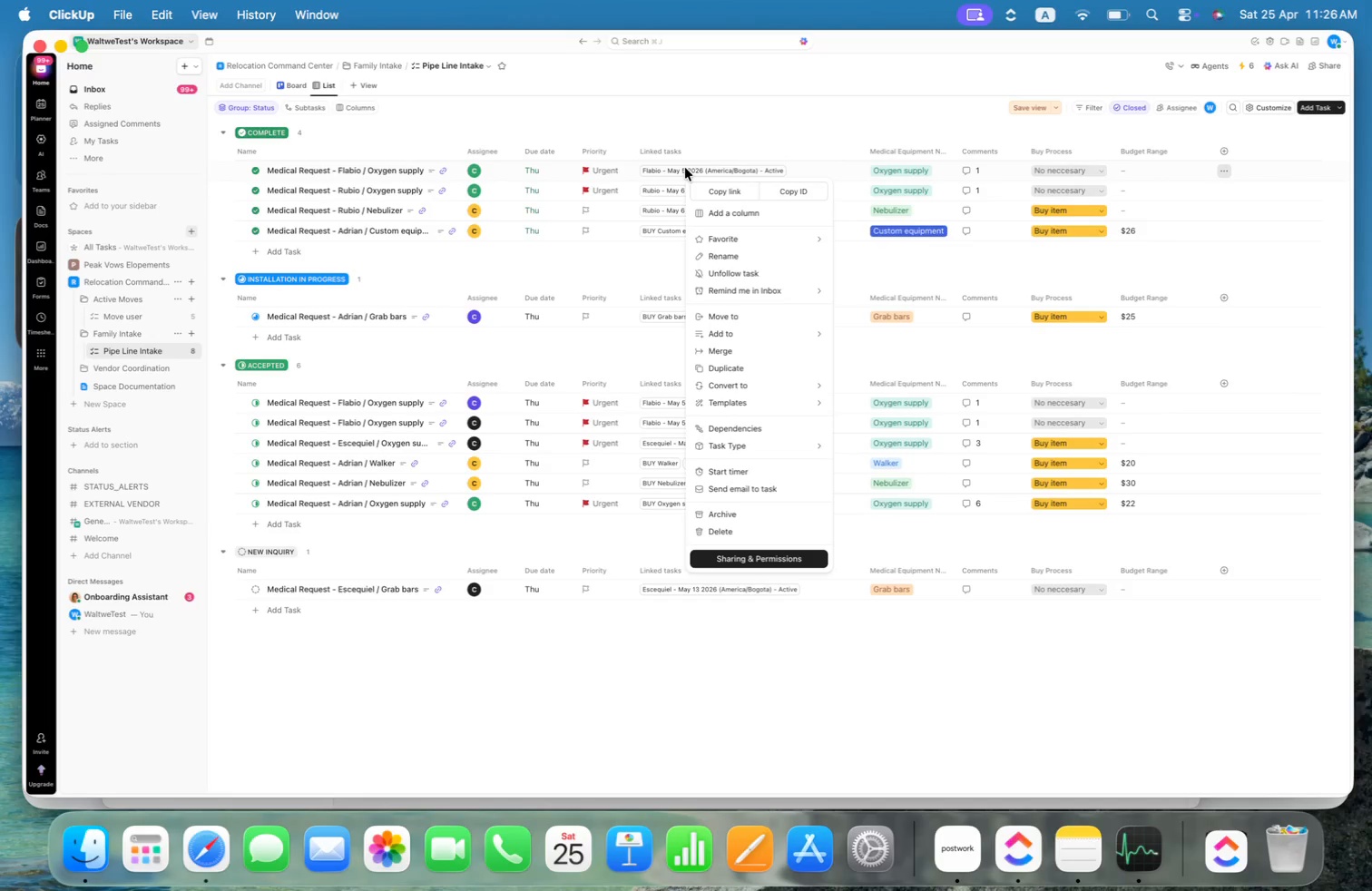 
left_click([791, 190])
 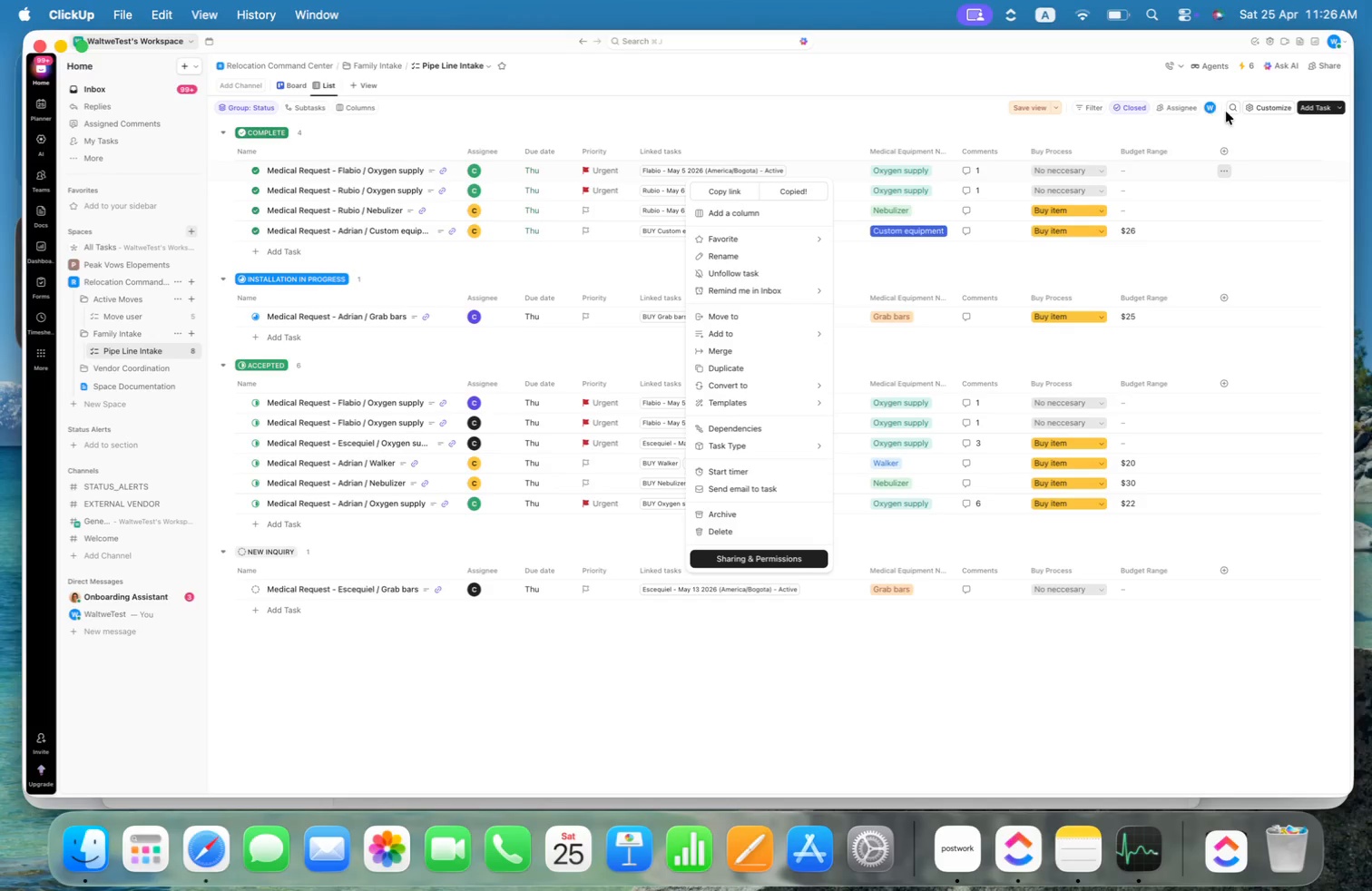 
double_click([1233, 108])
 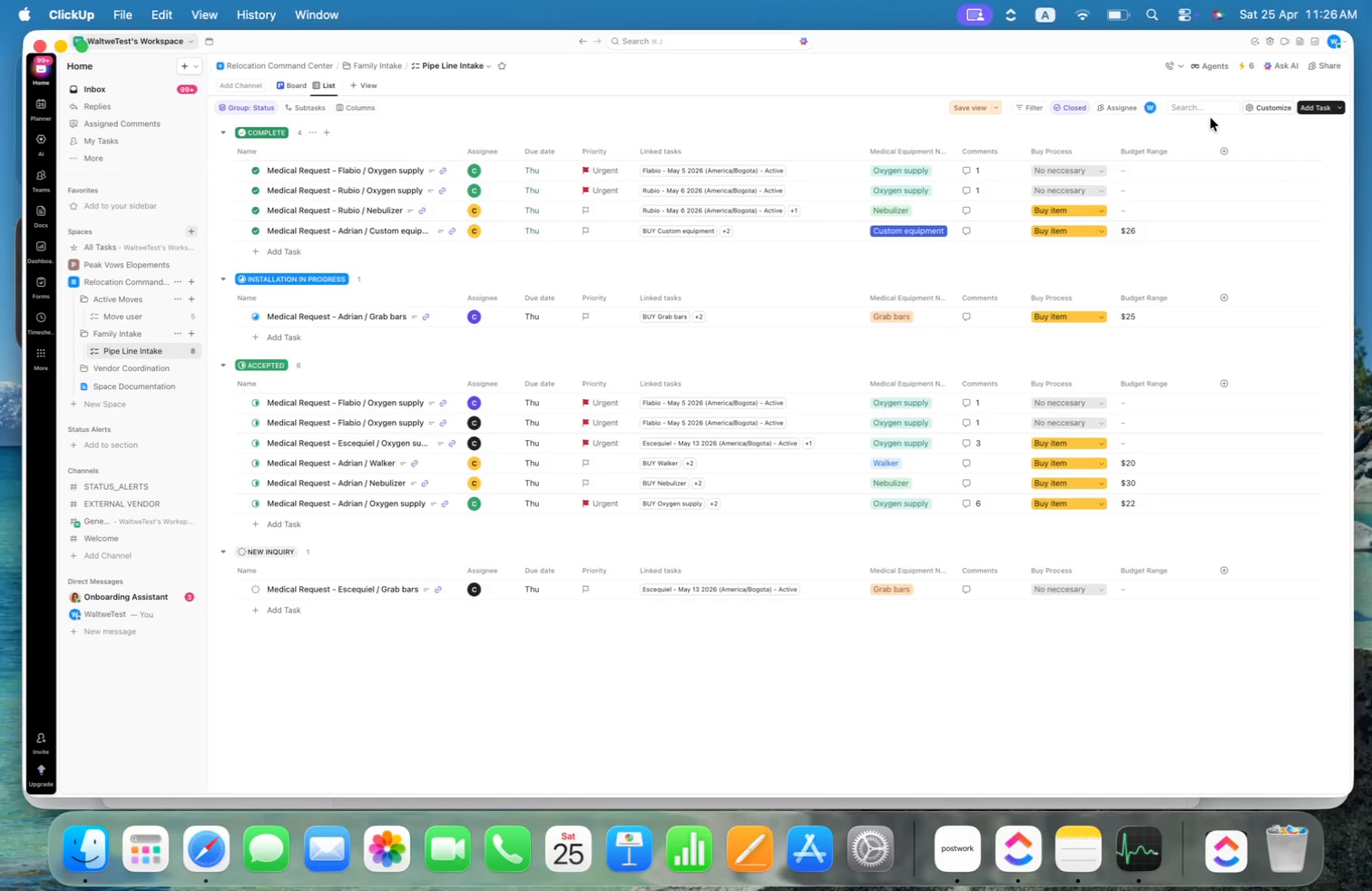 
key(Meta+CommandLeft)
 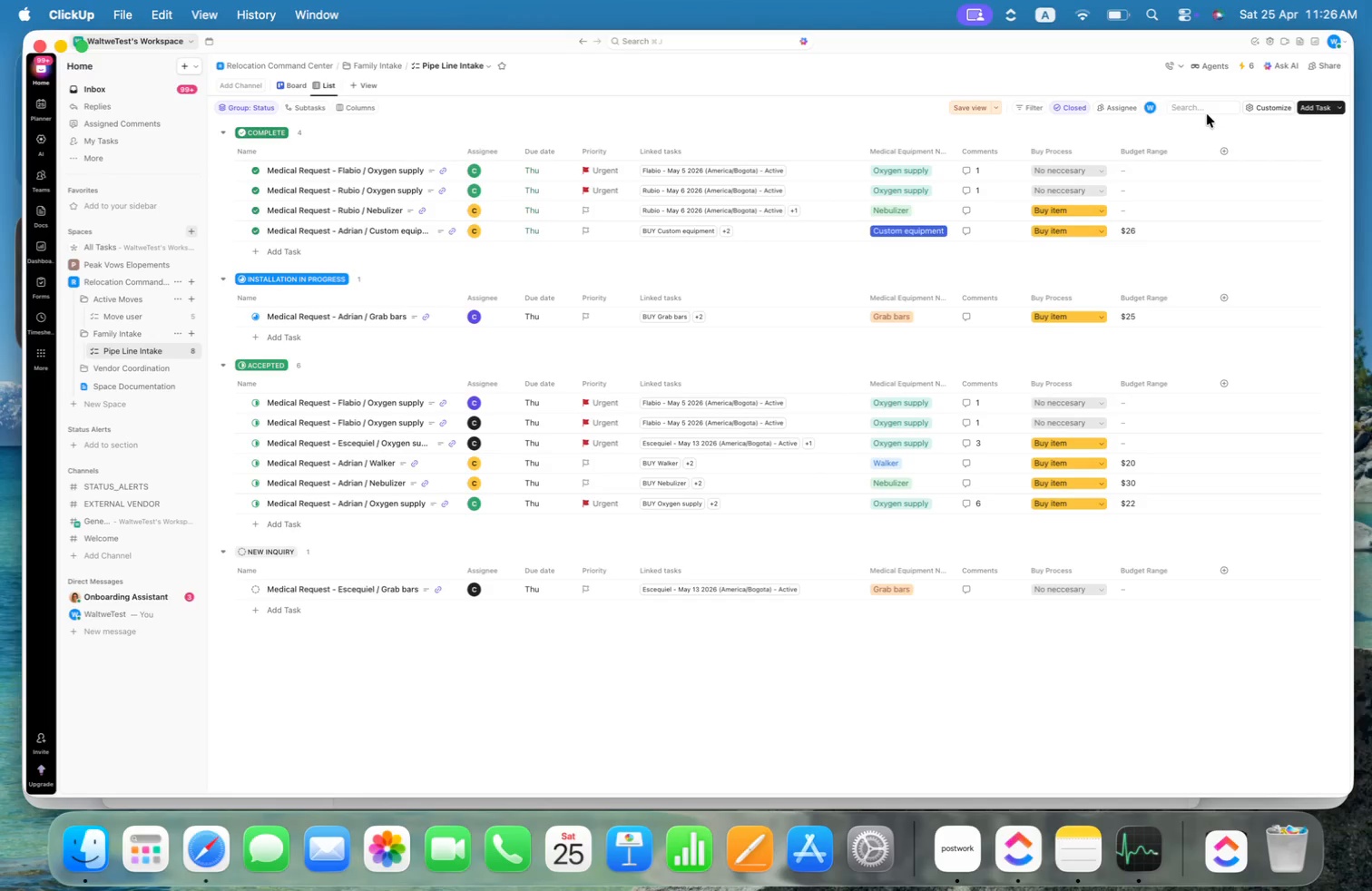 
key(Meta+V)
 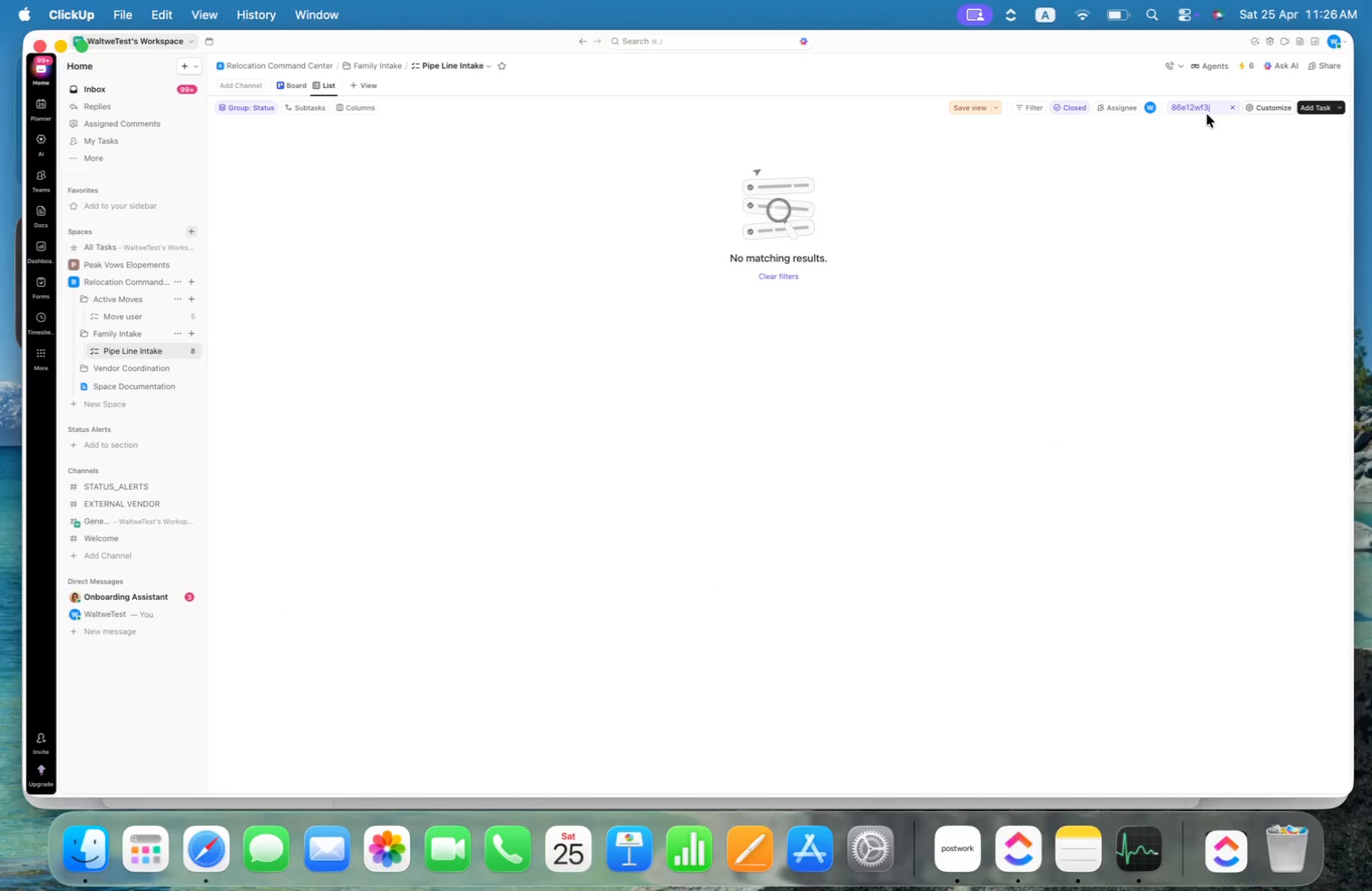 
key(Backspace)
 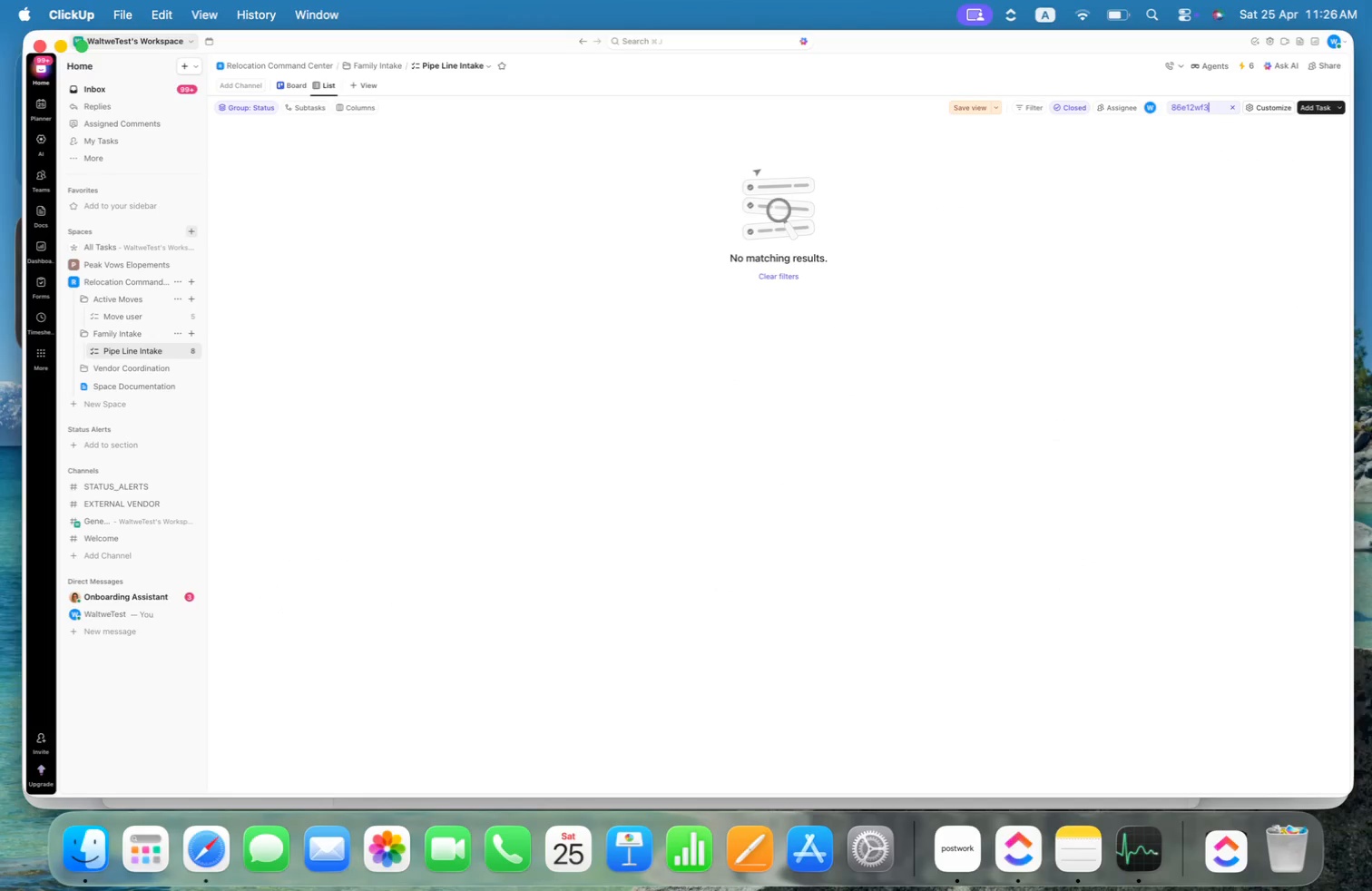 
key(Backspace)
 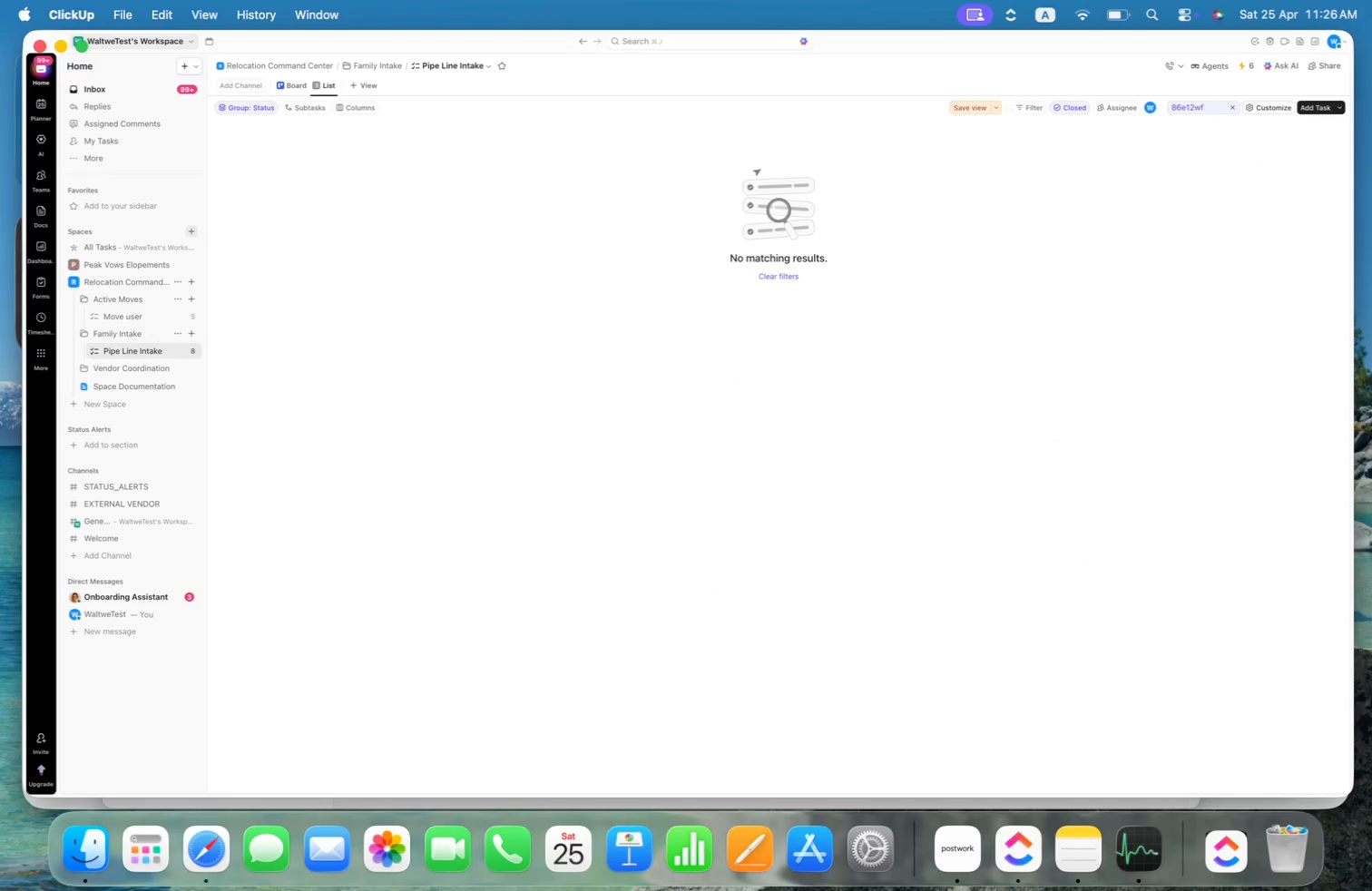 
key(Backspace)
 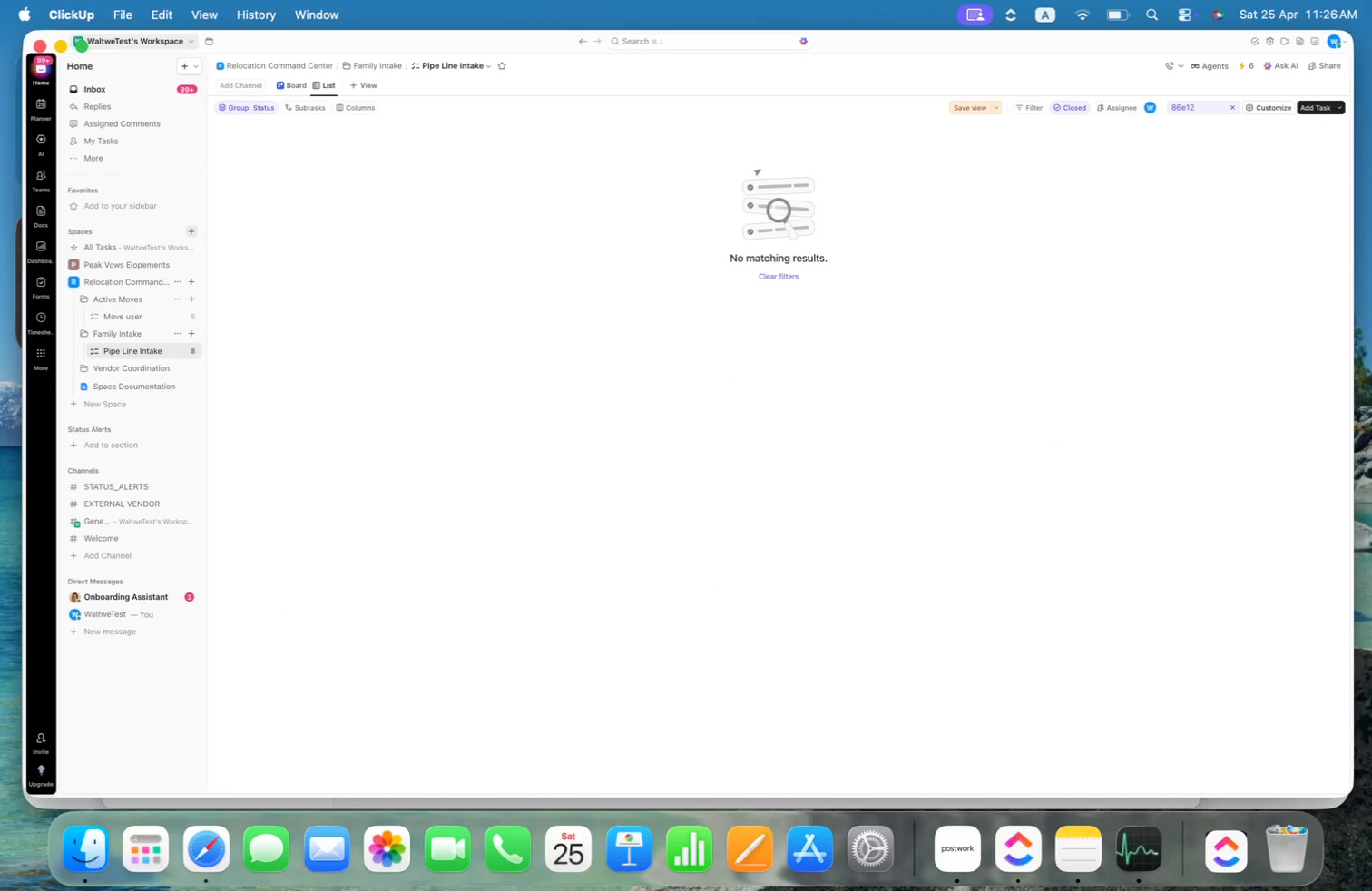 
key(Backspace)
 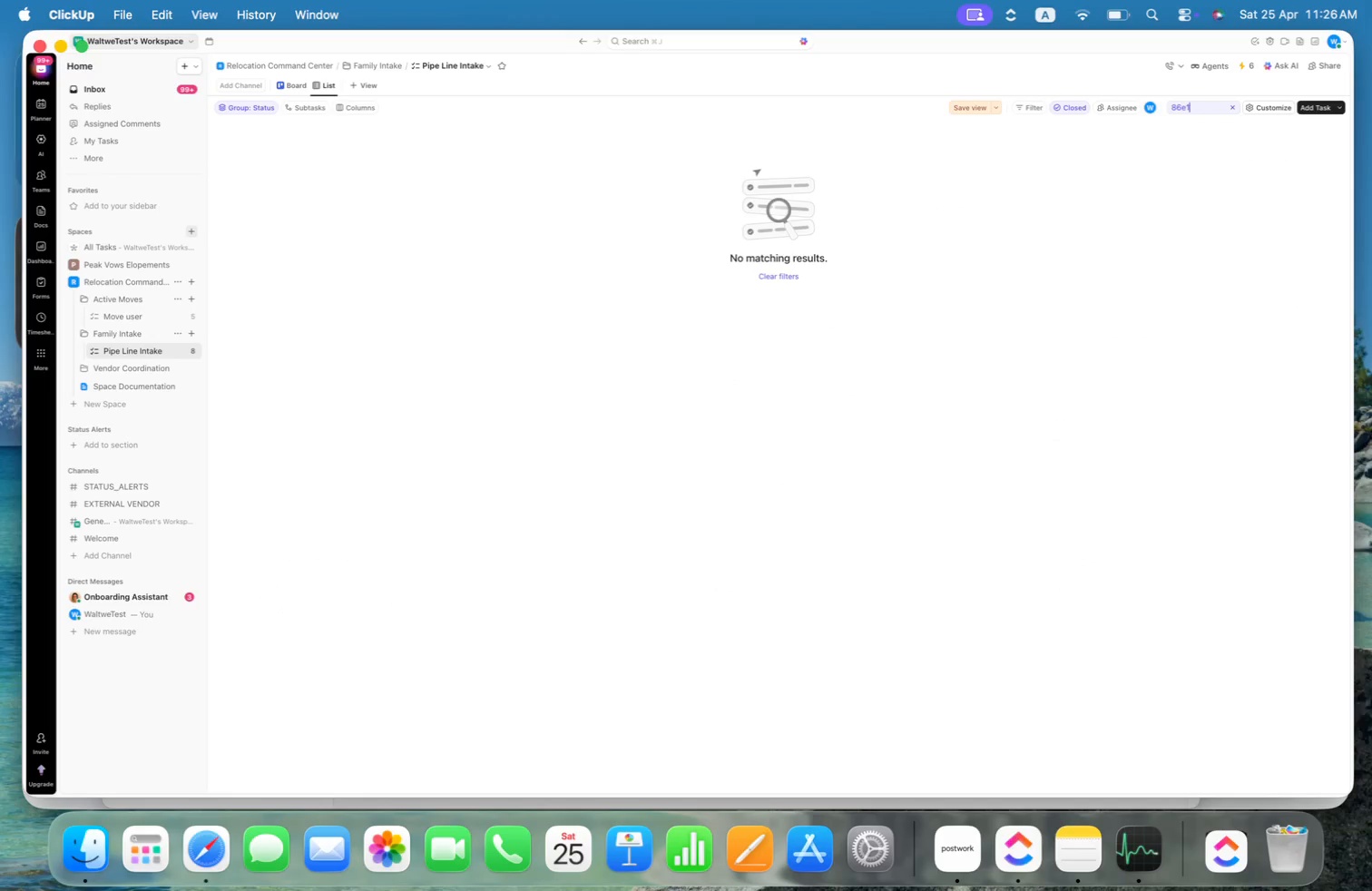 
key(Backspace)
 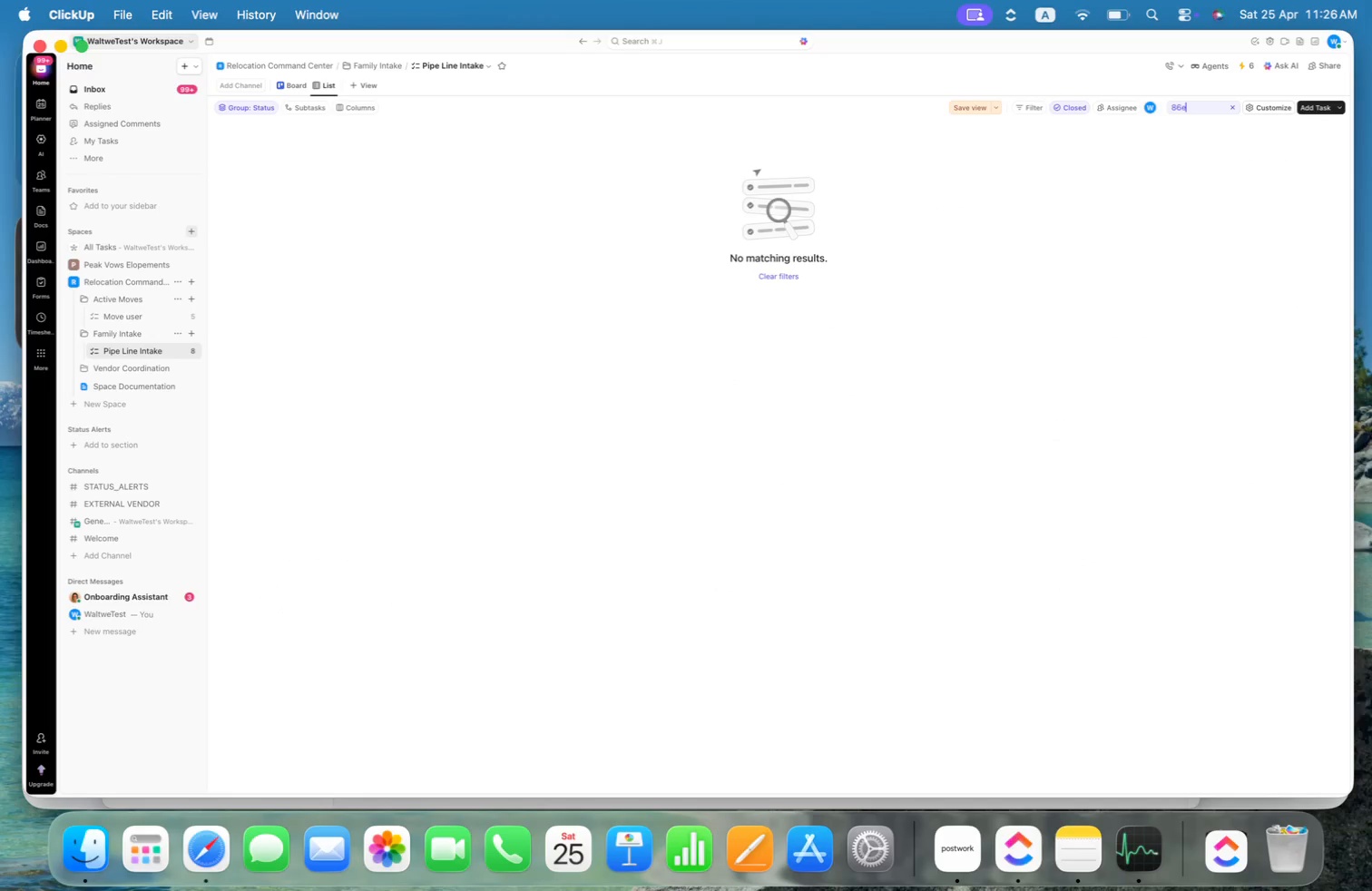 
key(Backspace)
 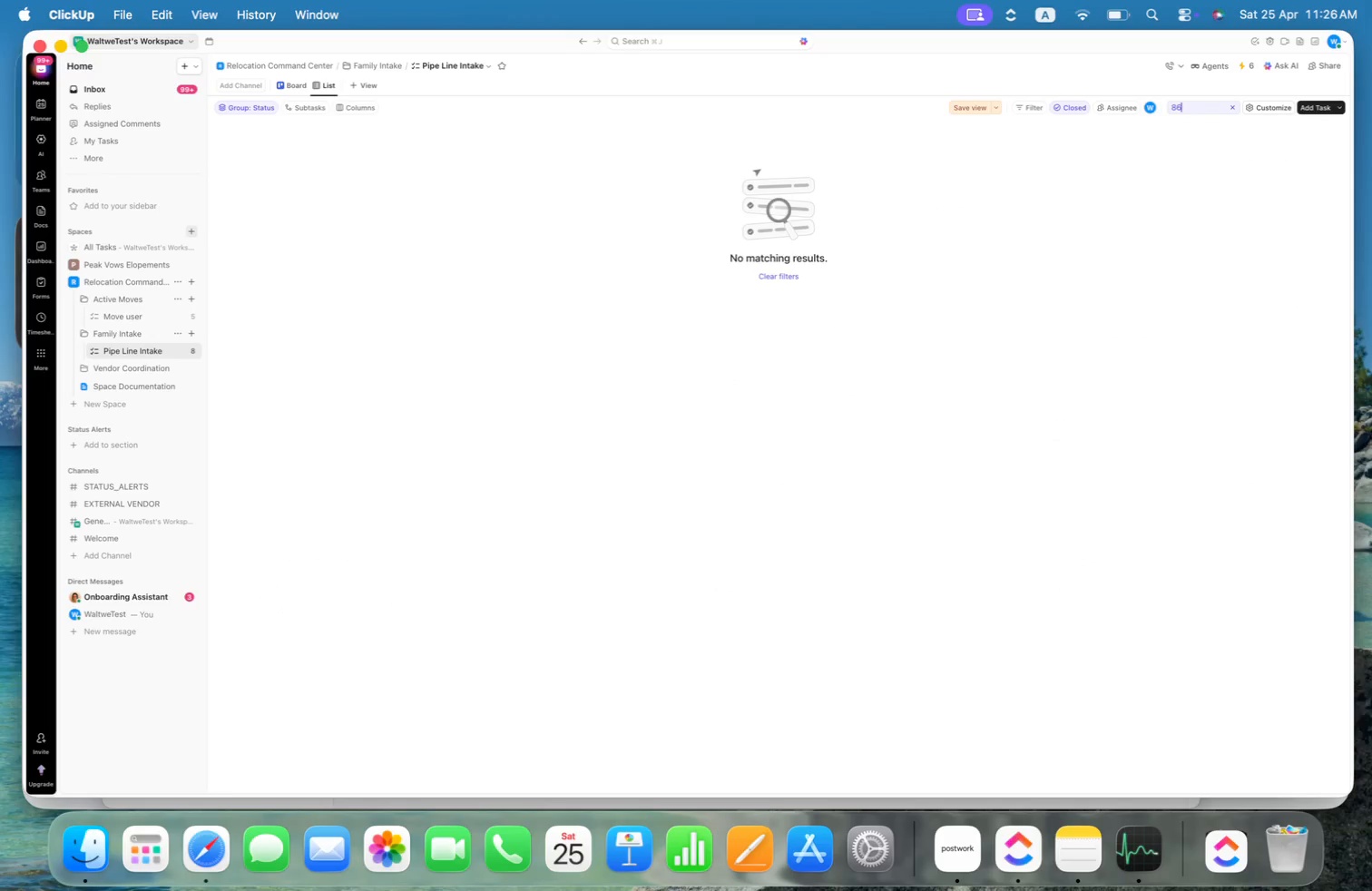 
key(Backspace)
 